 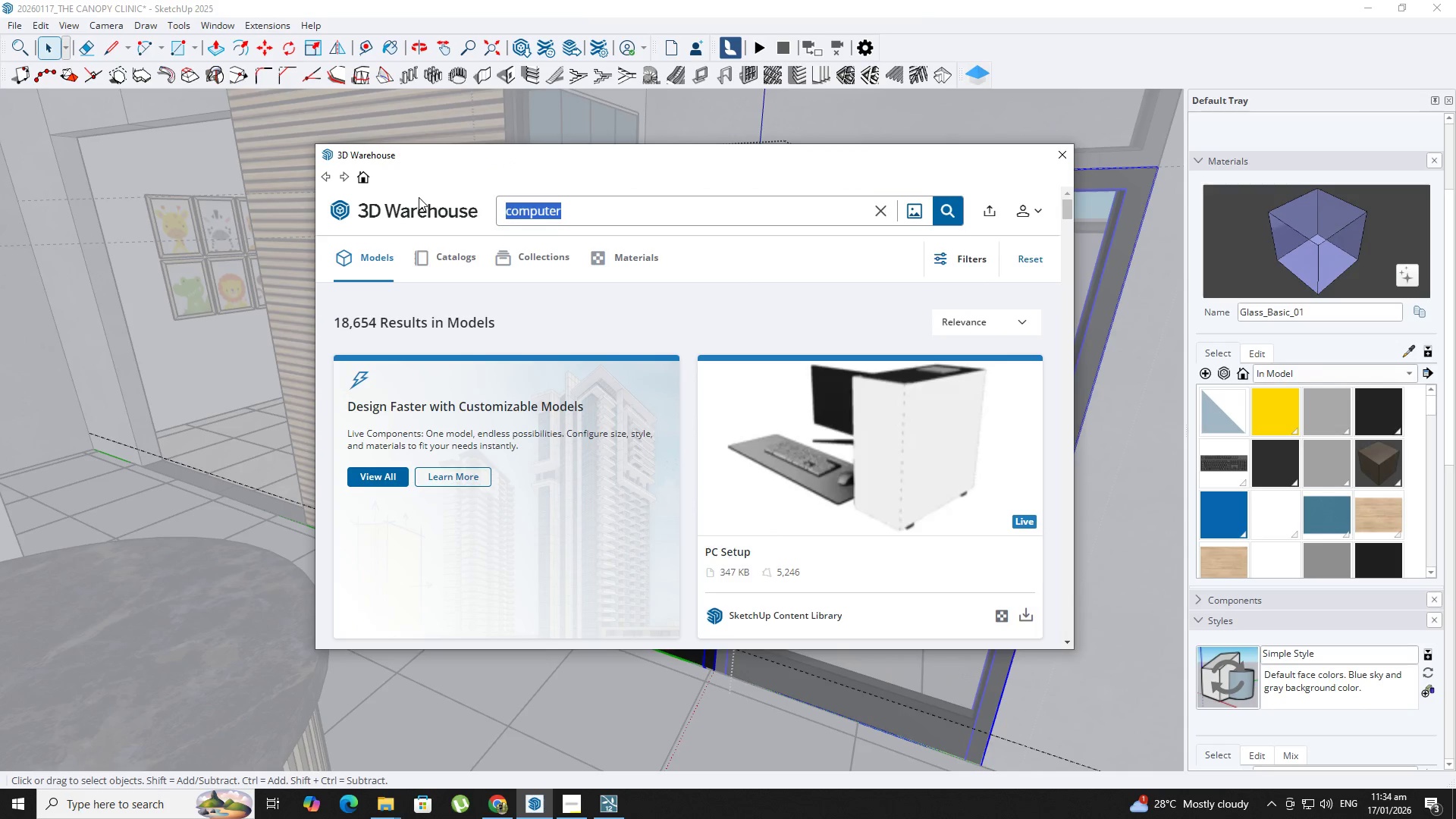 
type(door handle)
 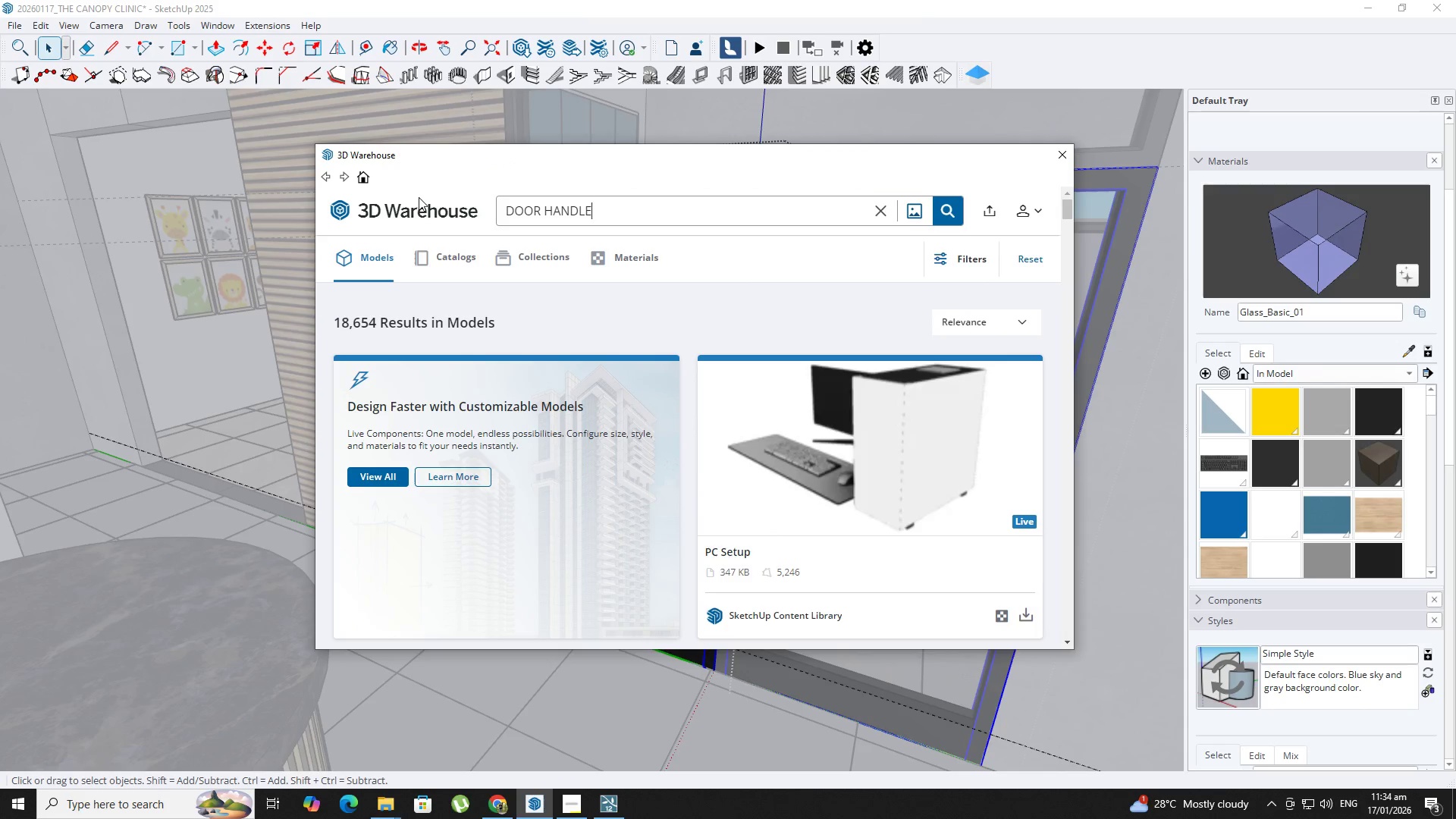 
key(Enter)
 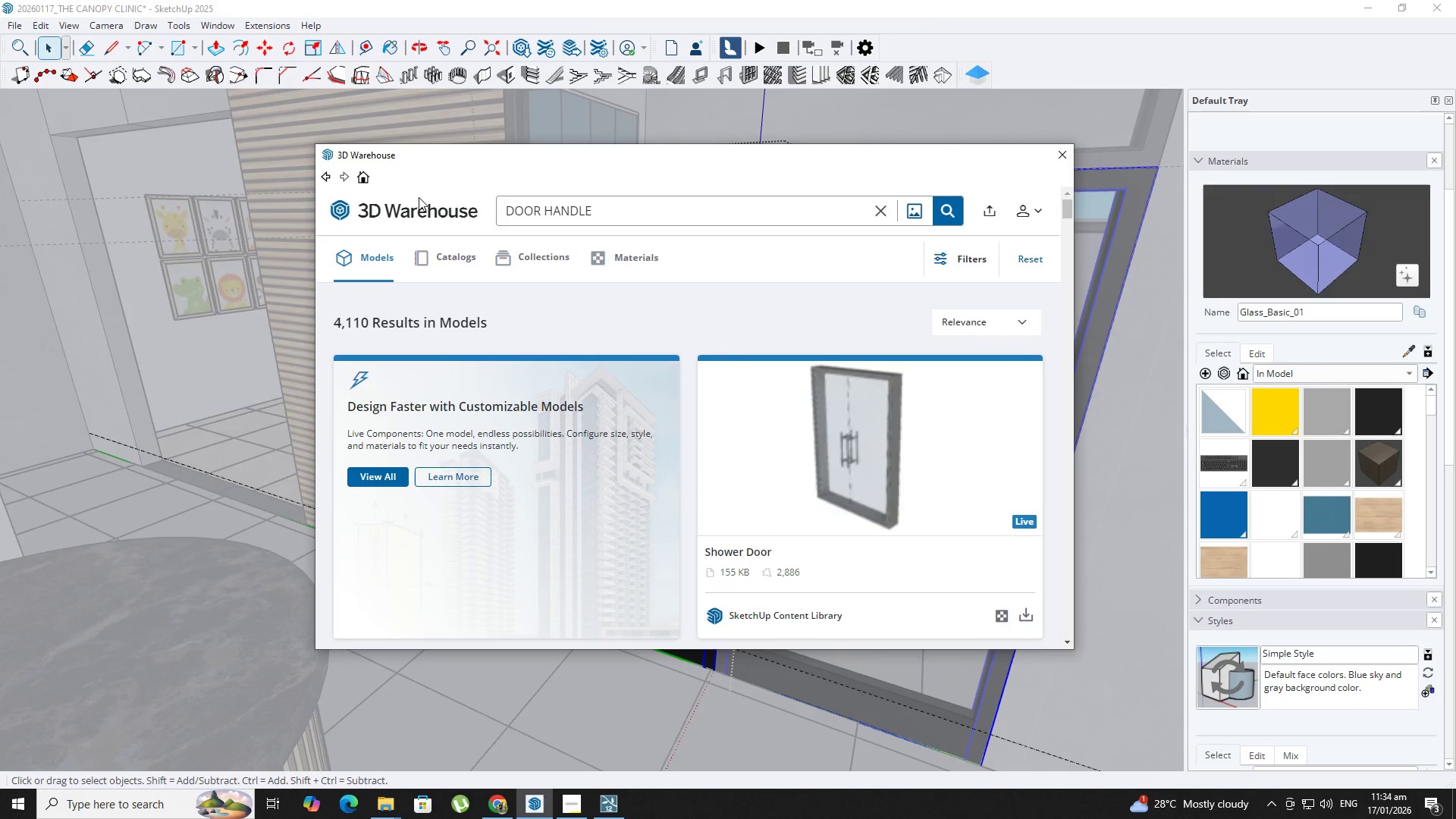 
scroll: coordinate [853, 388], scroll_direction: down, amount: 28.0
 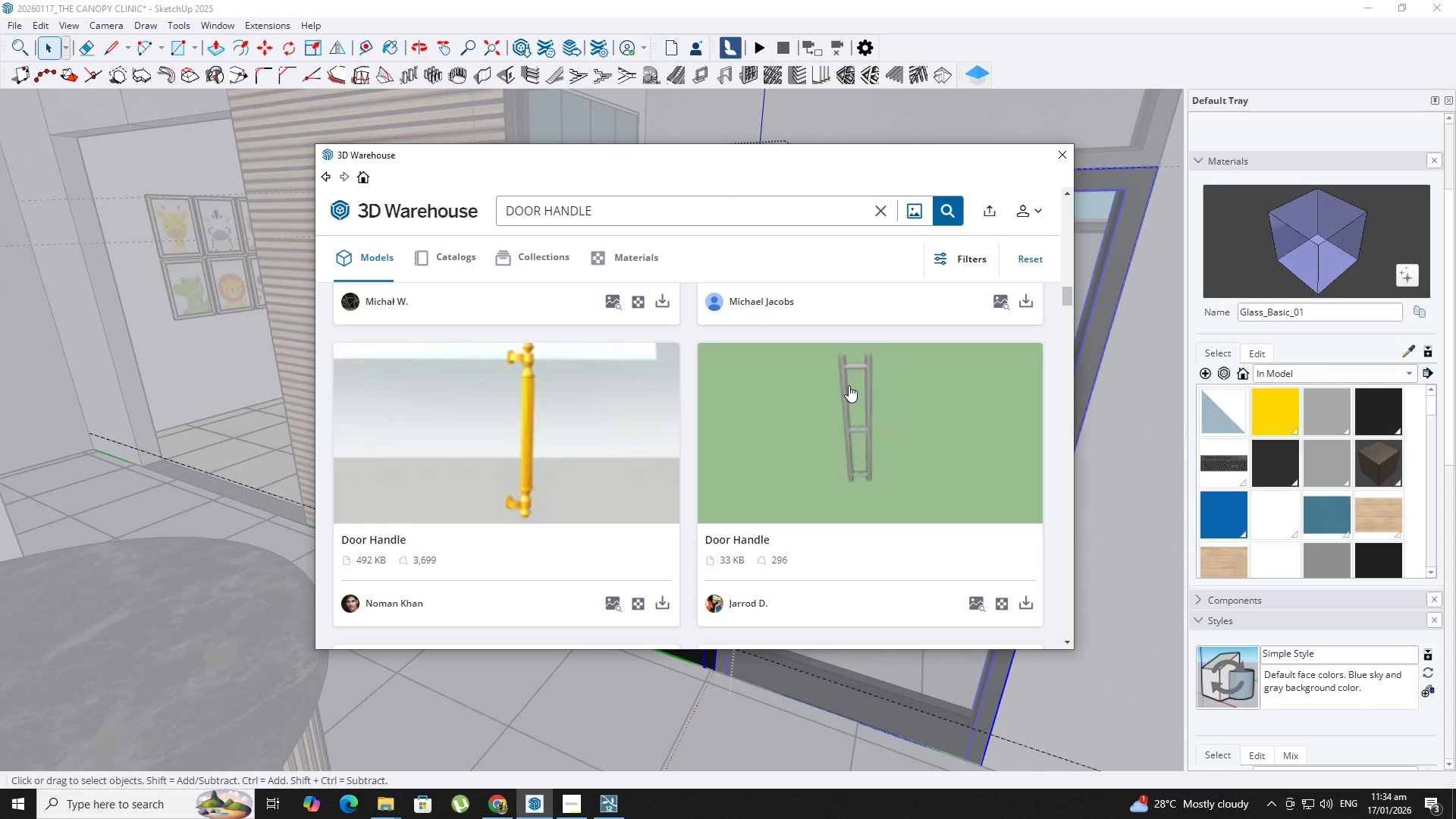 
scroll: coordinate [847, 386], scroll_direction: down, amount: 20.0
 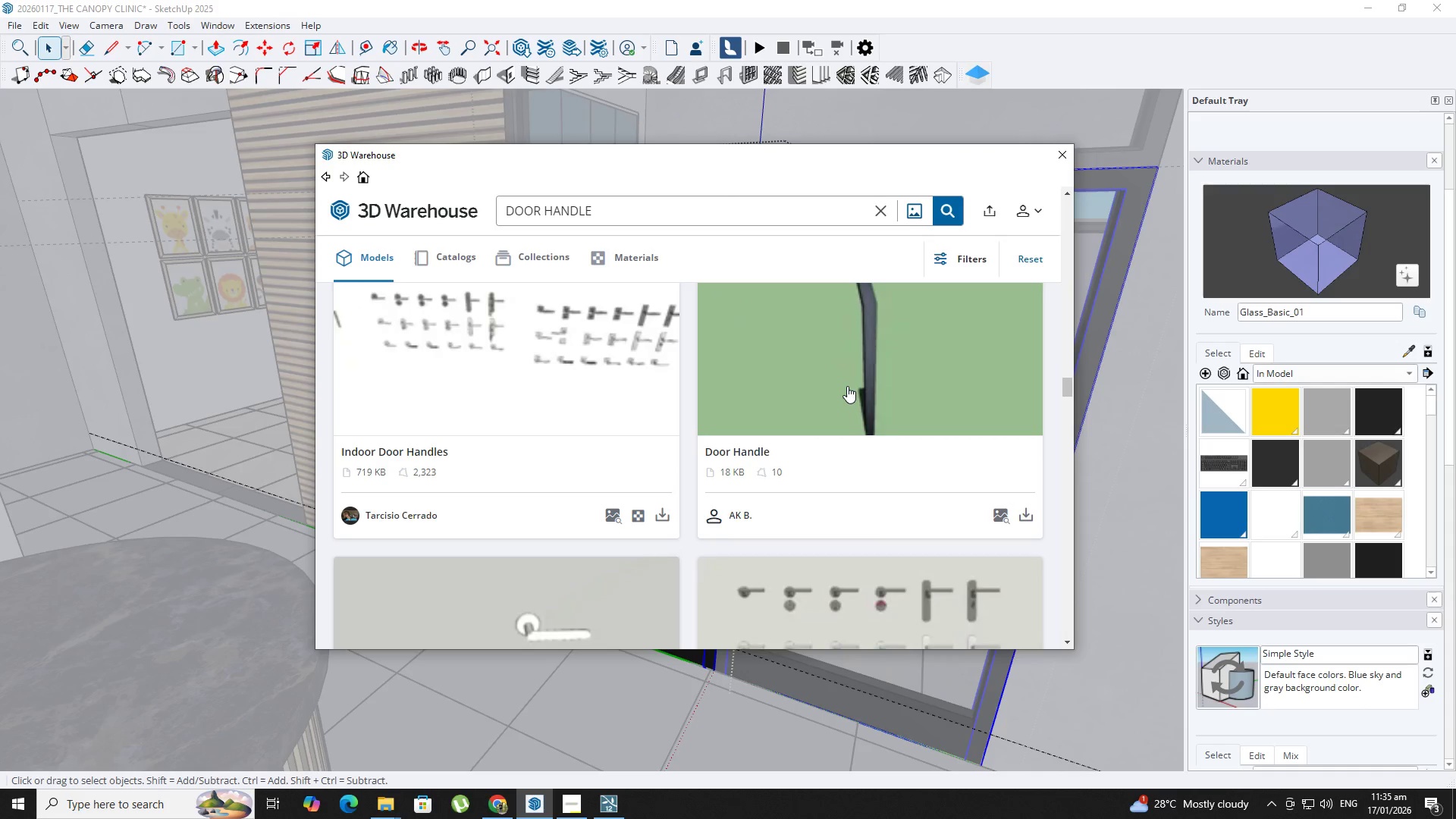 
scroll: coordinate [847, 386], scroll_direction: up, amount: 2.0
 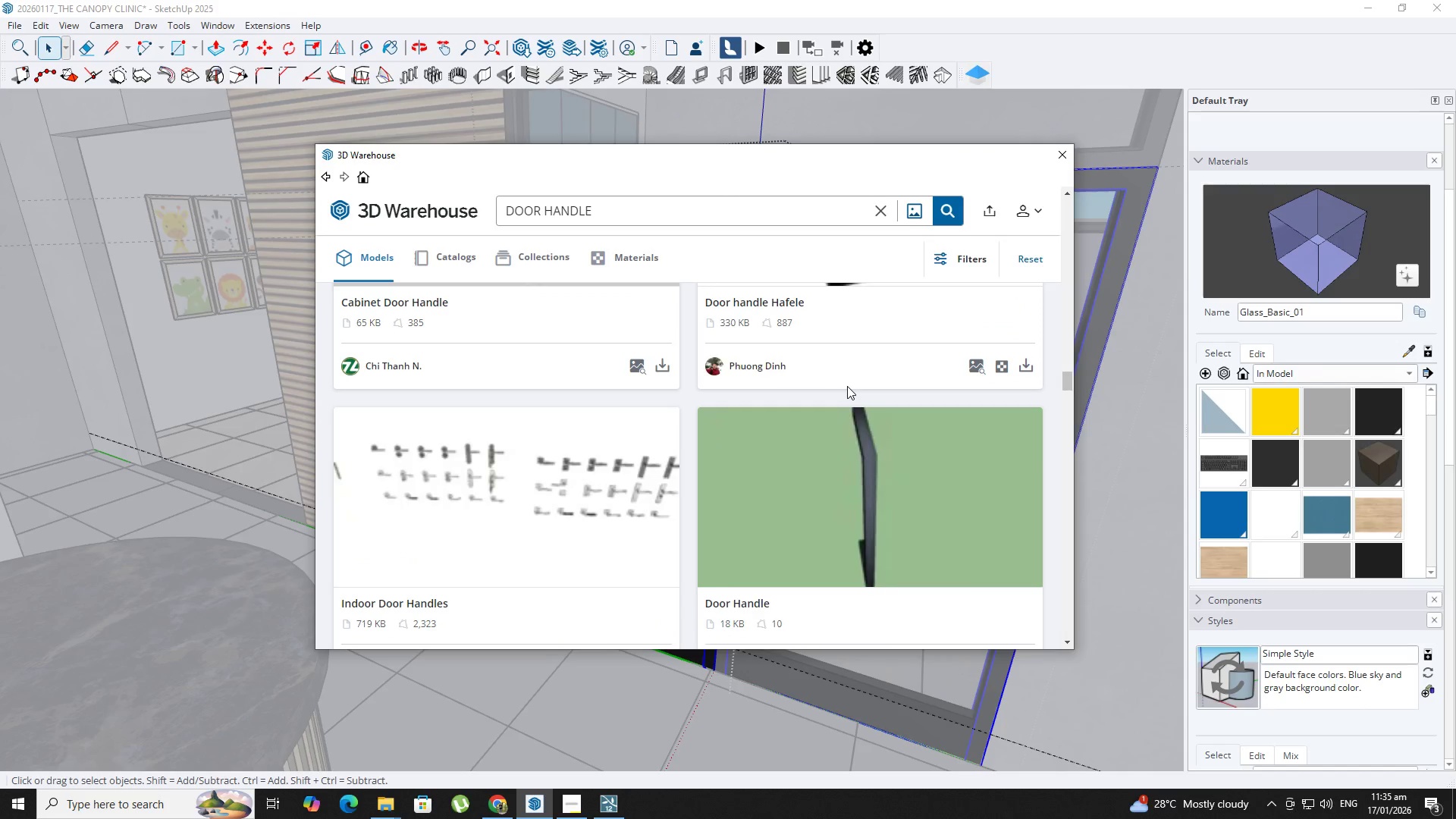 
scroll: coordinate [846, 387], scroll_direction: down, amount: 24.0
 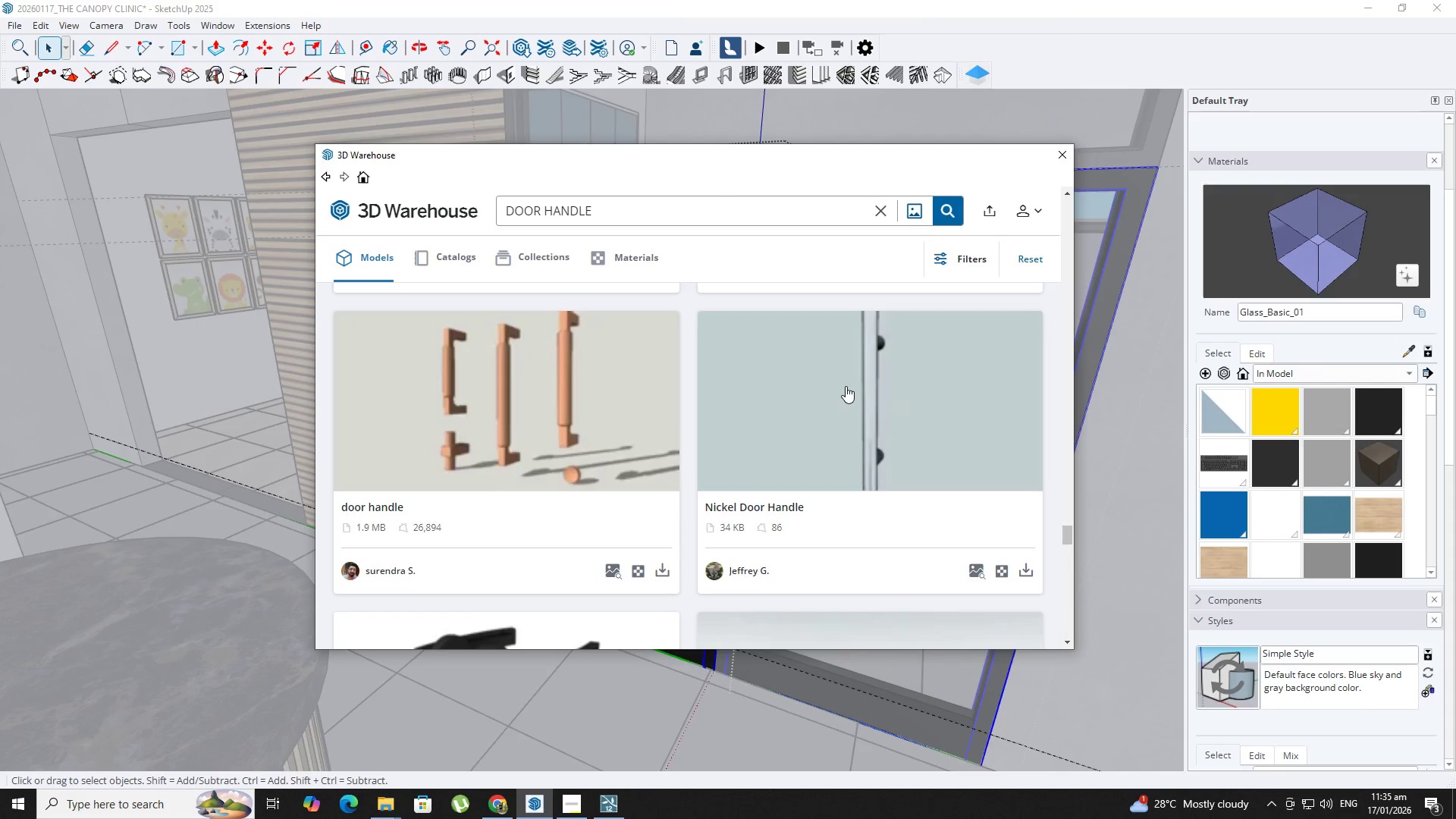 
scroll: coordinate [846, 386], scroll_direction: none, amount: 0.0
 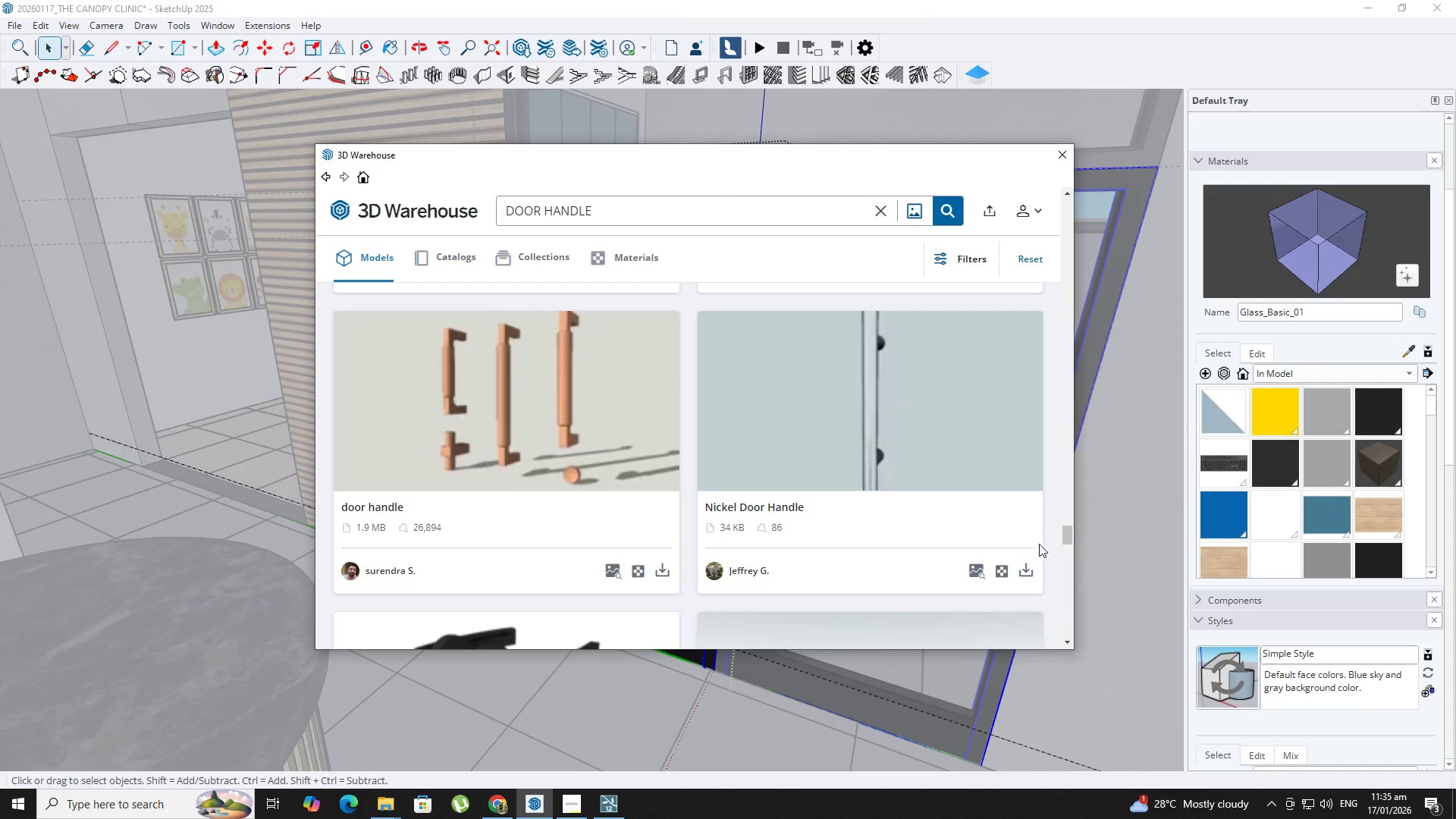 
left_click_drag(start_coordinate=[1070, 536], to_coordinate=[970, 272])
 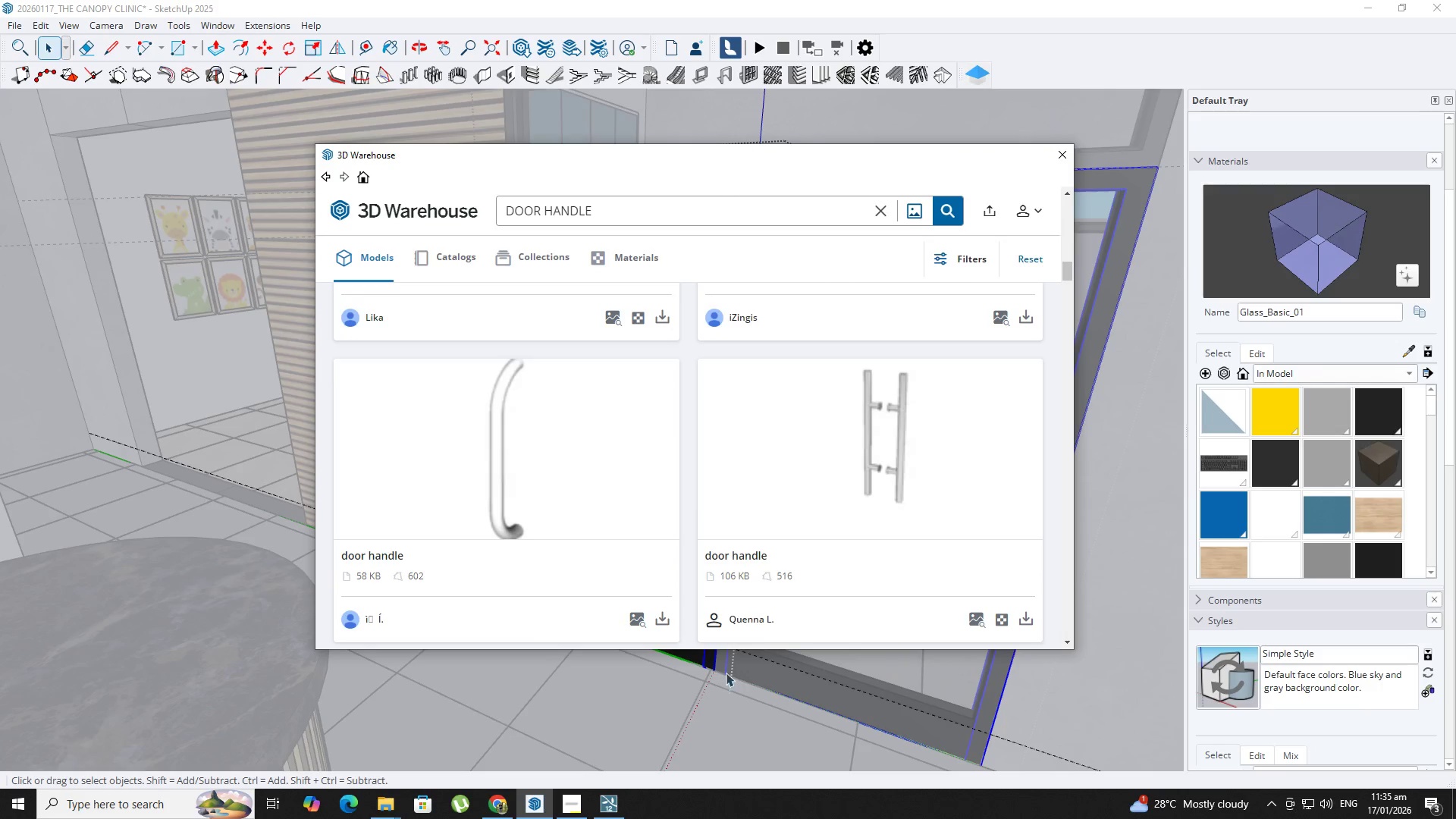 
mouse_move([691, 621])
 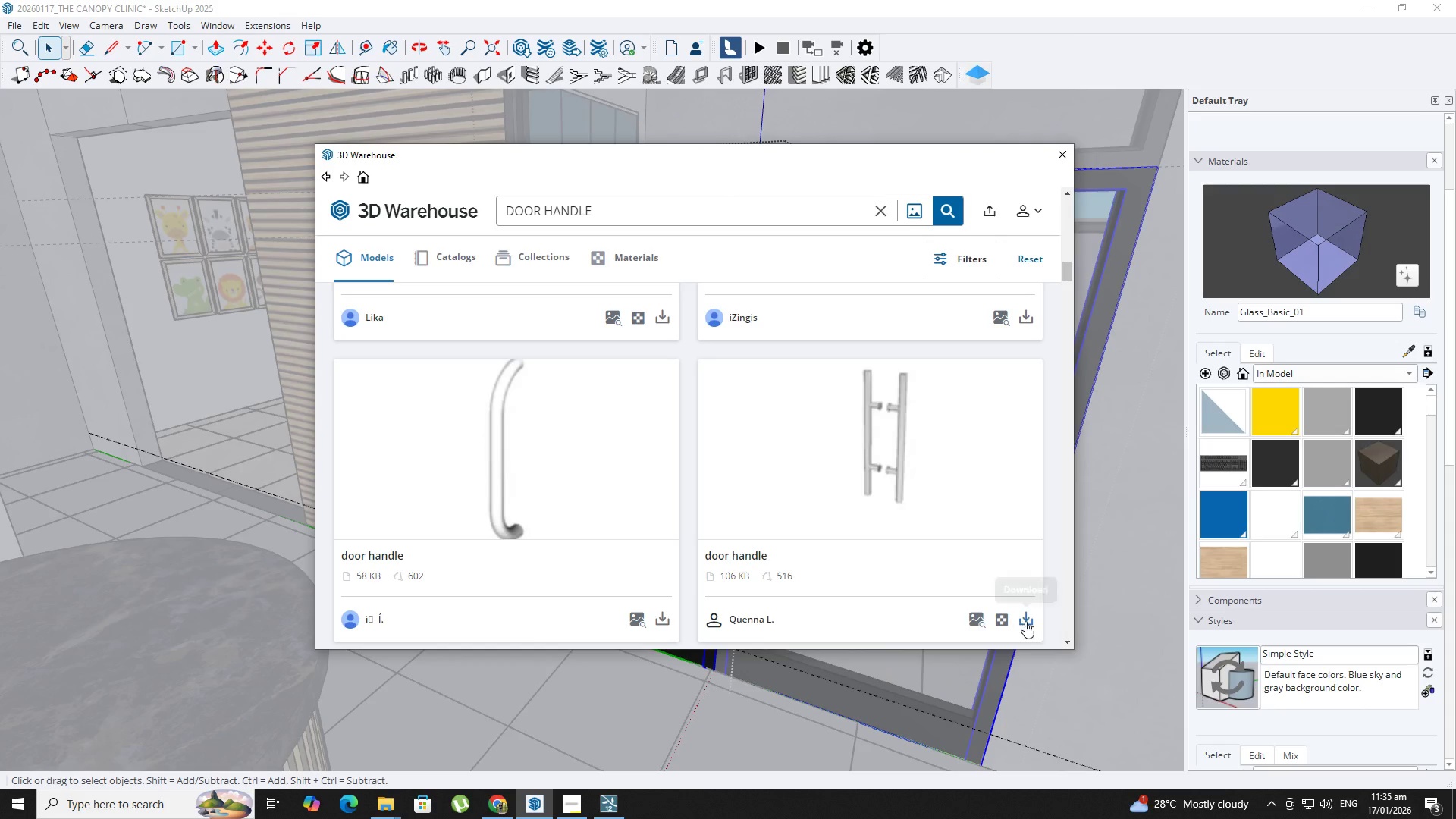 
left_click([1028, 621])
 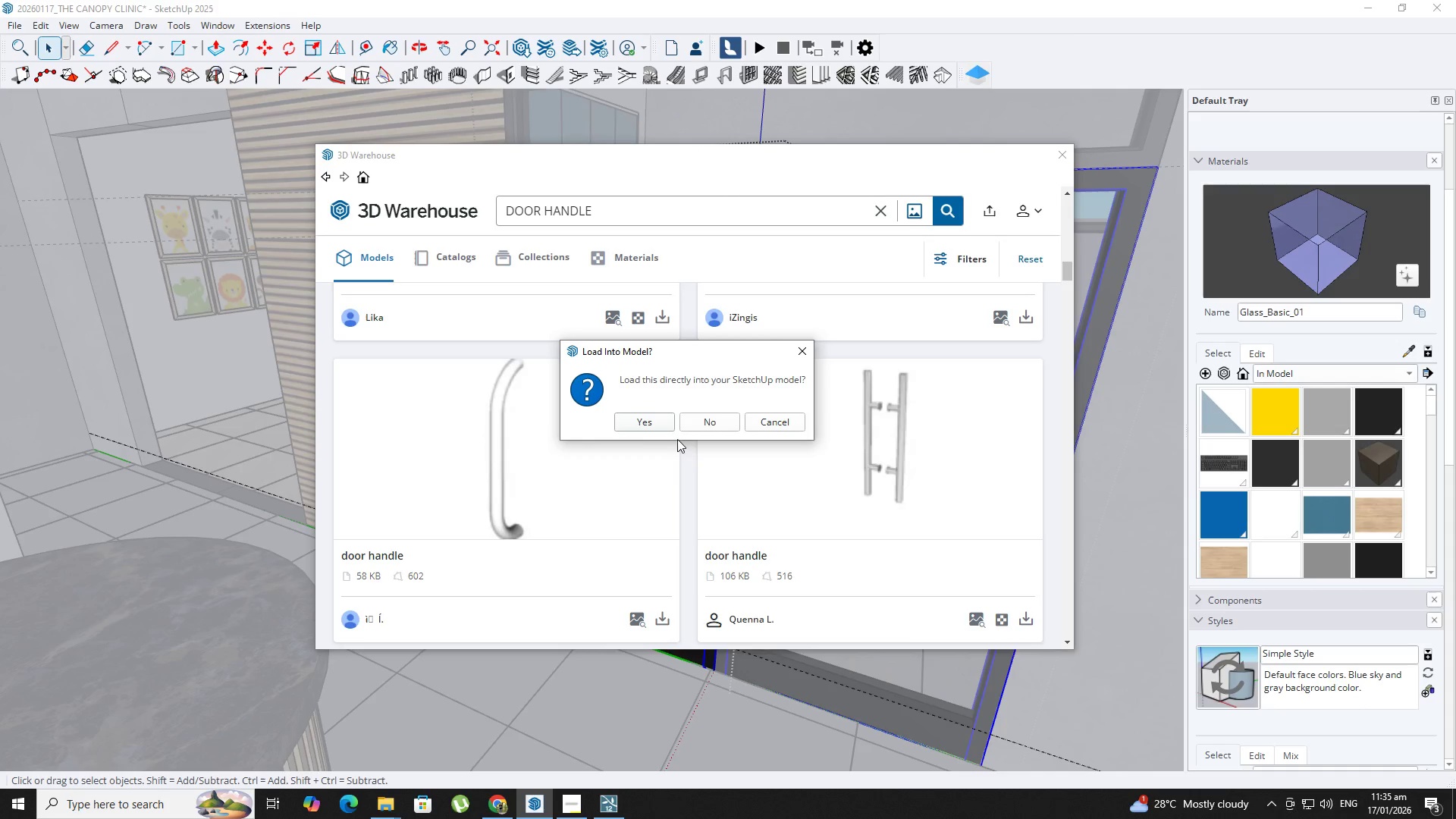 
left_click([644, 423])
 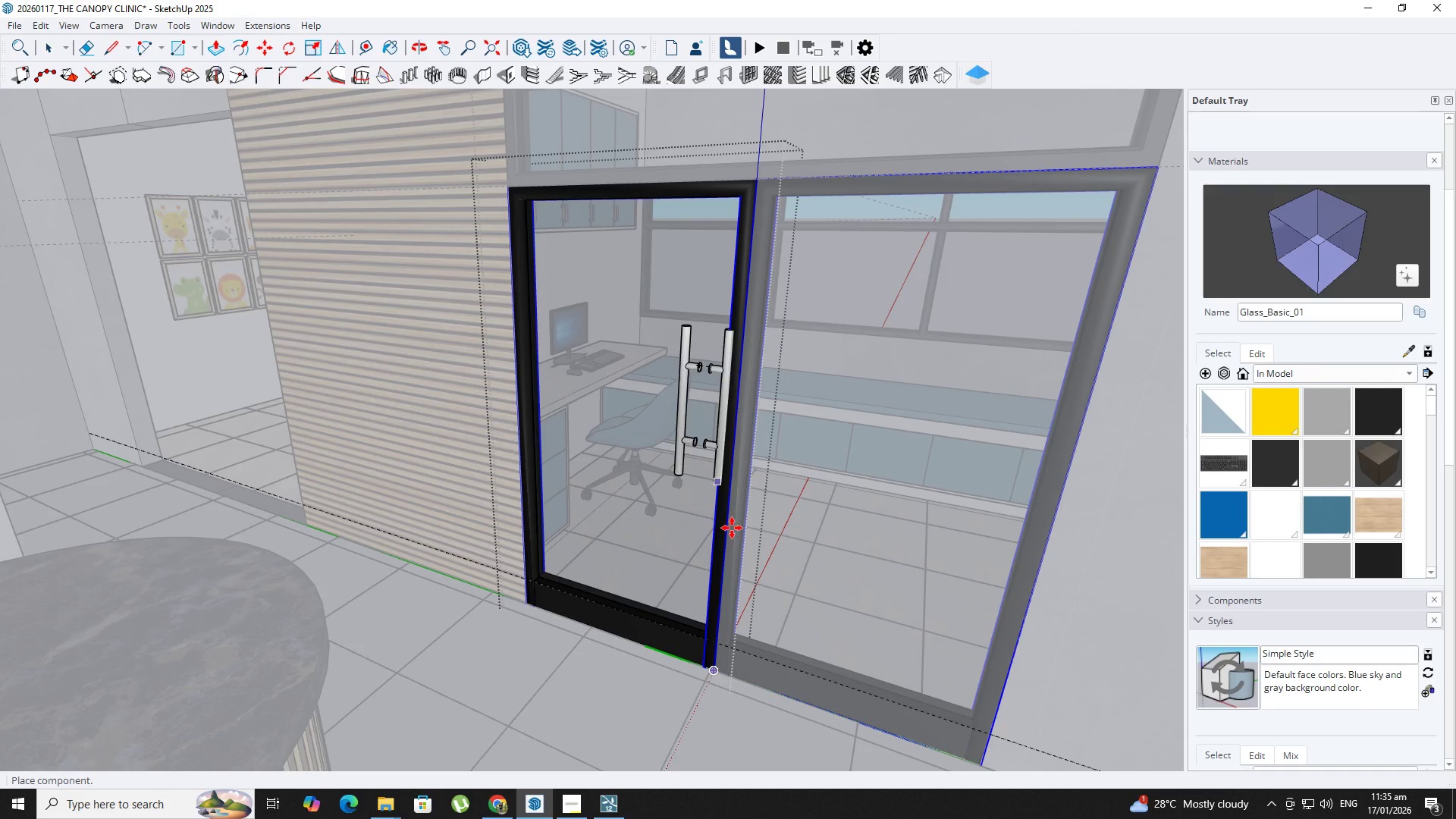 
scroll: coordinate [736, 428], scroll_direction: up, amount: 11.0
 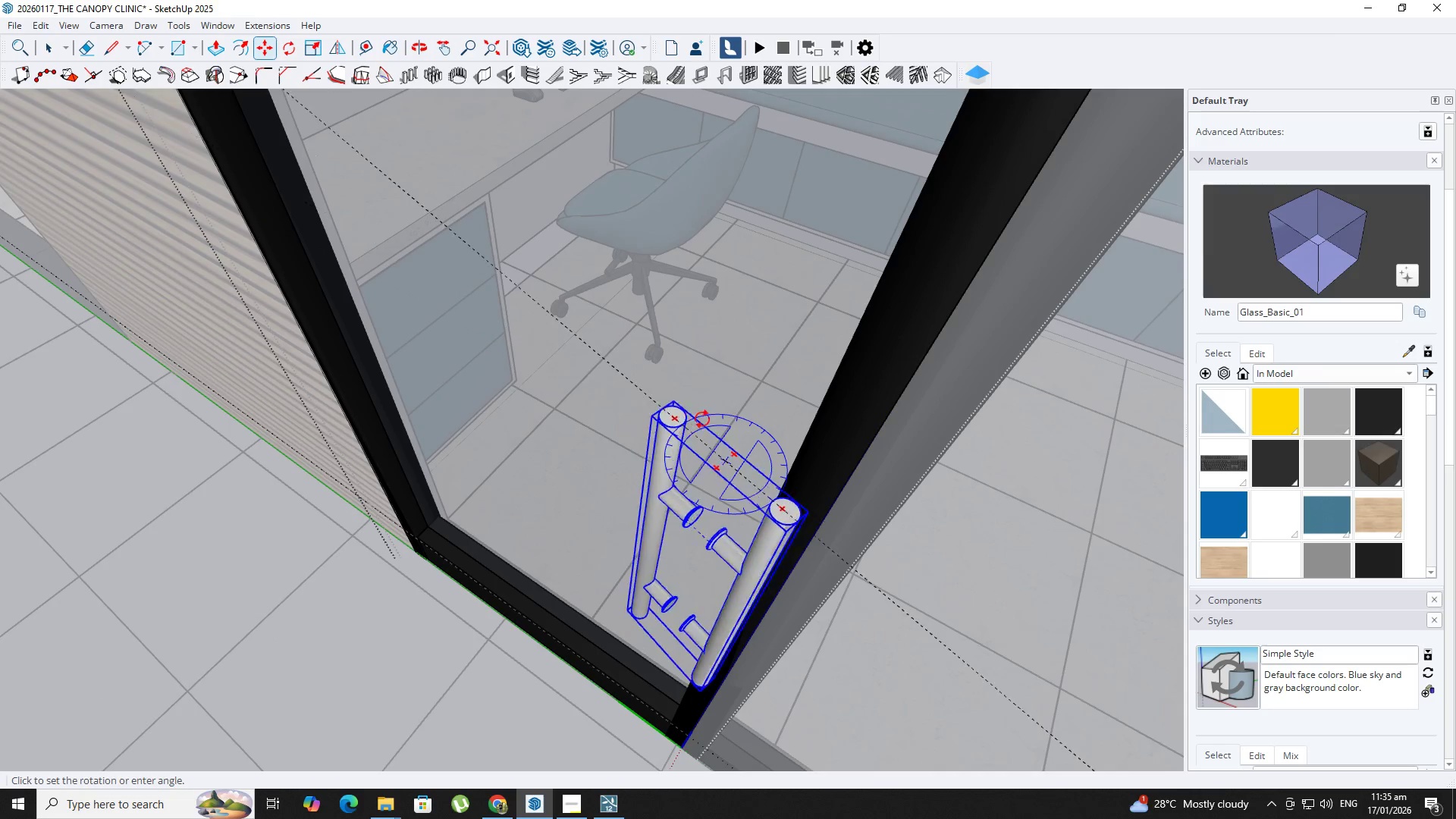 
left_click([752, 428])
 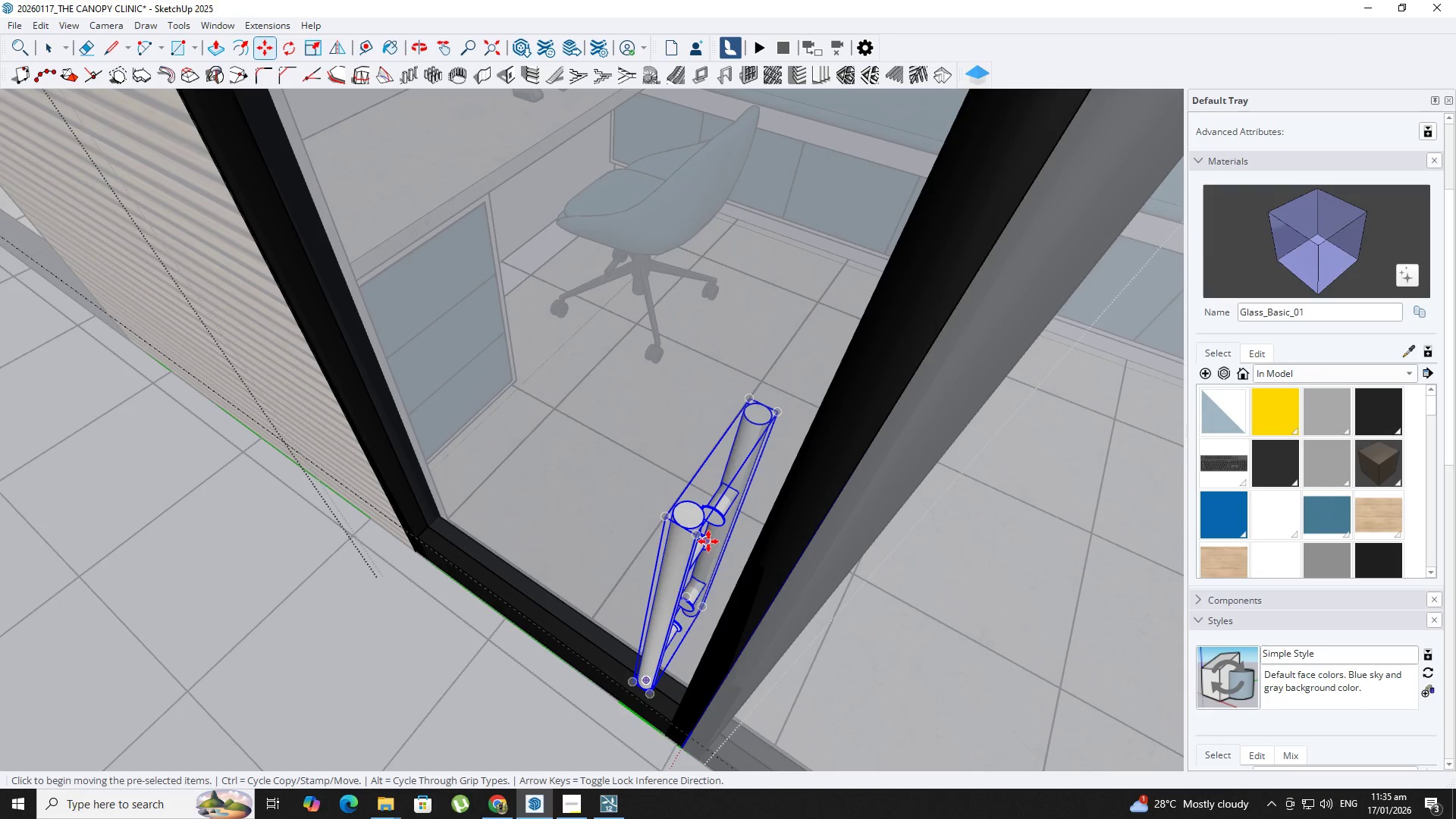 
left_click([708, 541])
 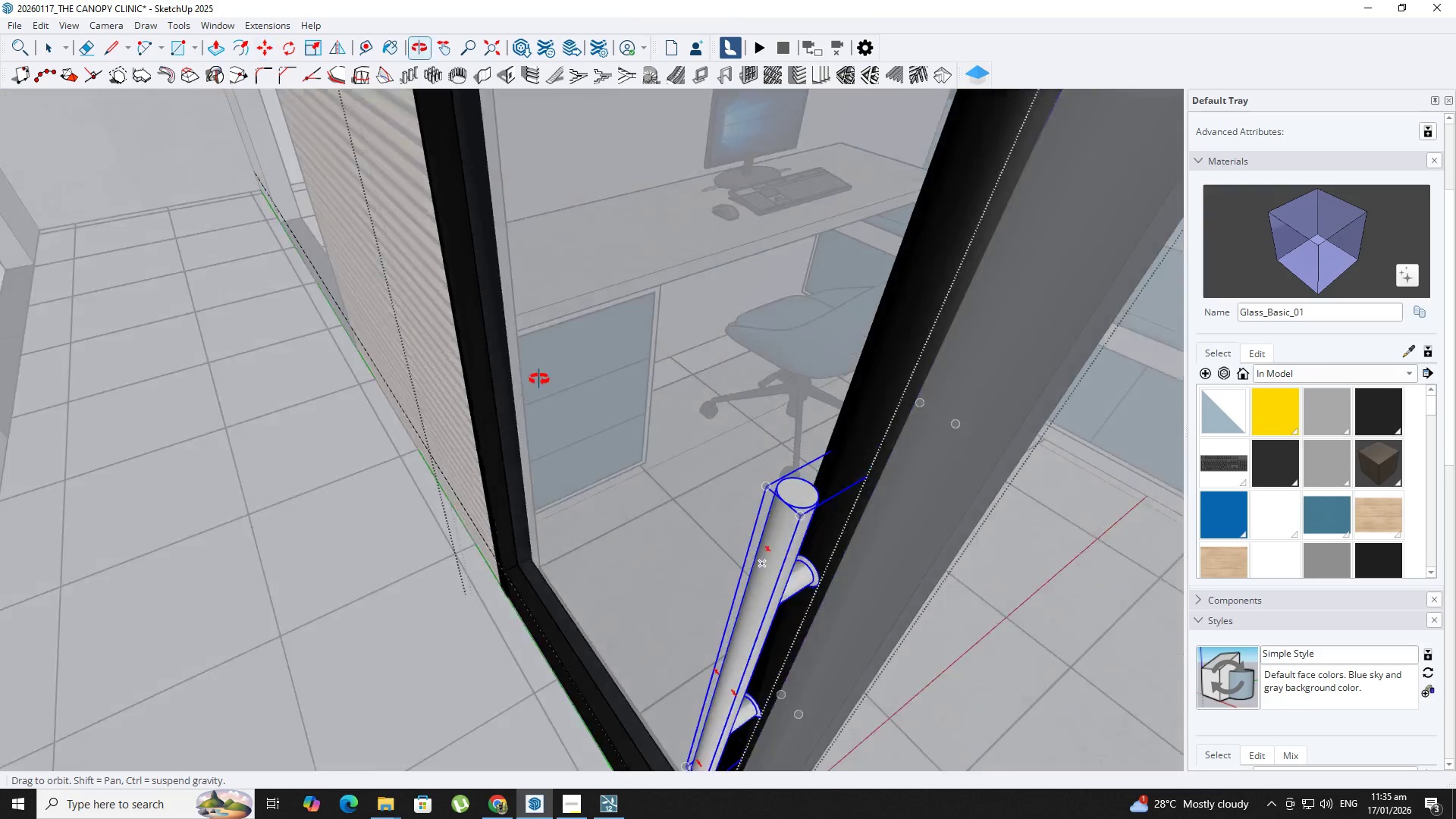 
scroll: coordinate [758, 640], scroll_direction: up, amount: 5.0
 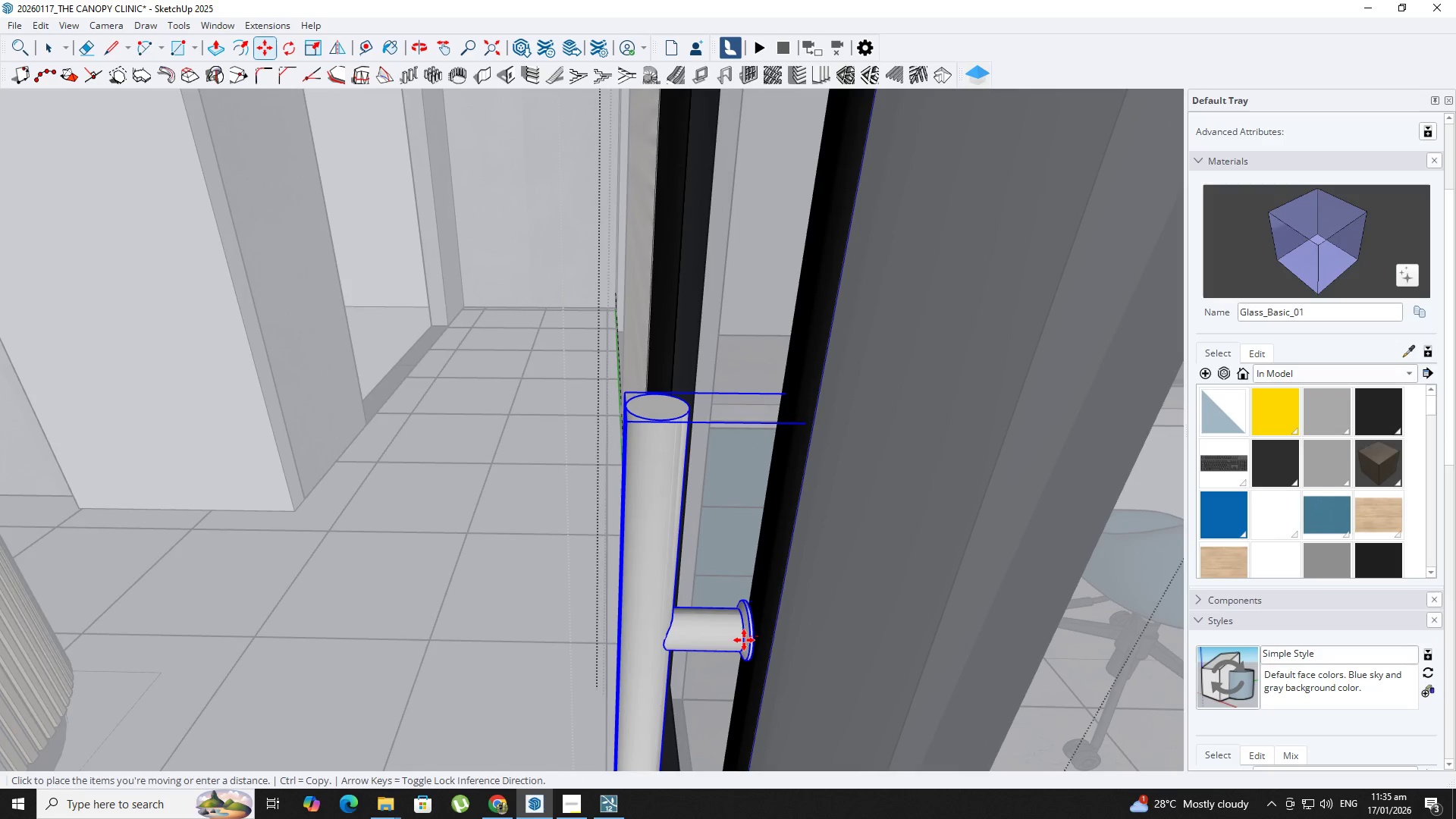 
left_click([744, 640])
 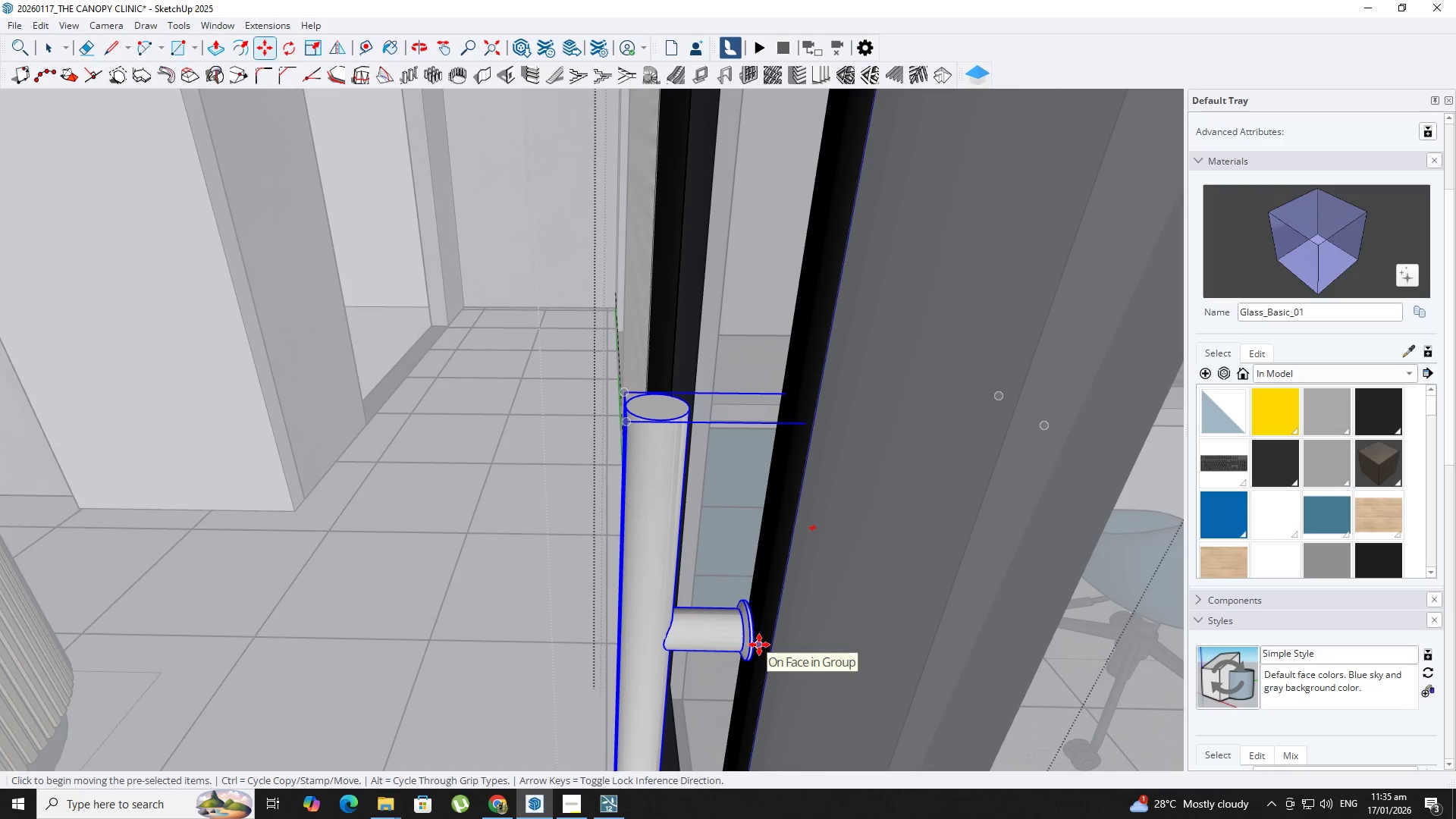 
scroll: coordinate [759, 645], scroll_direction: up, amount: 3.0
 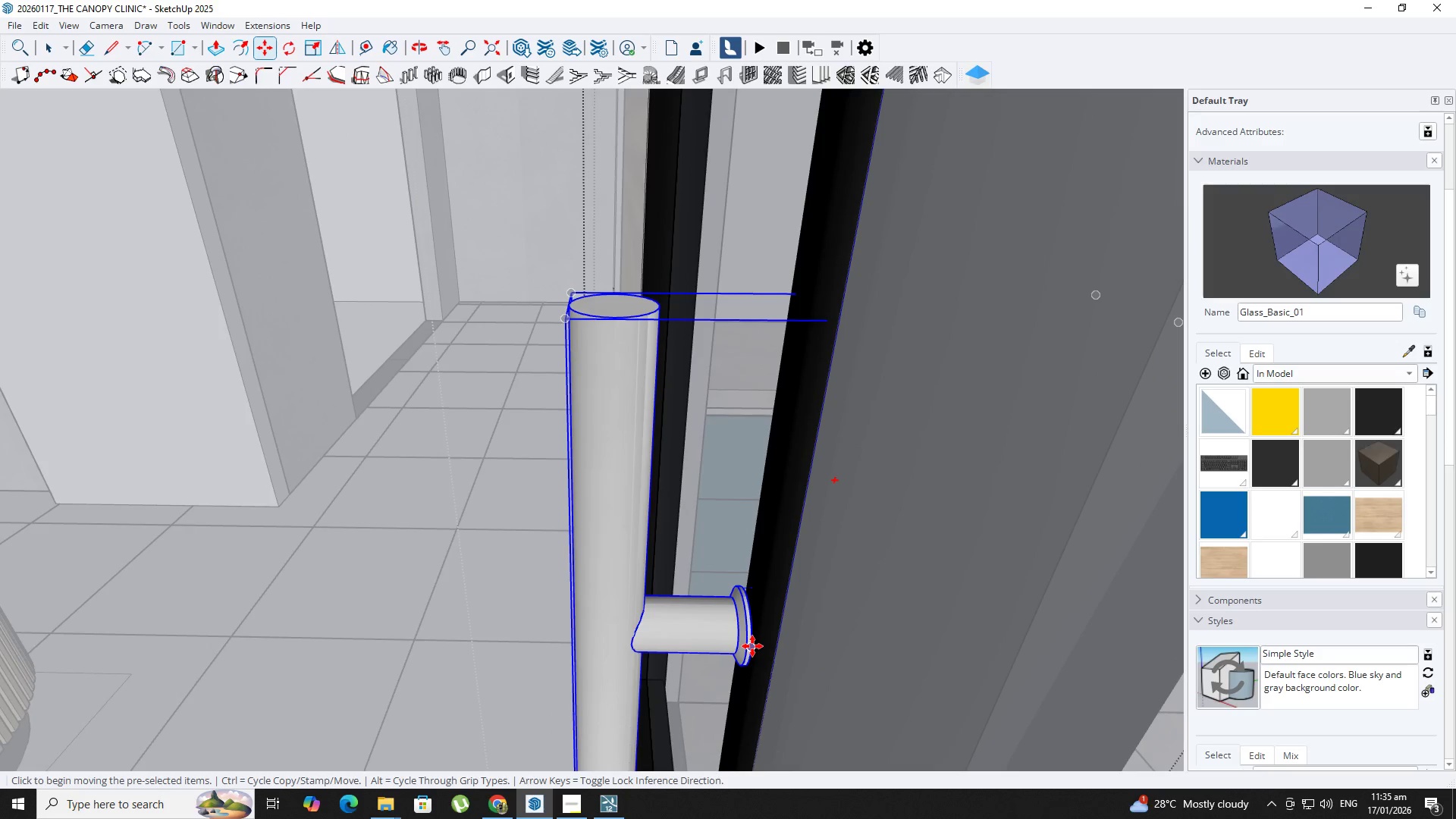 
left_click([752, 646])
 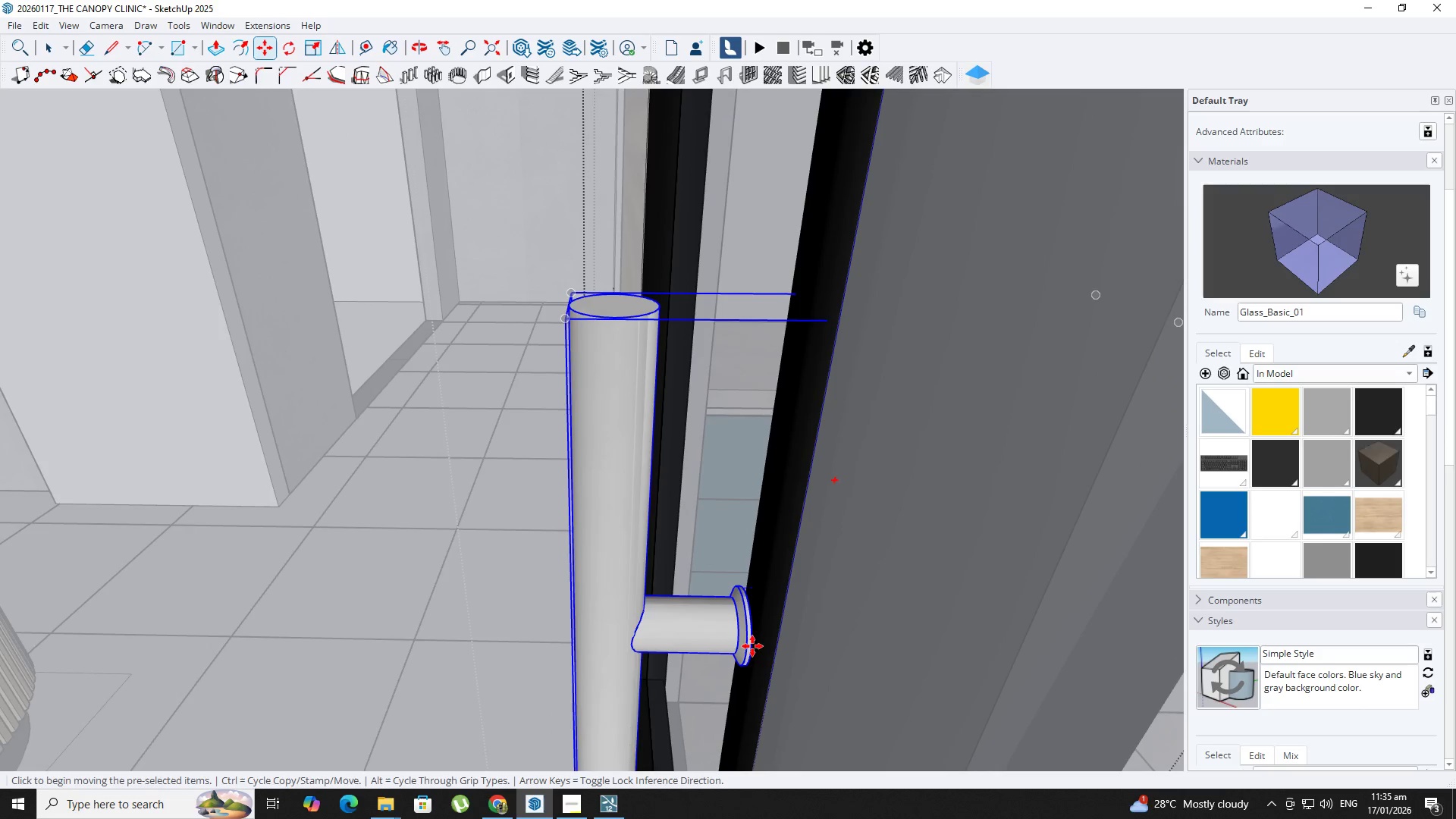 
key(ArrowLeft)
 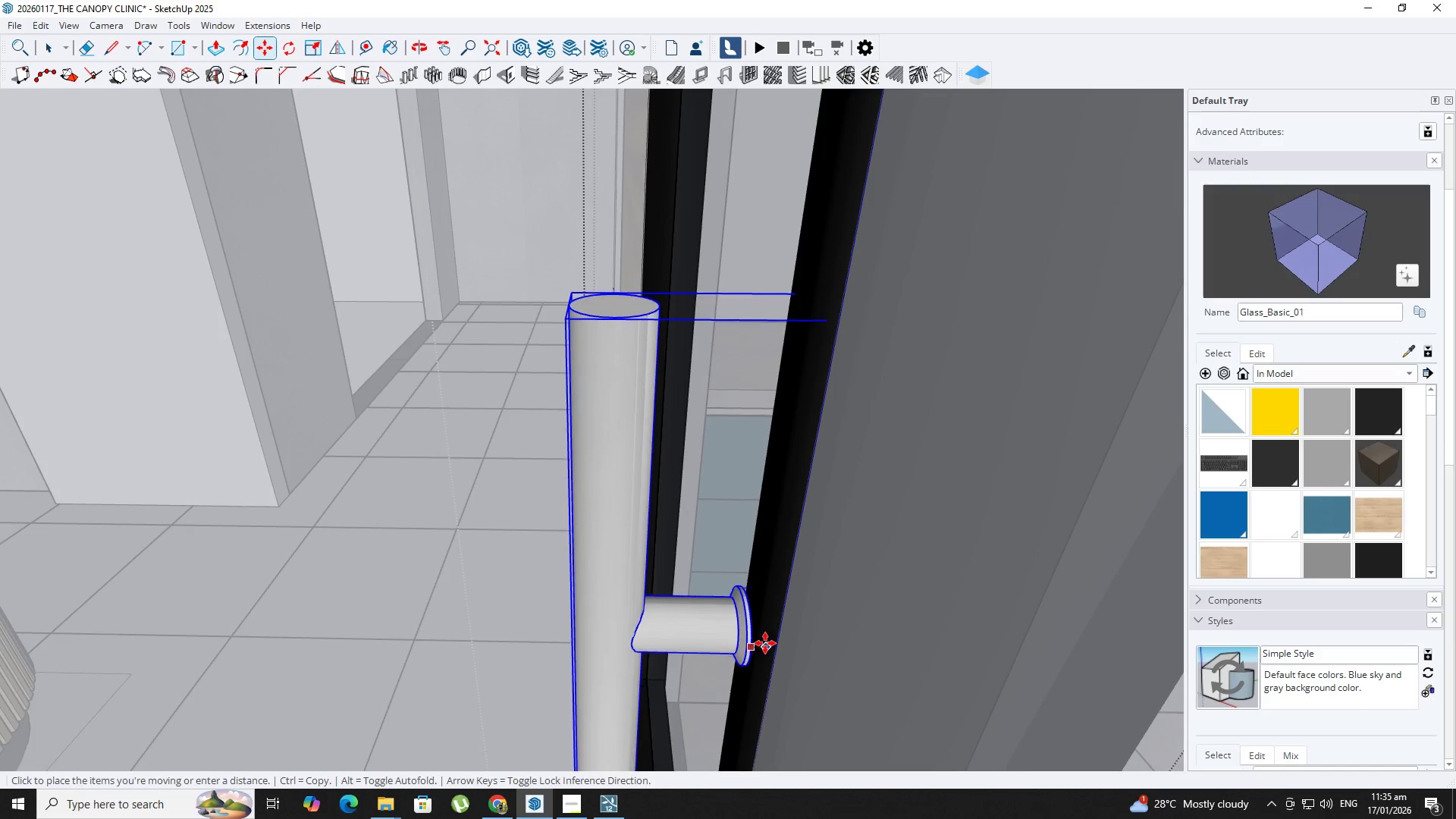 
key(ArrowRight)
 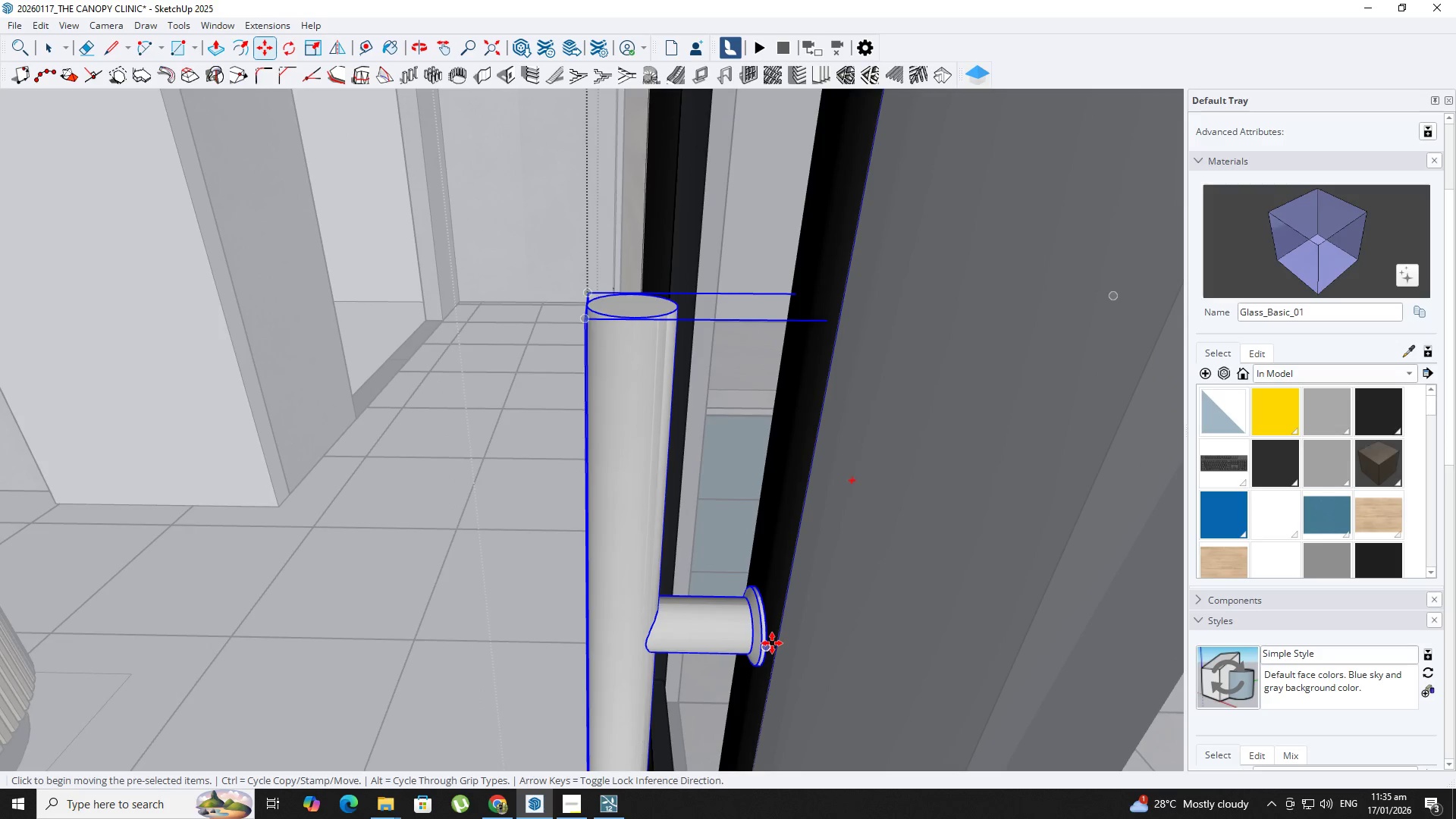 
scroll: coordinate [883, 516], scroll_direction: down, amount: 14.0
 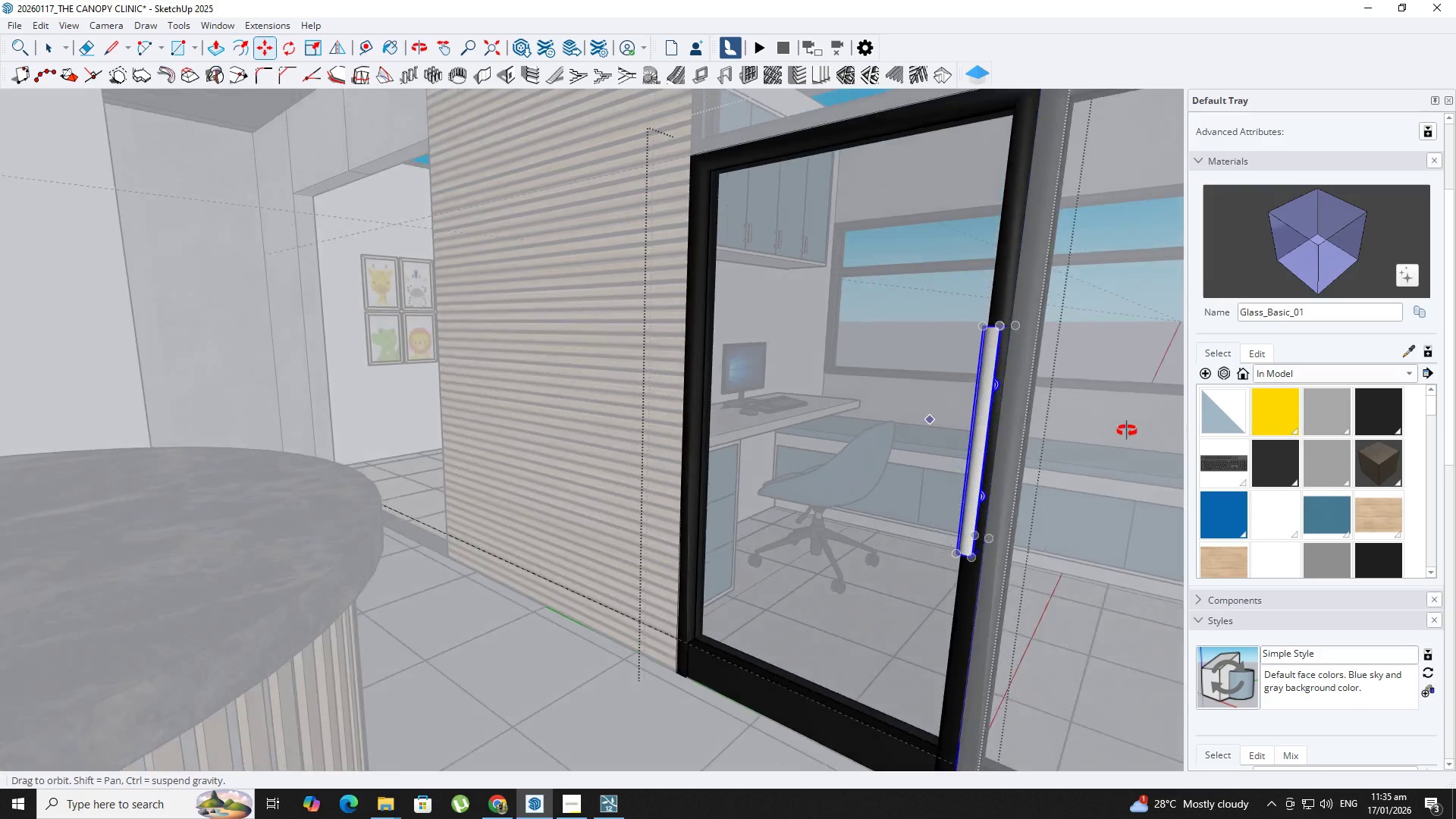 
hold_key(key=ShiftLeft, duration=0.31)
scroll: coordinate [980, 350], scroll_direction: down, amount: 2.0
 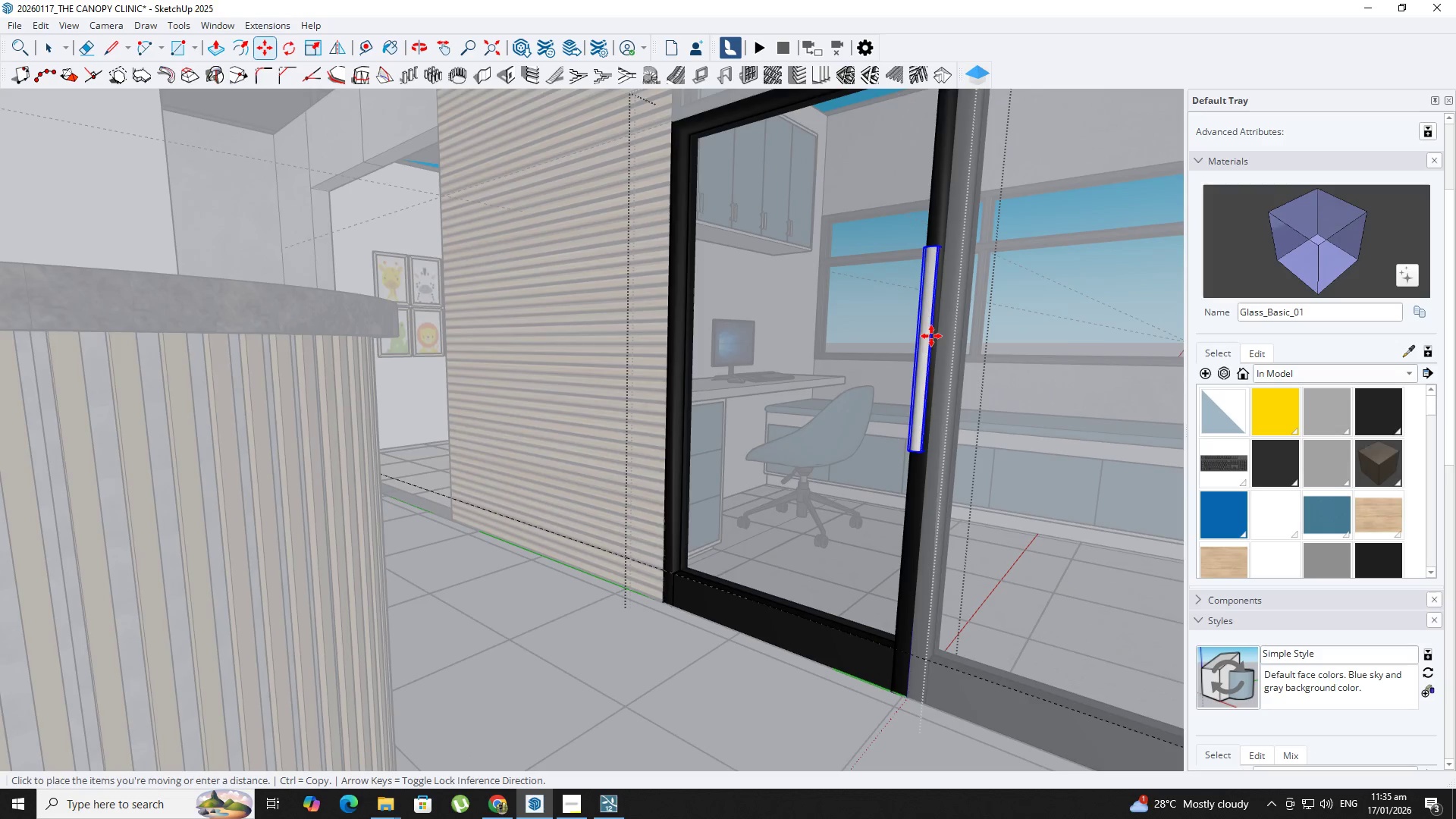 
key(ArrowUp)
 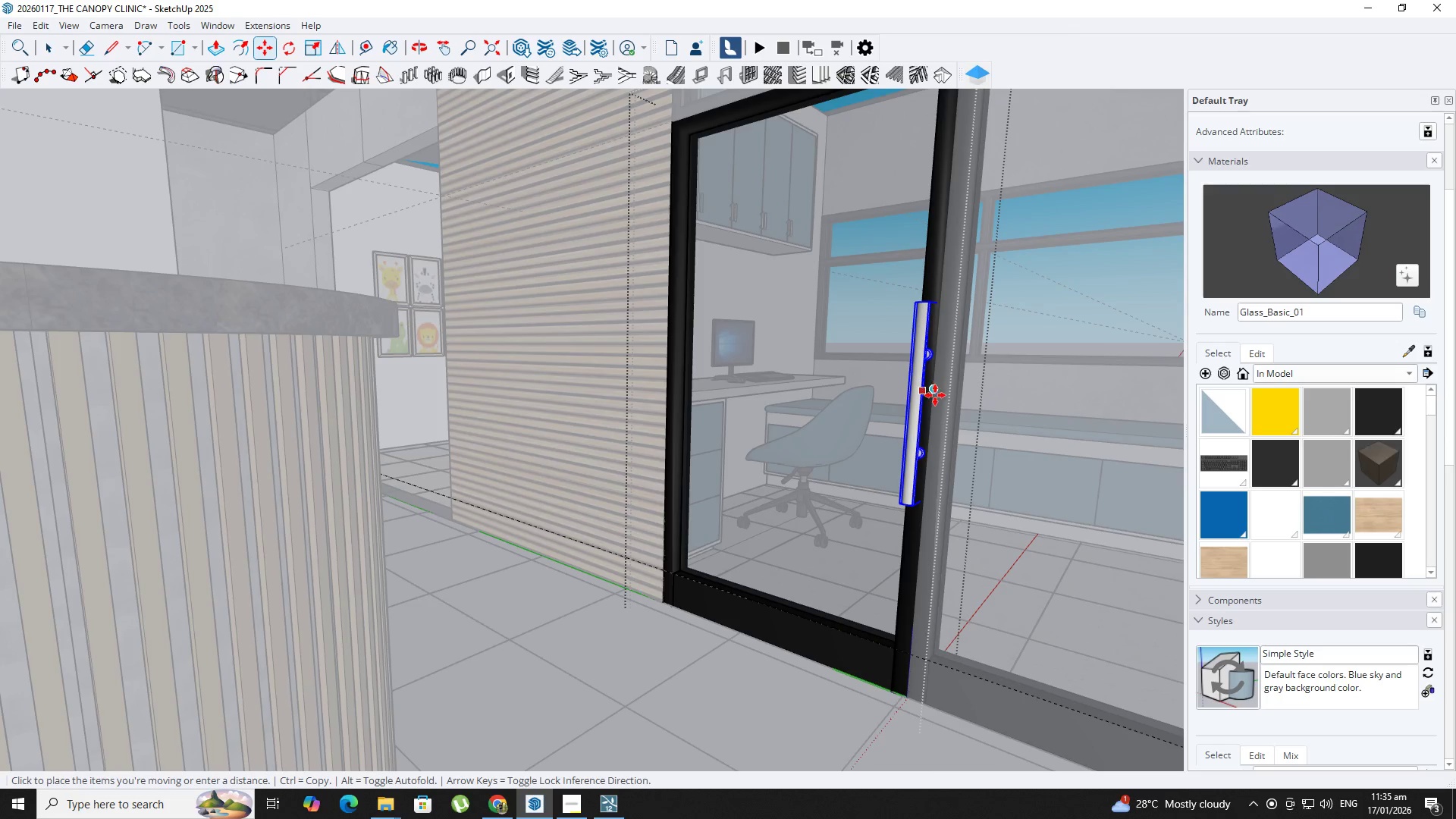 
left_click([936, 396])
 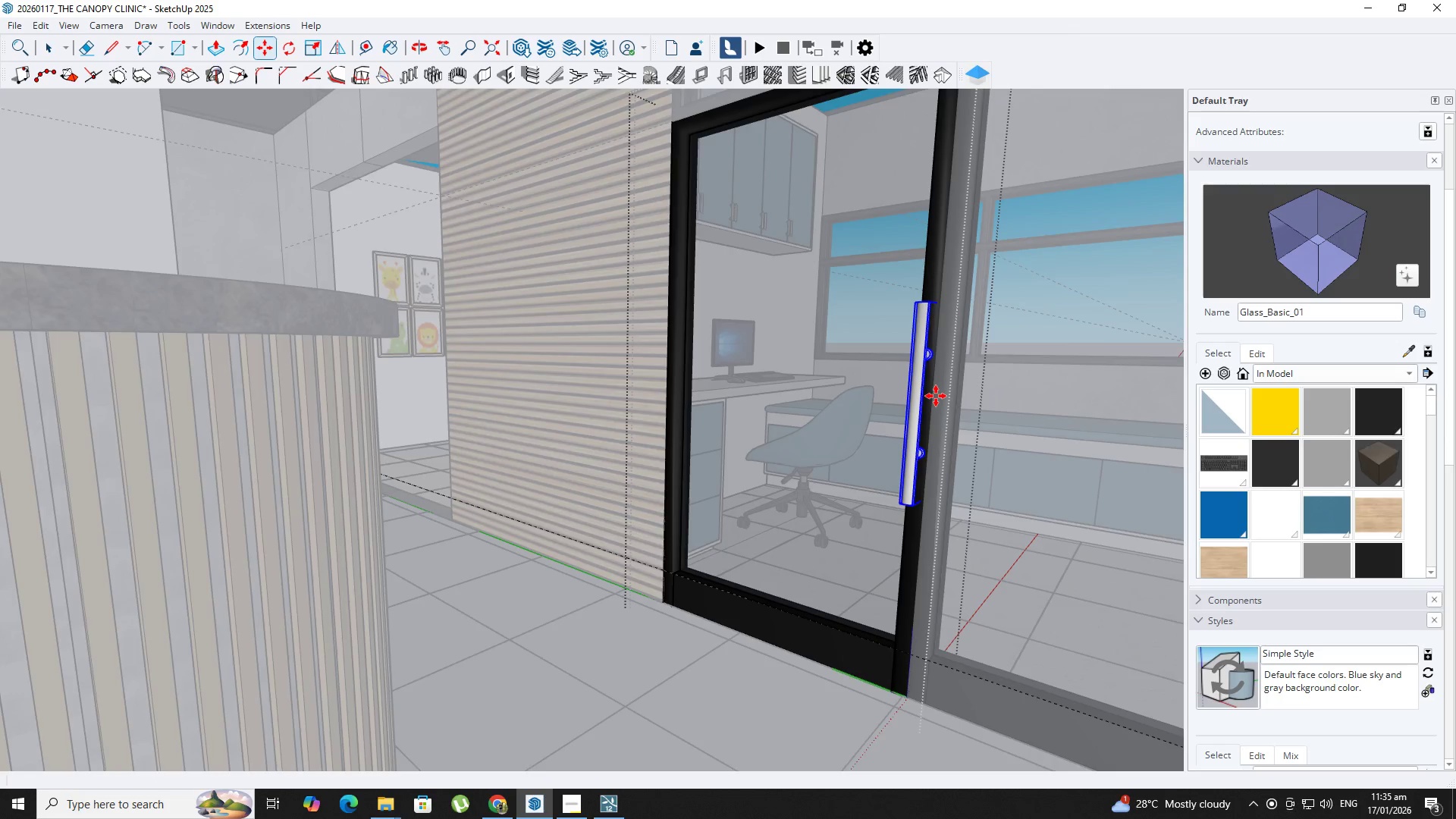 
key(Backquote)
 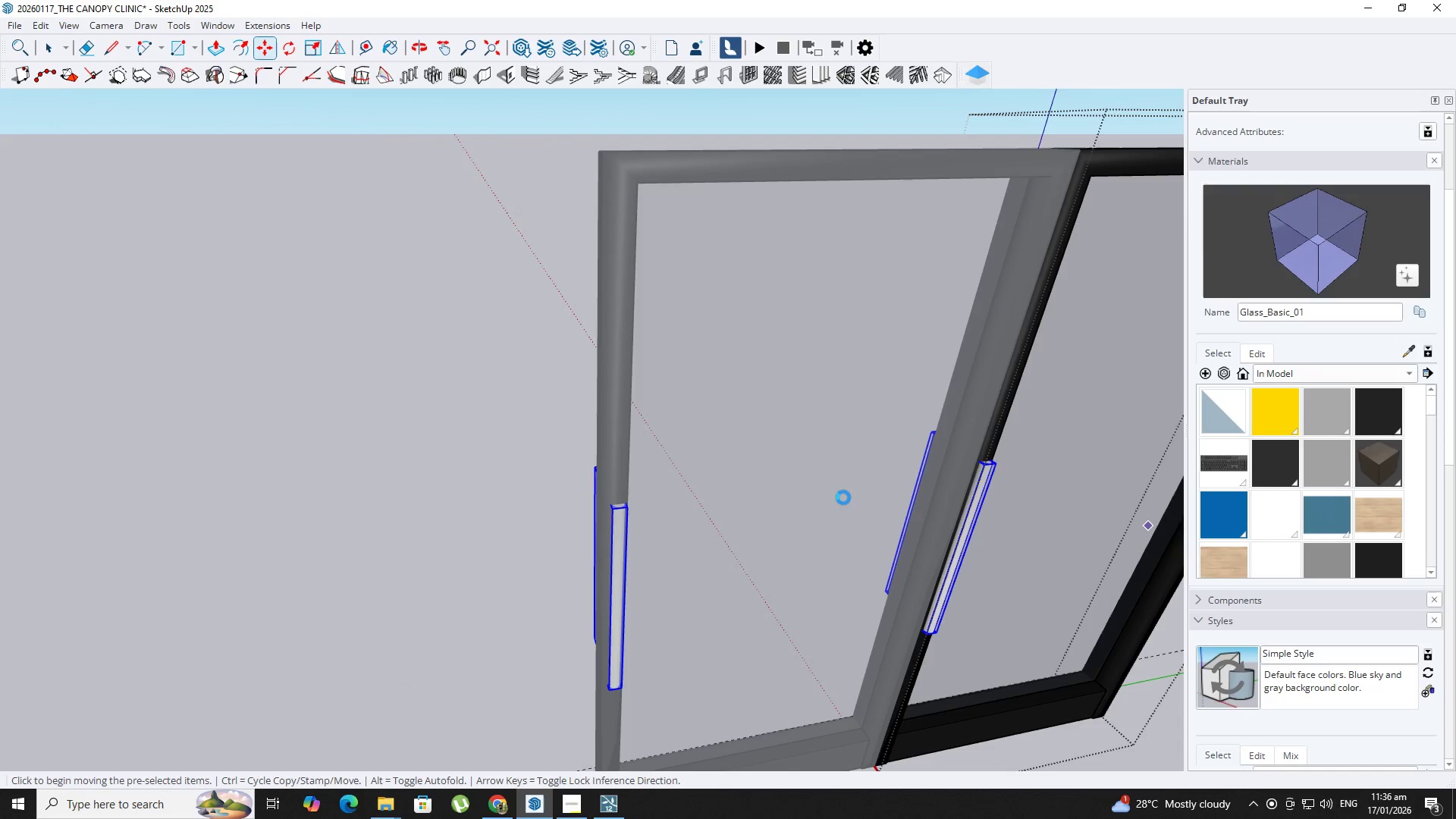 
key(Space)
 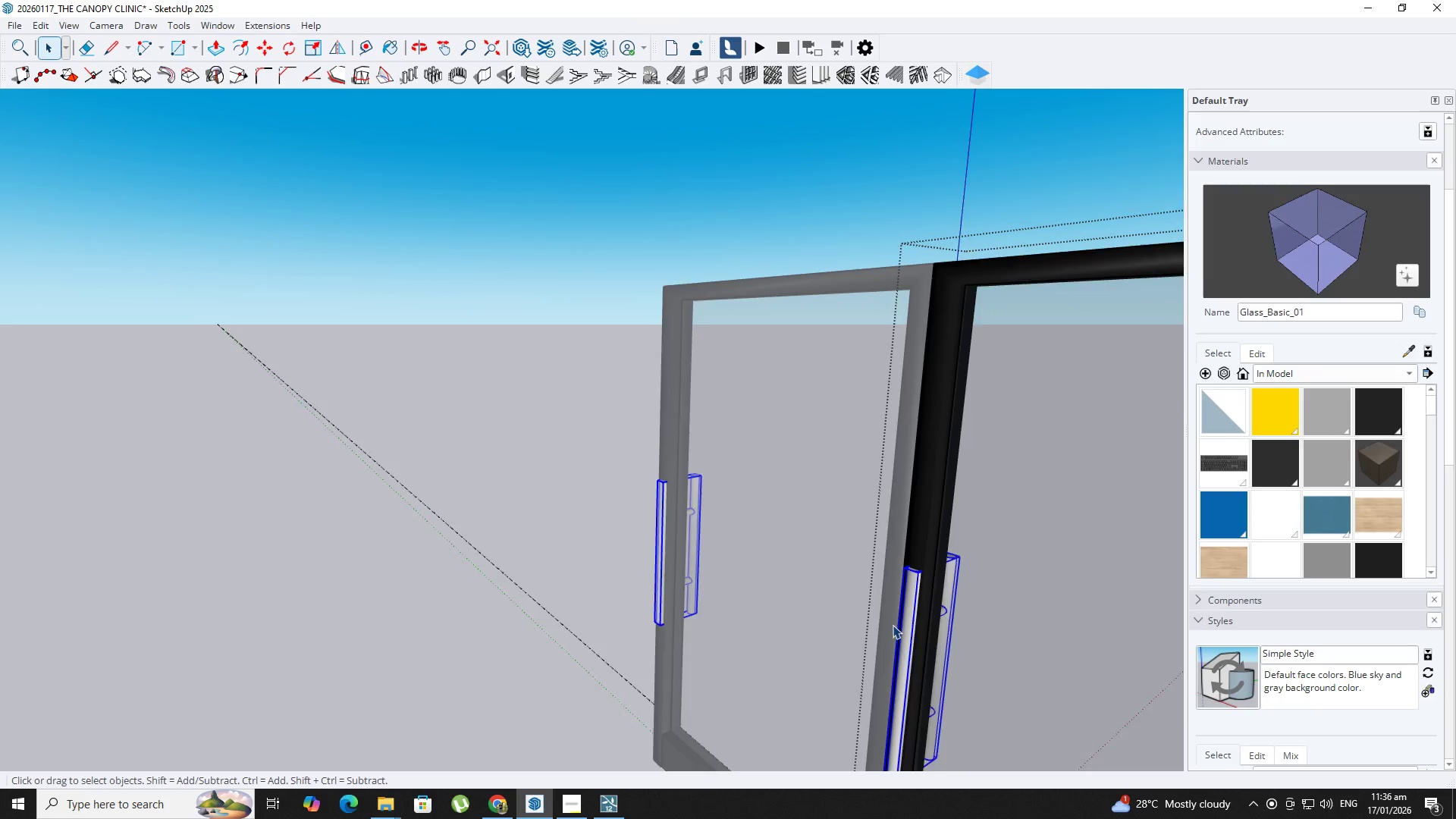 
scroll: coordinate [904, 624], scroll_direction: up, amount: 3.0
 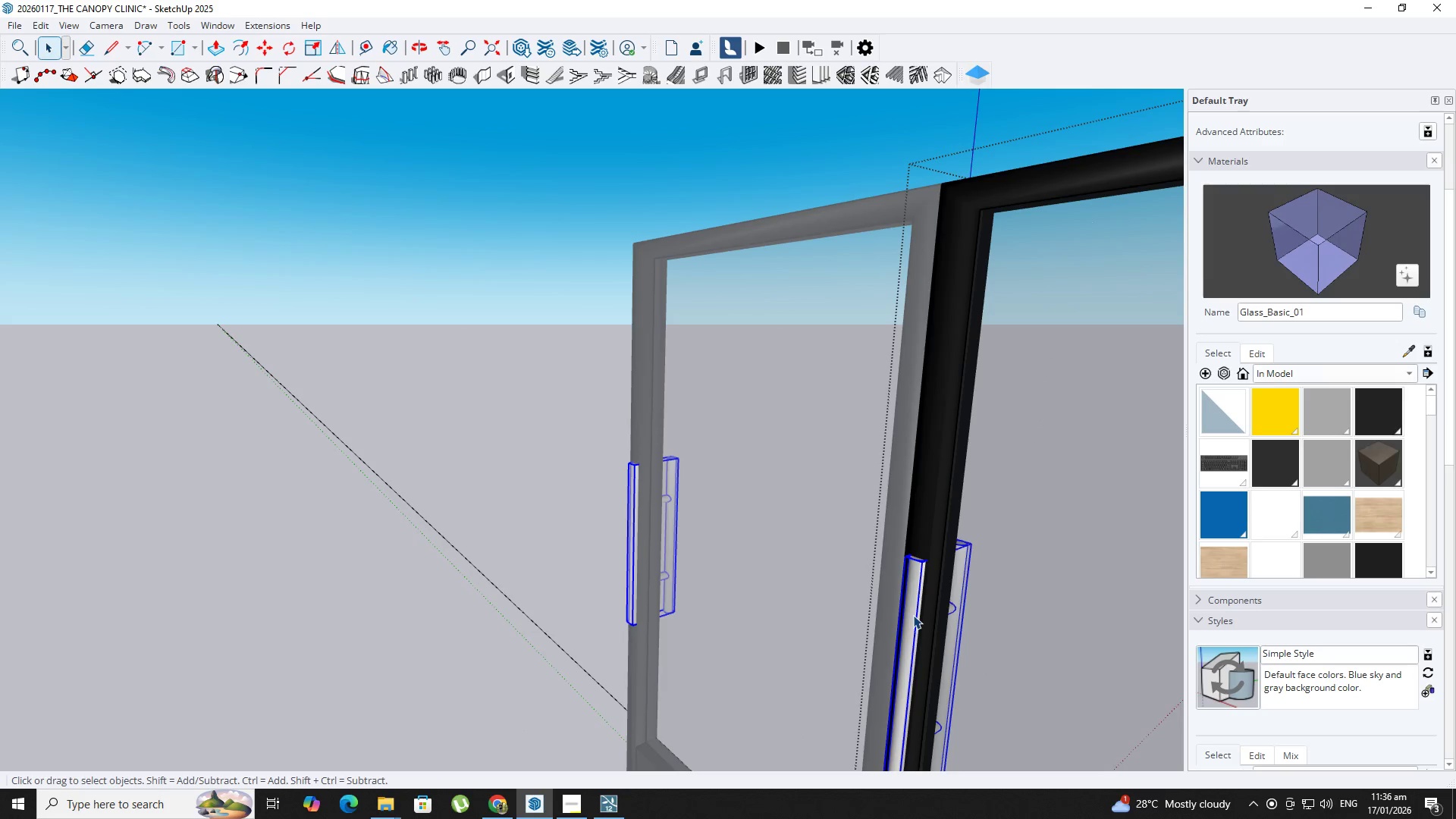 
double_click([913, 615])
 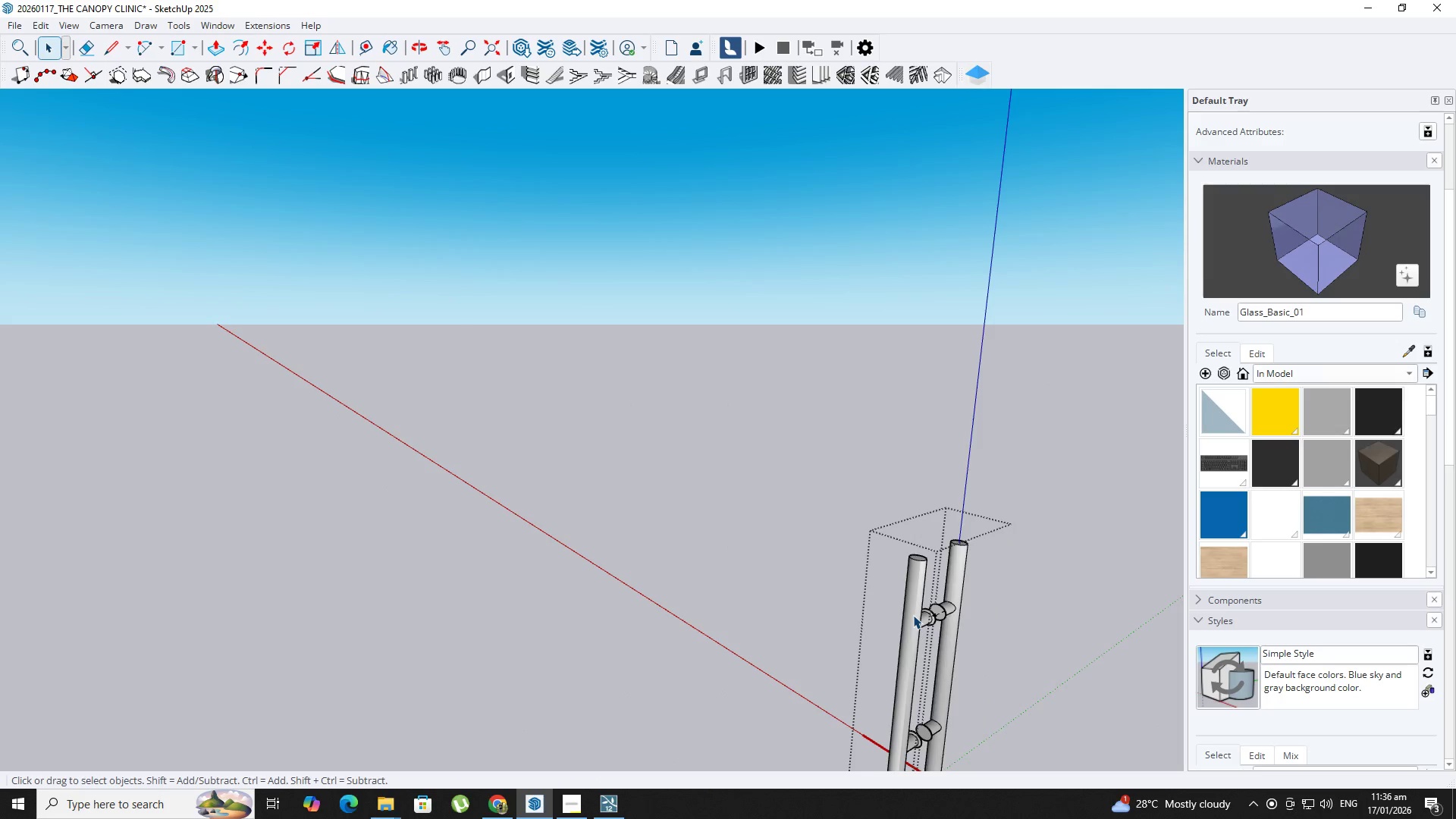 
triple_click([913, 615])
 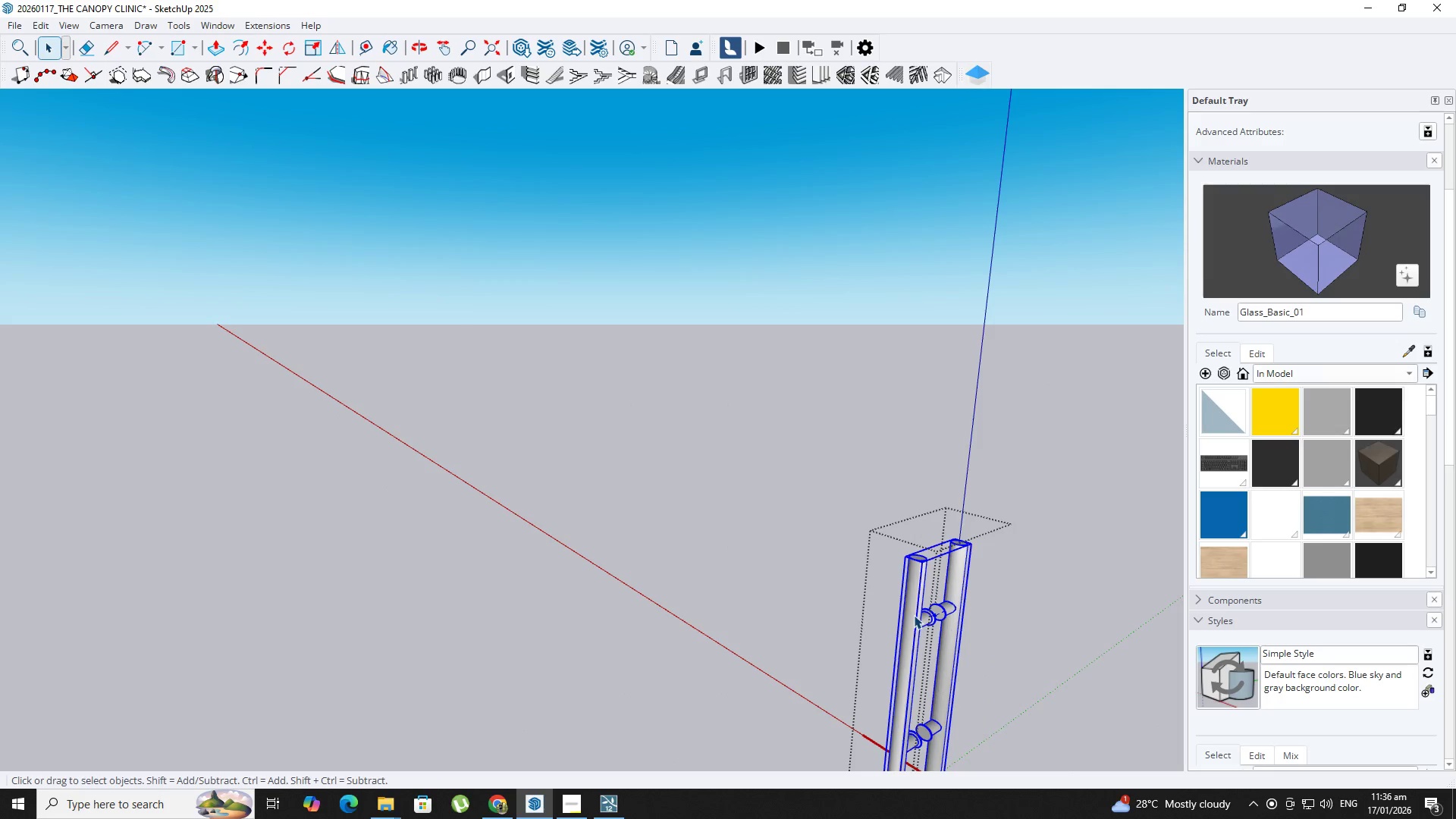 
key(M)
 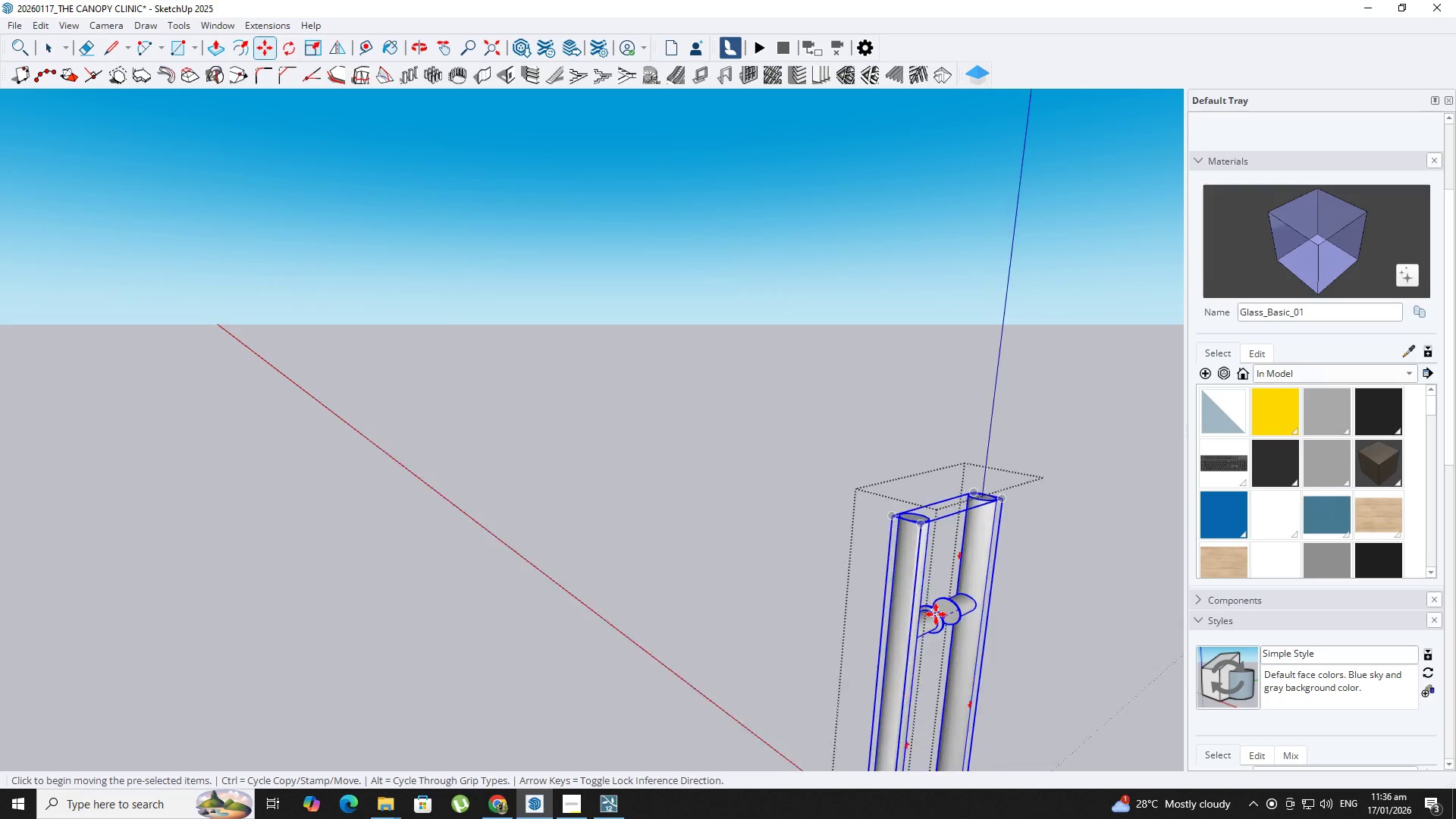 
key(Space)
 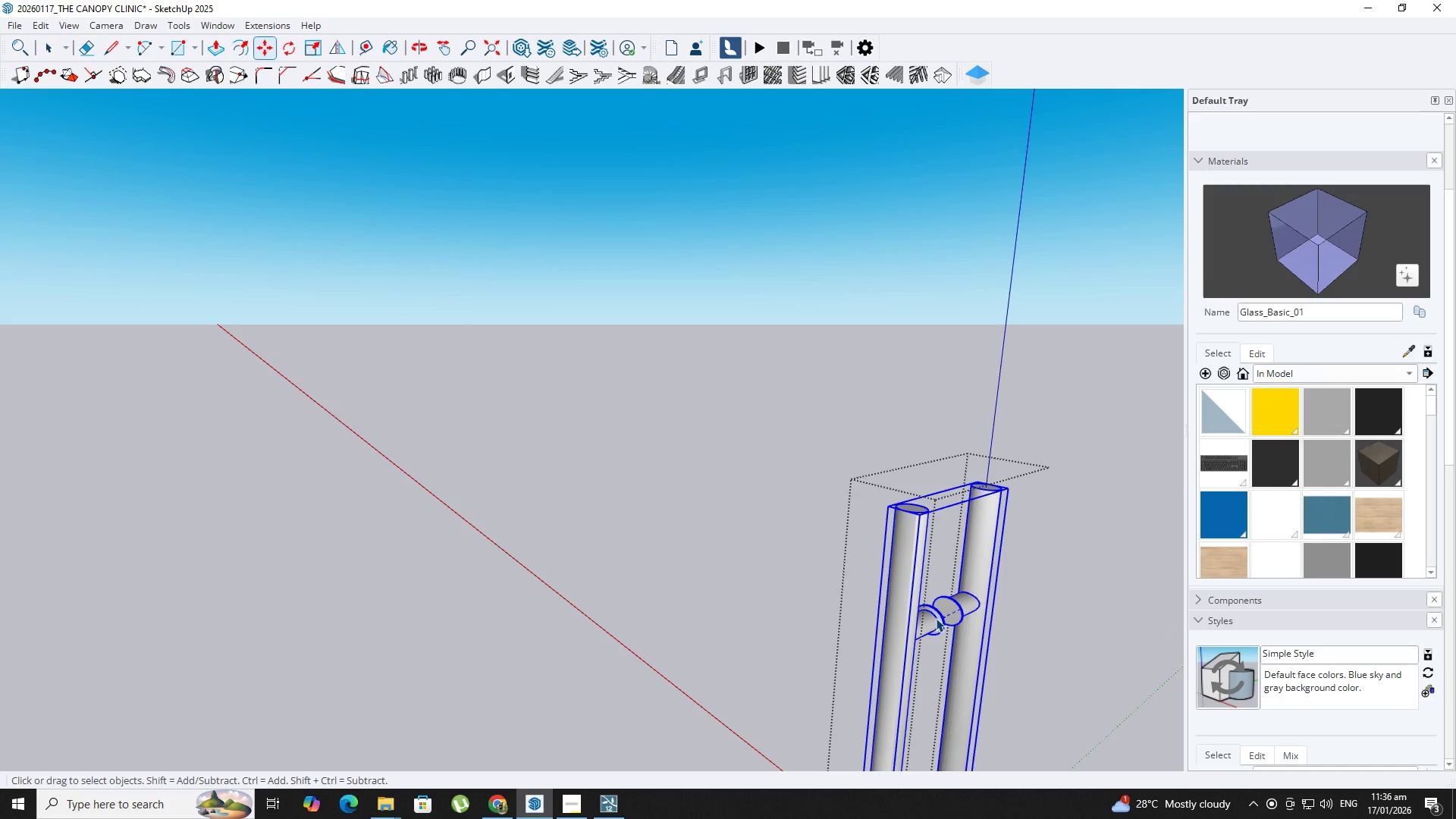 
double_click([936, 618])
 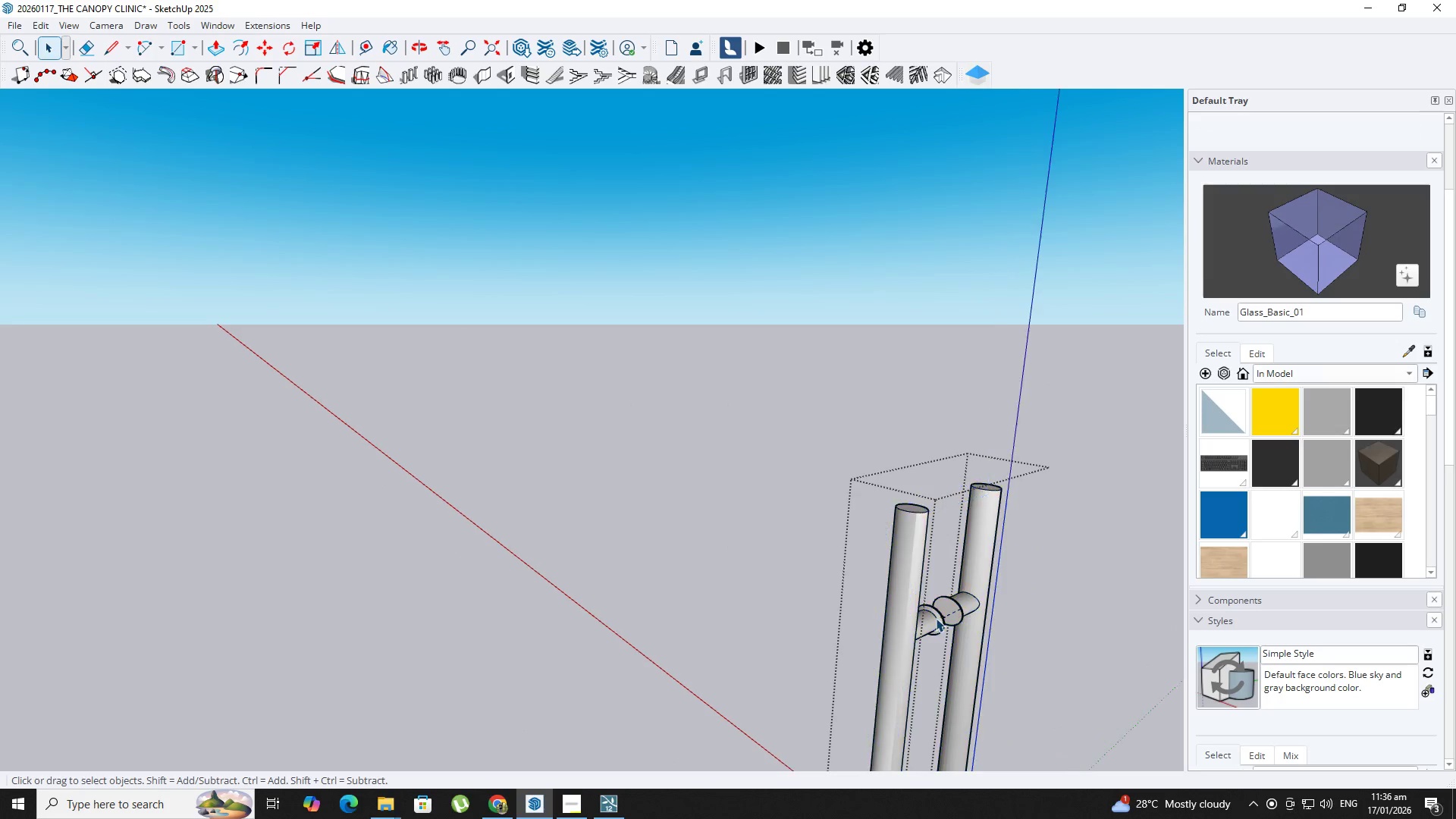 
scroll: coordinate [936, 614], scroll_direction: up, amount: 7.0
 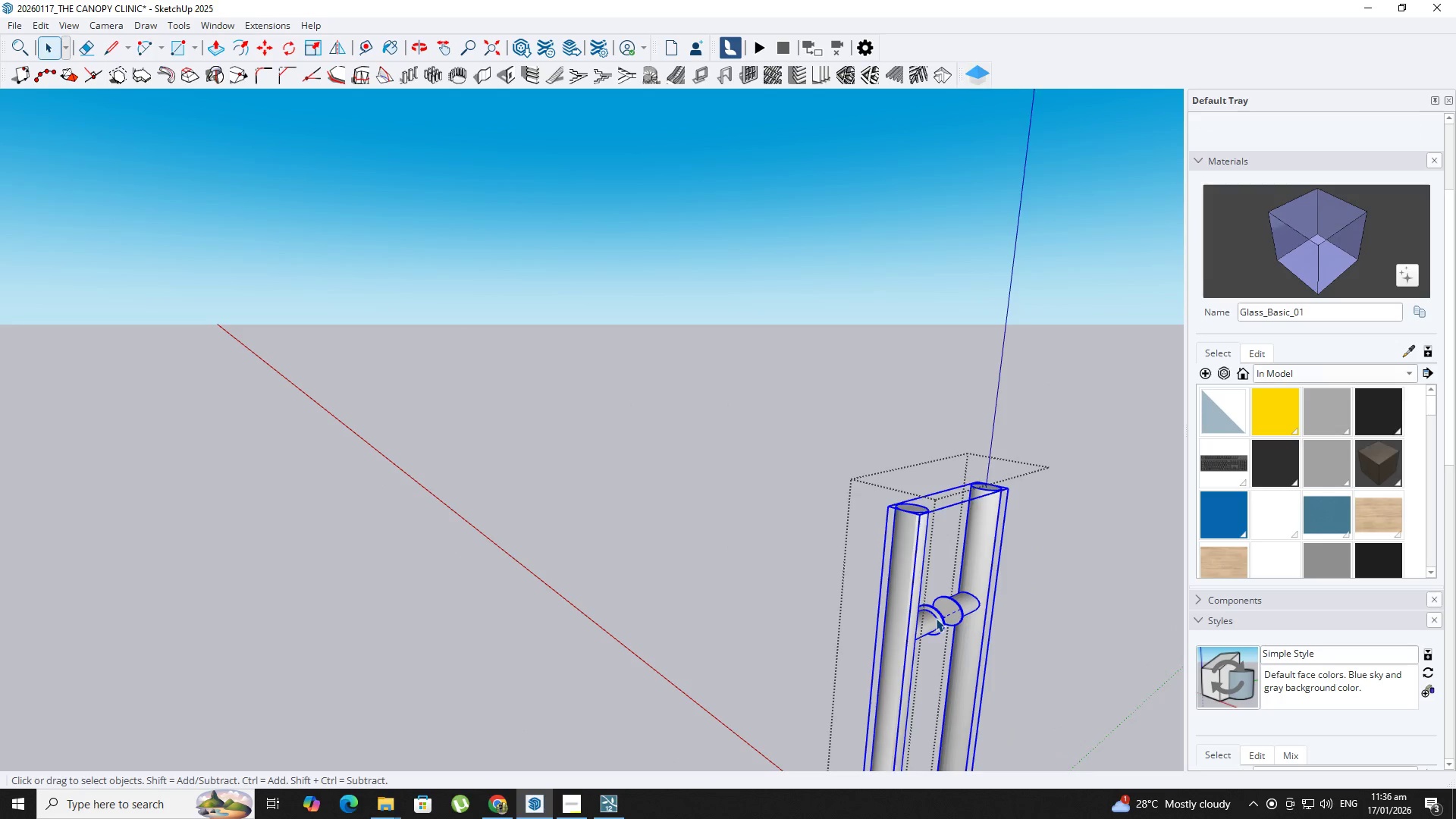 
triple_click([936, 618])
 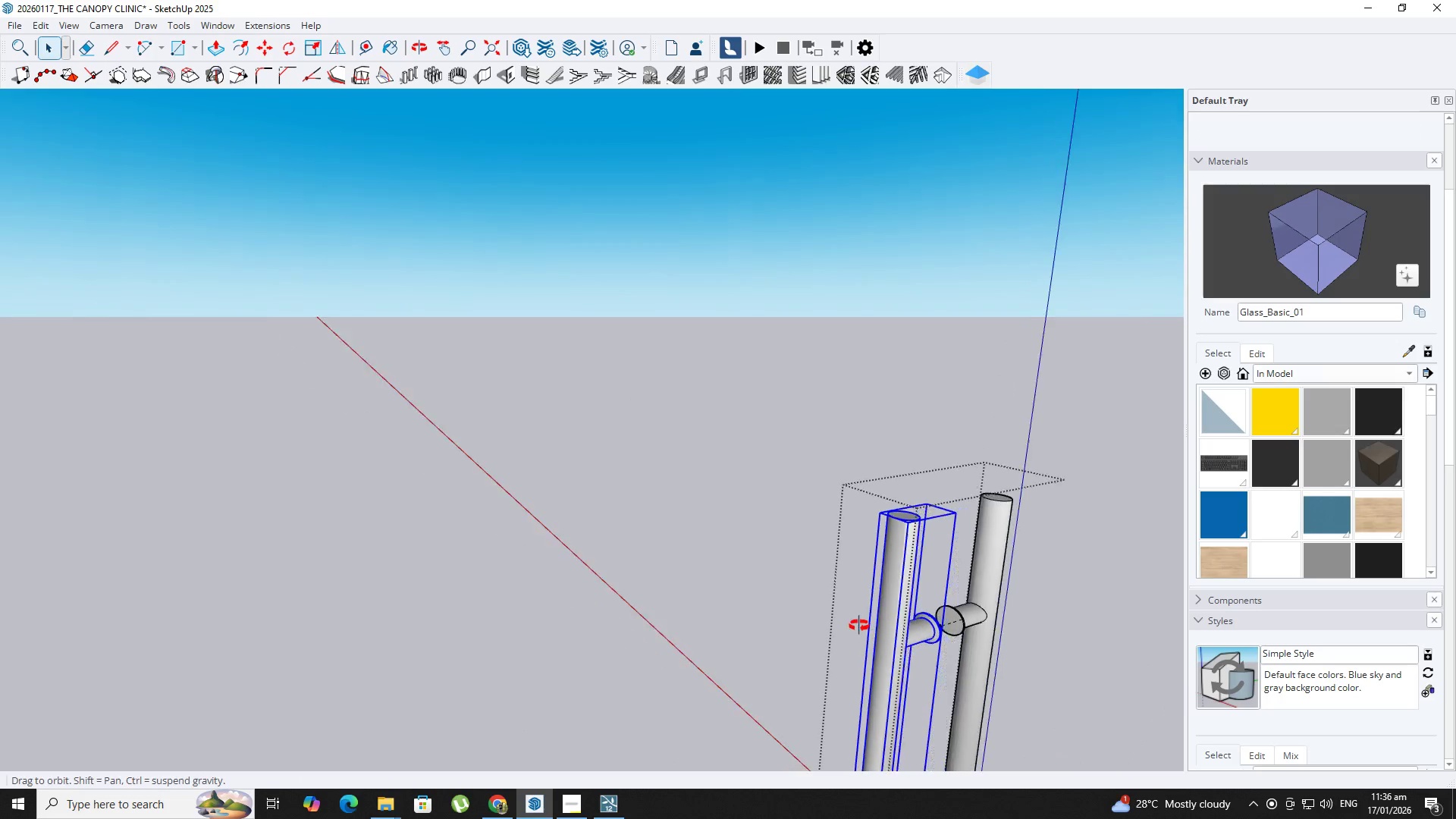 
key(M)
 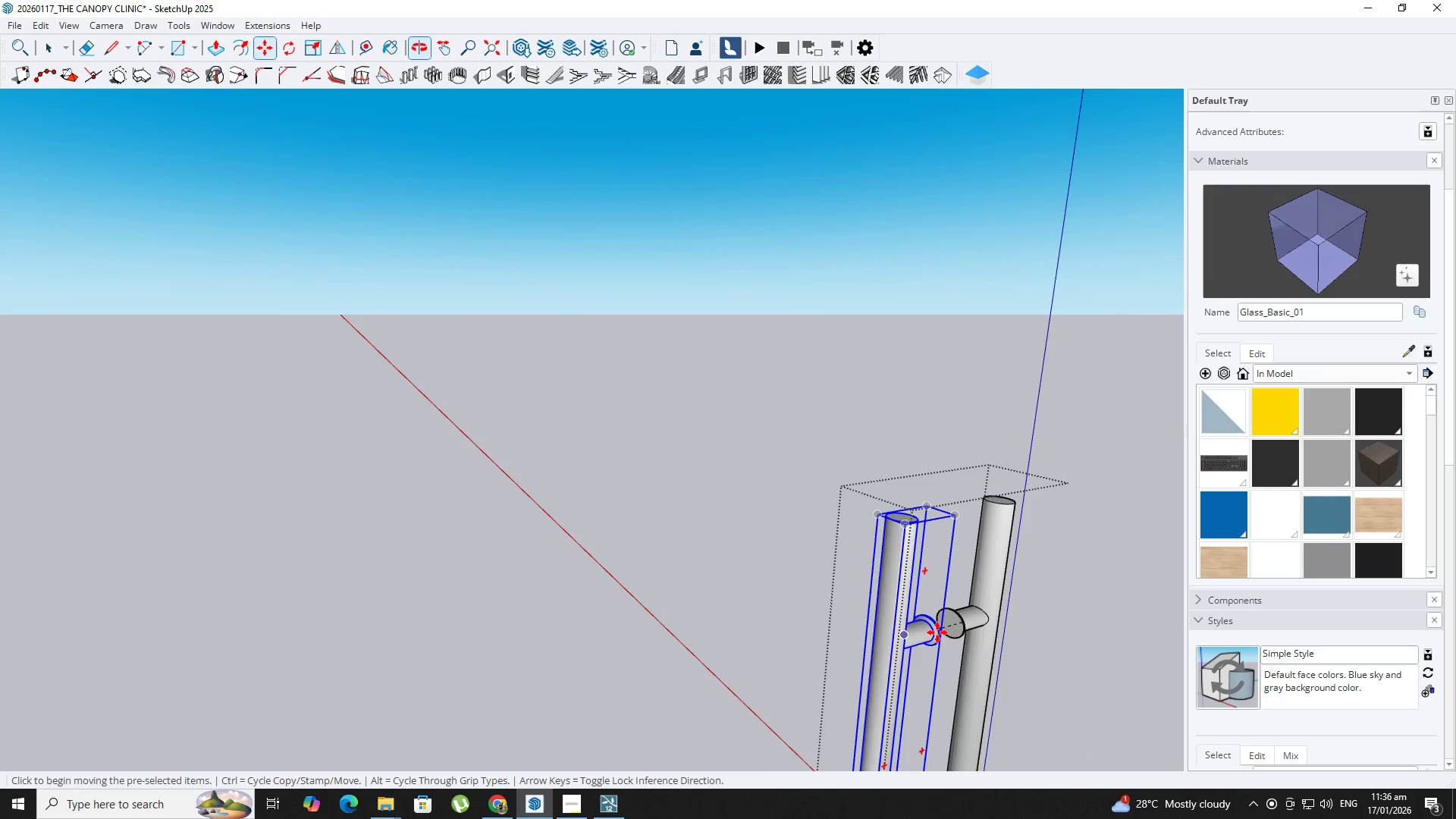 
scroll: coordinate [934, 633], scroll_direction: up, amount: 21.0
 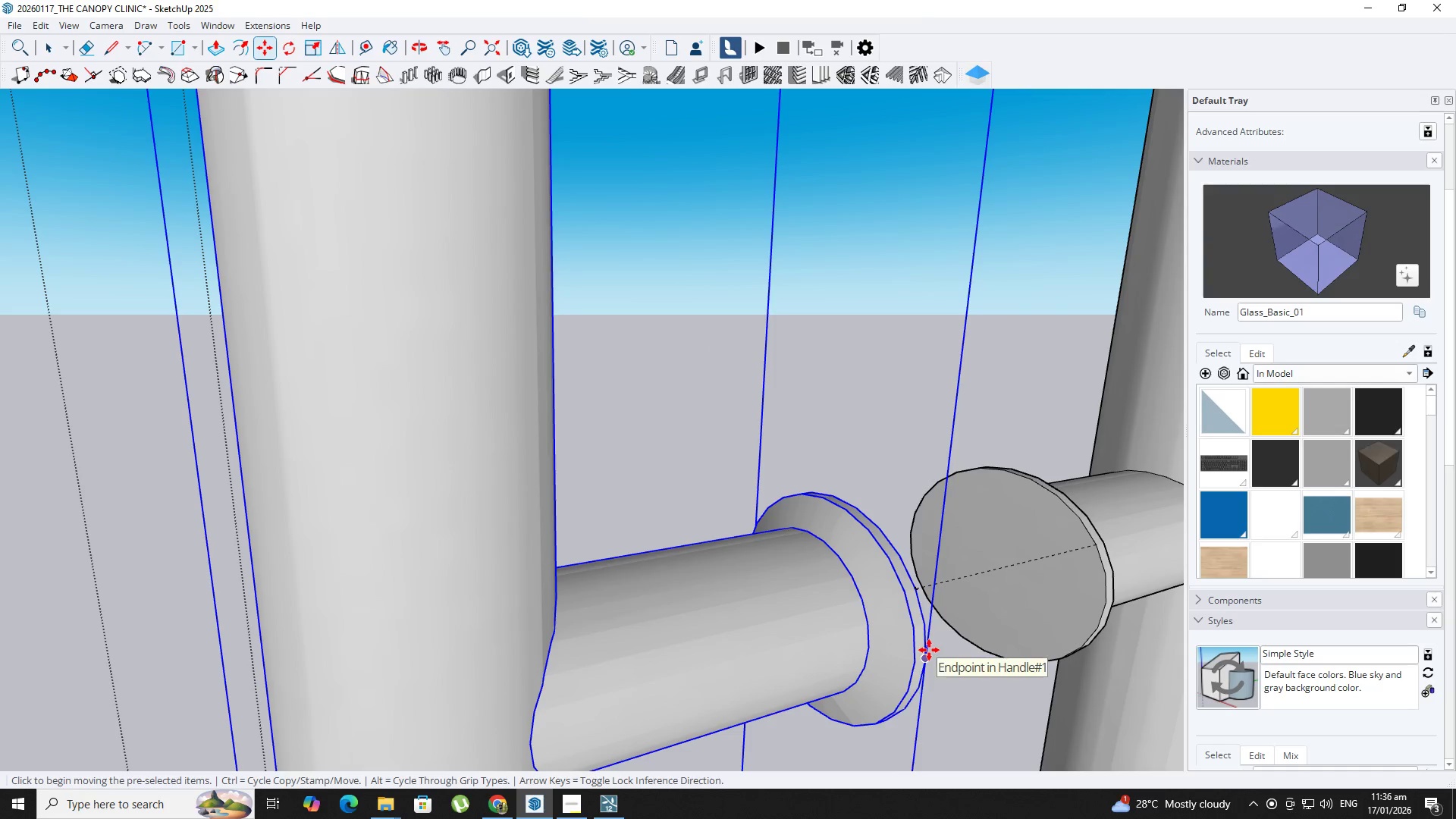 
left_click([929, 650])
 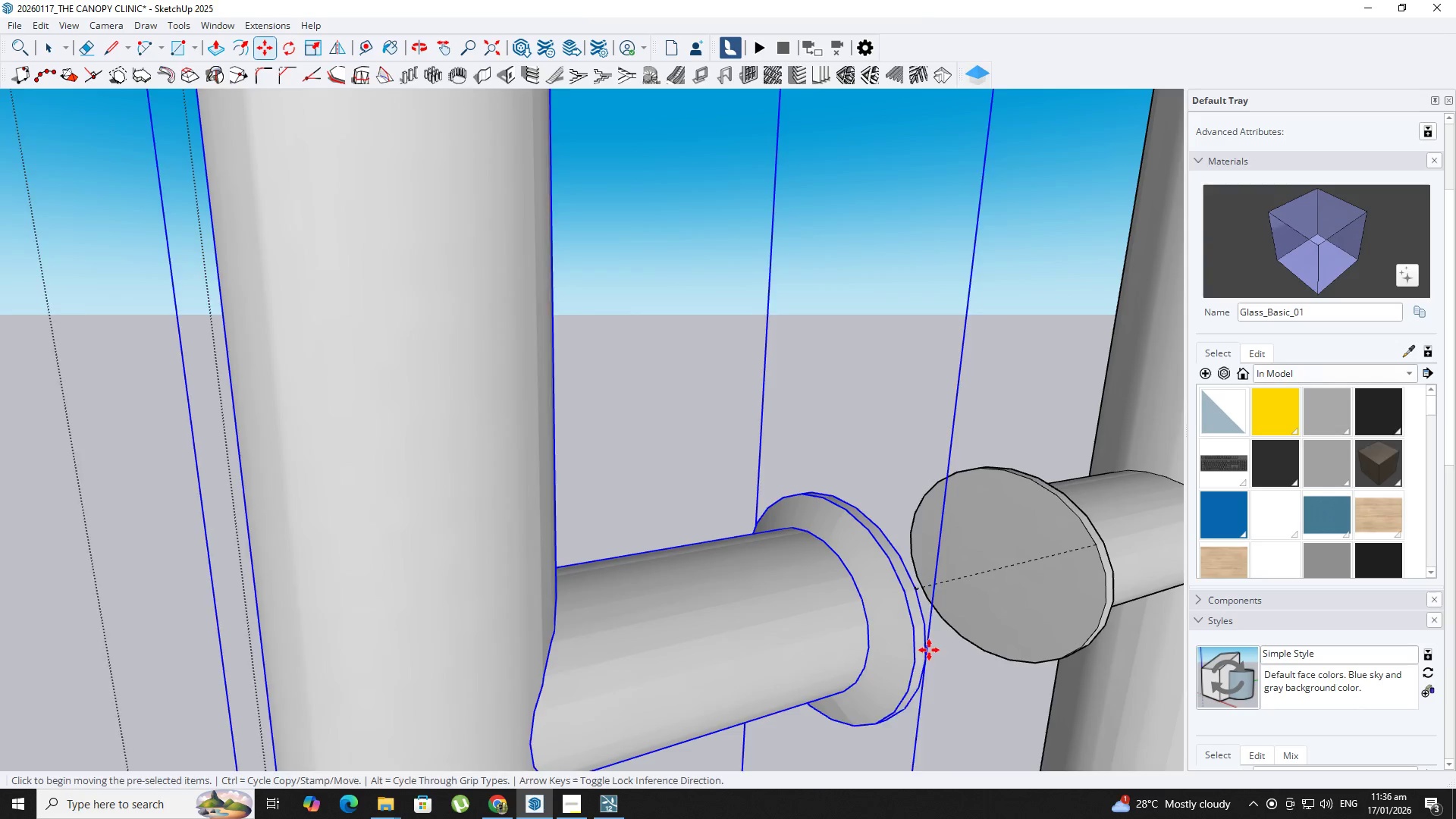 
key(ArrowLeft)
 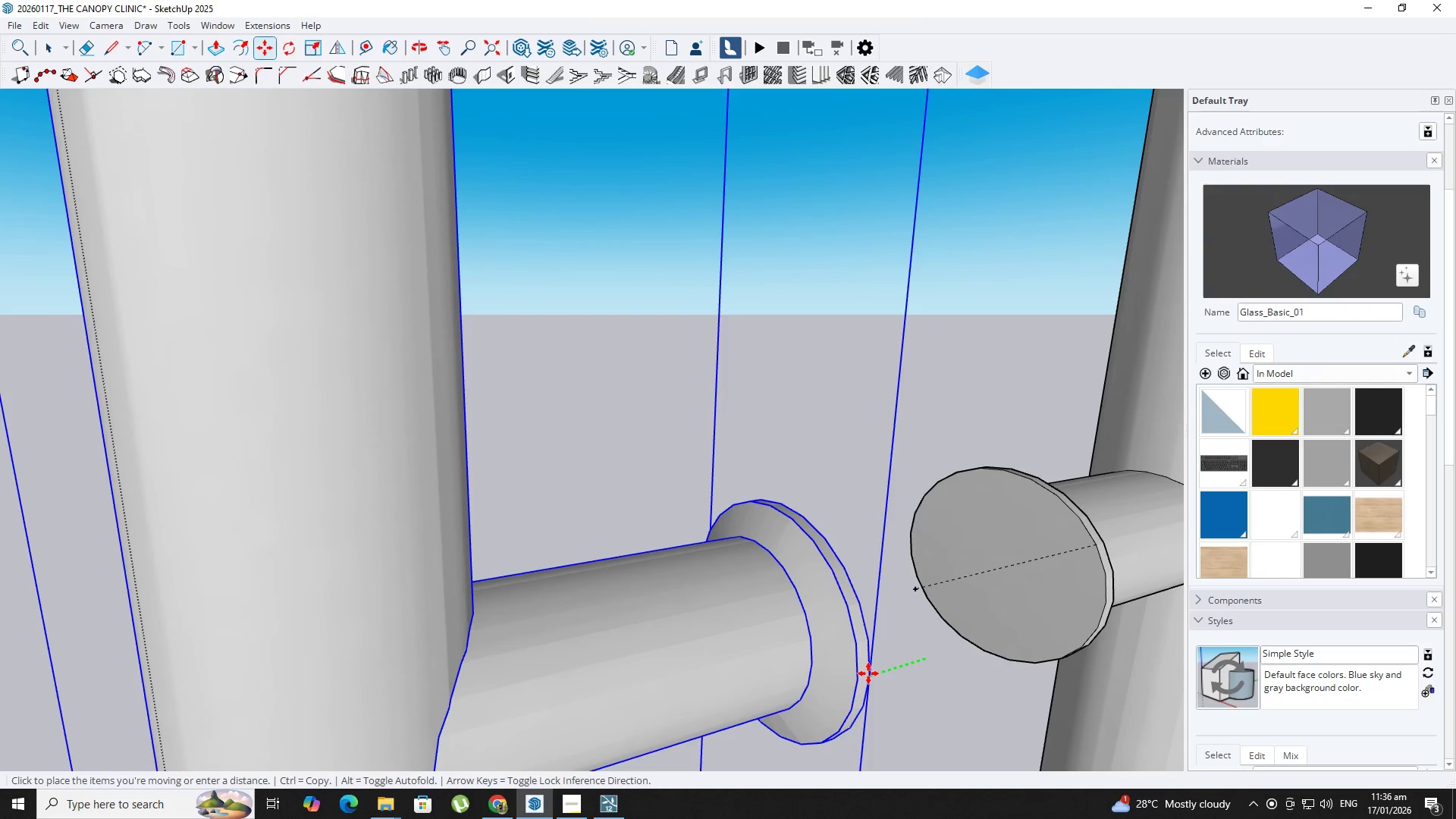 
key(Backquote)
 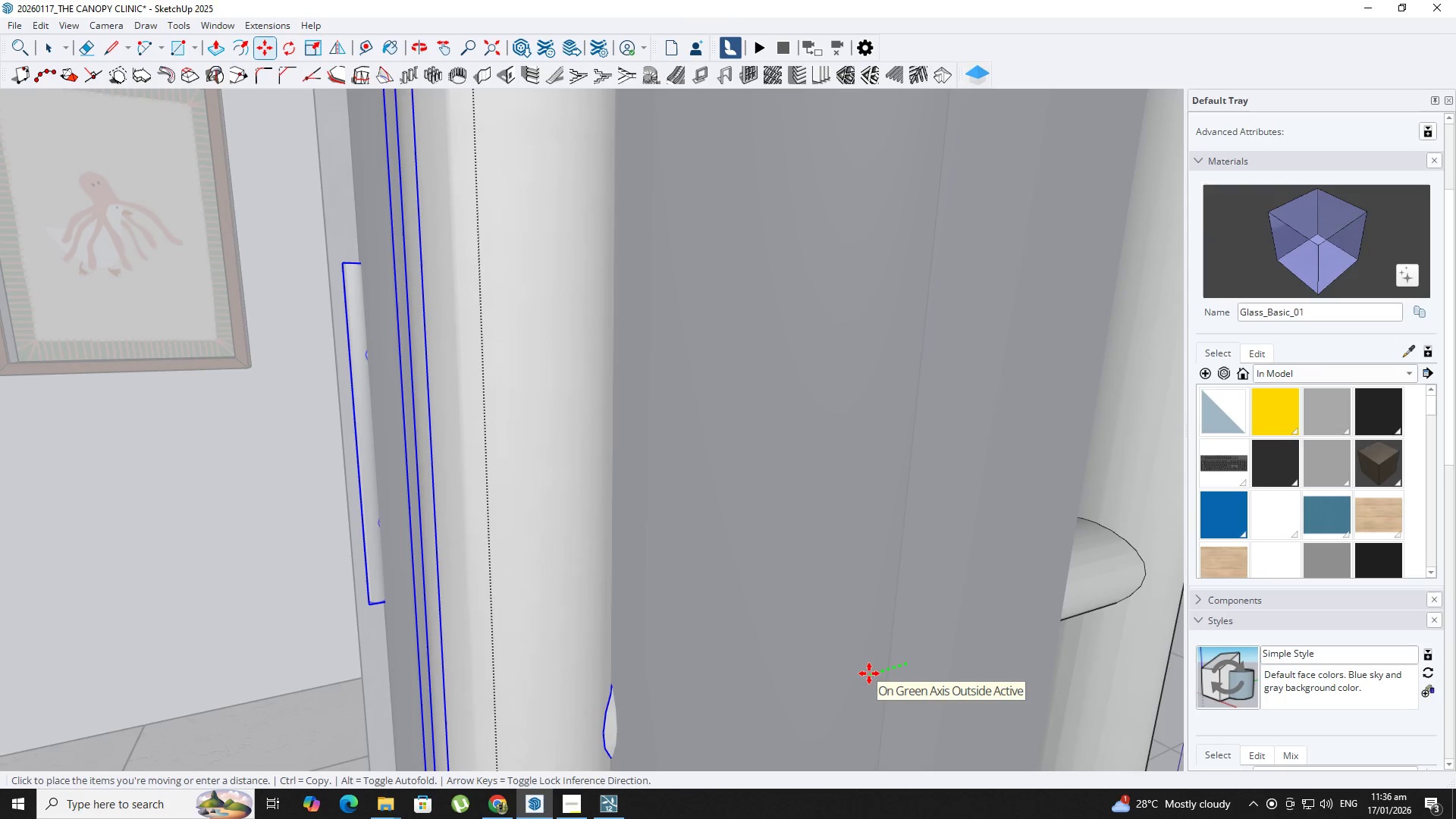 
scroll: coordinate [869, 673], scroll_direction: down, amount: 9.0
 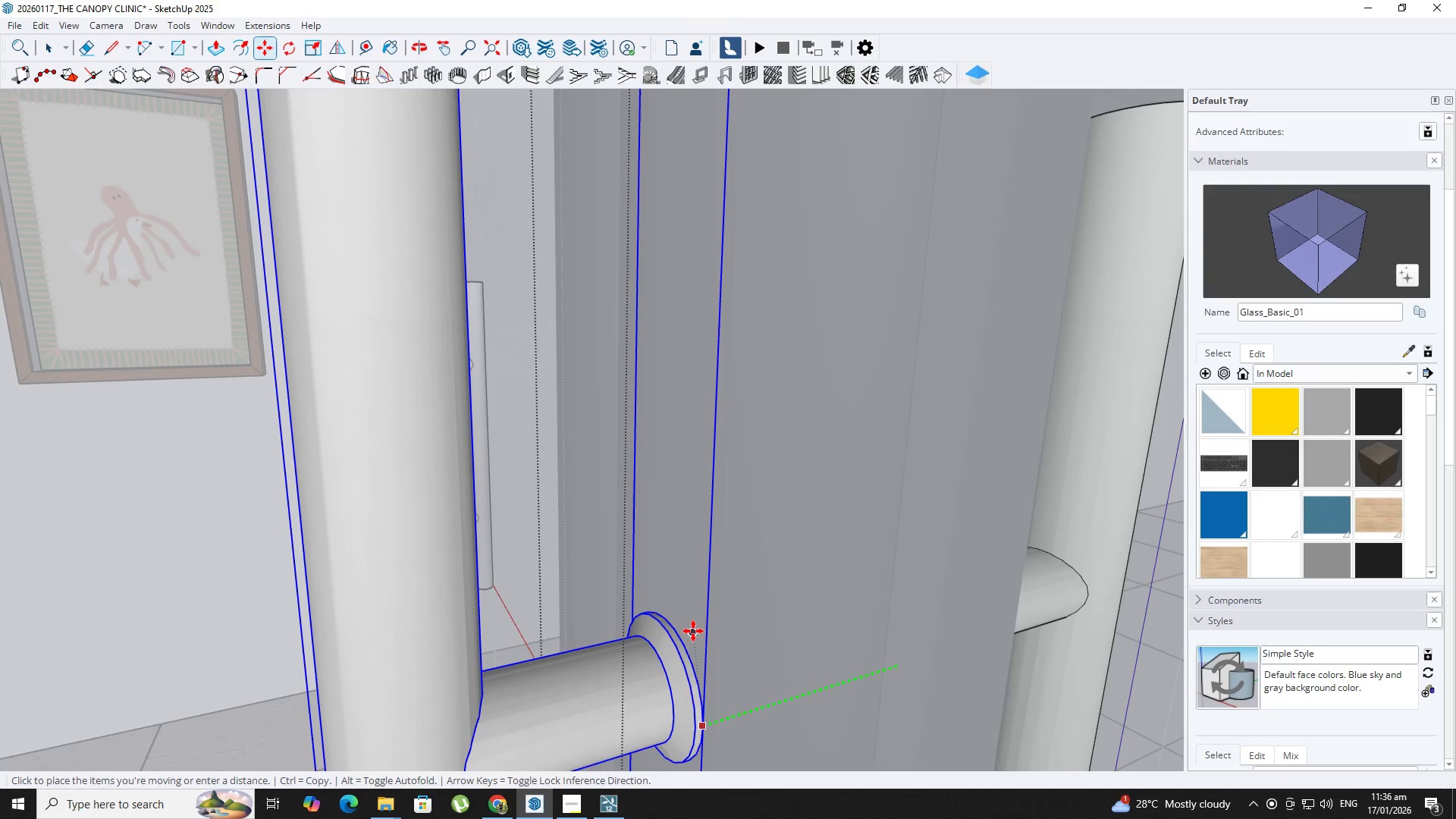 
key(Space)
 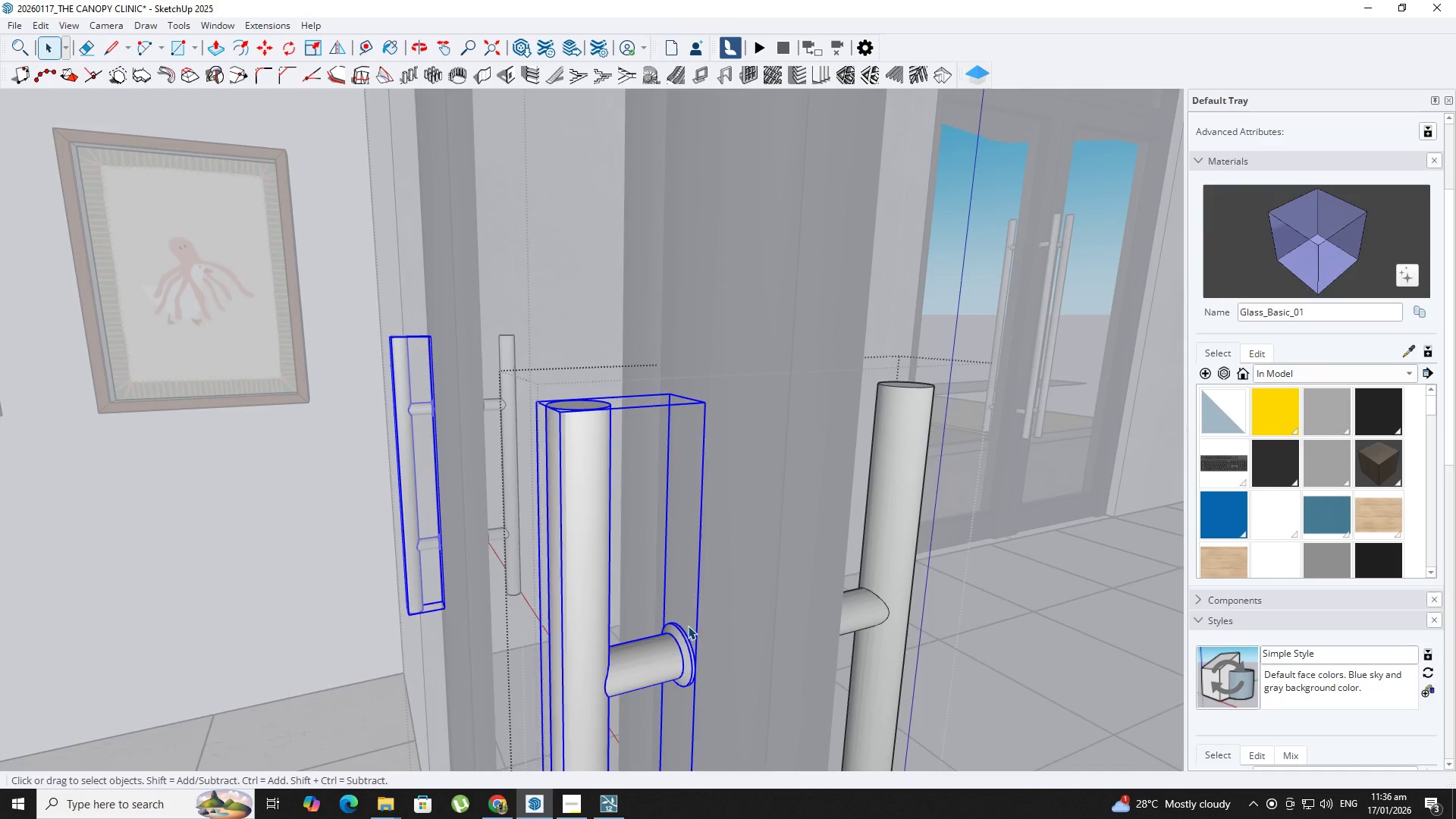 
key(Escape)
 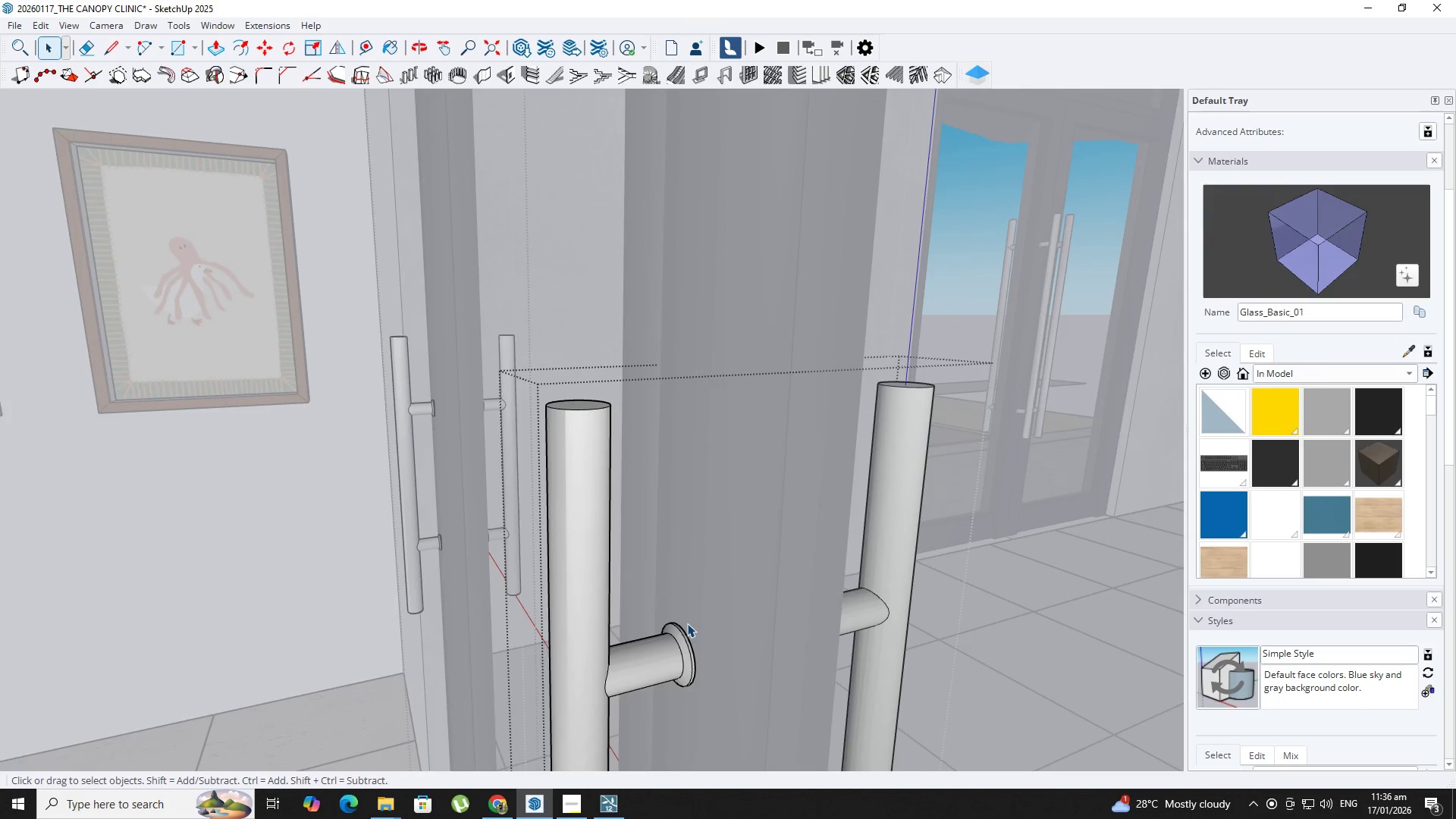 
key(Escape)
 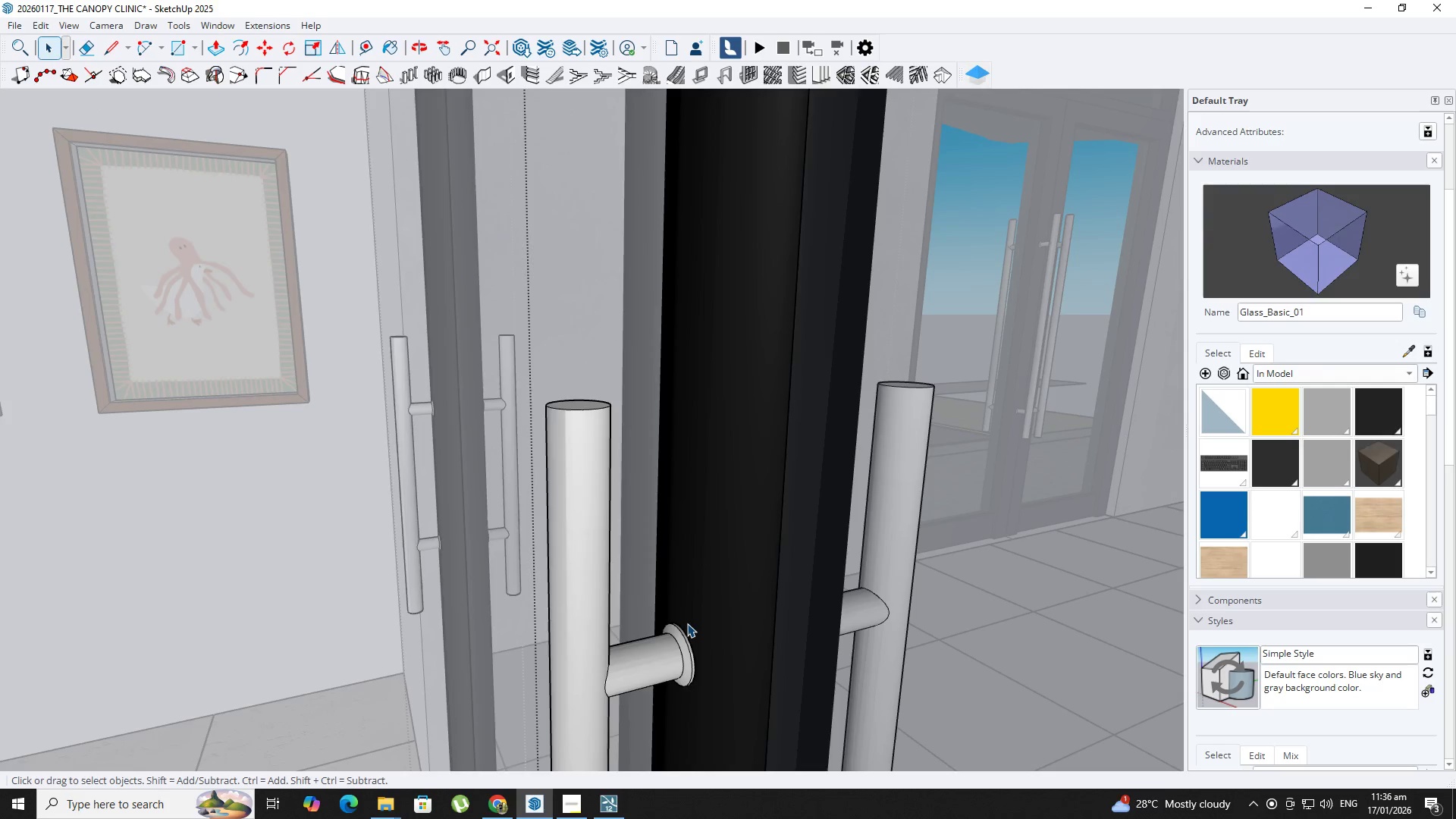 
scroll: coordinate [690, 631], scroll_direction: down, amount: 10.0
 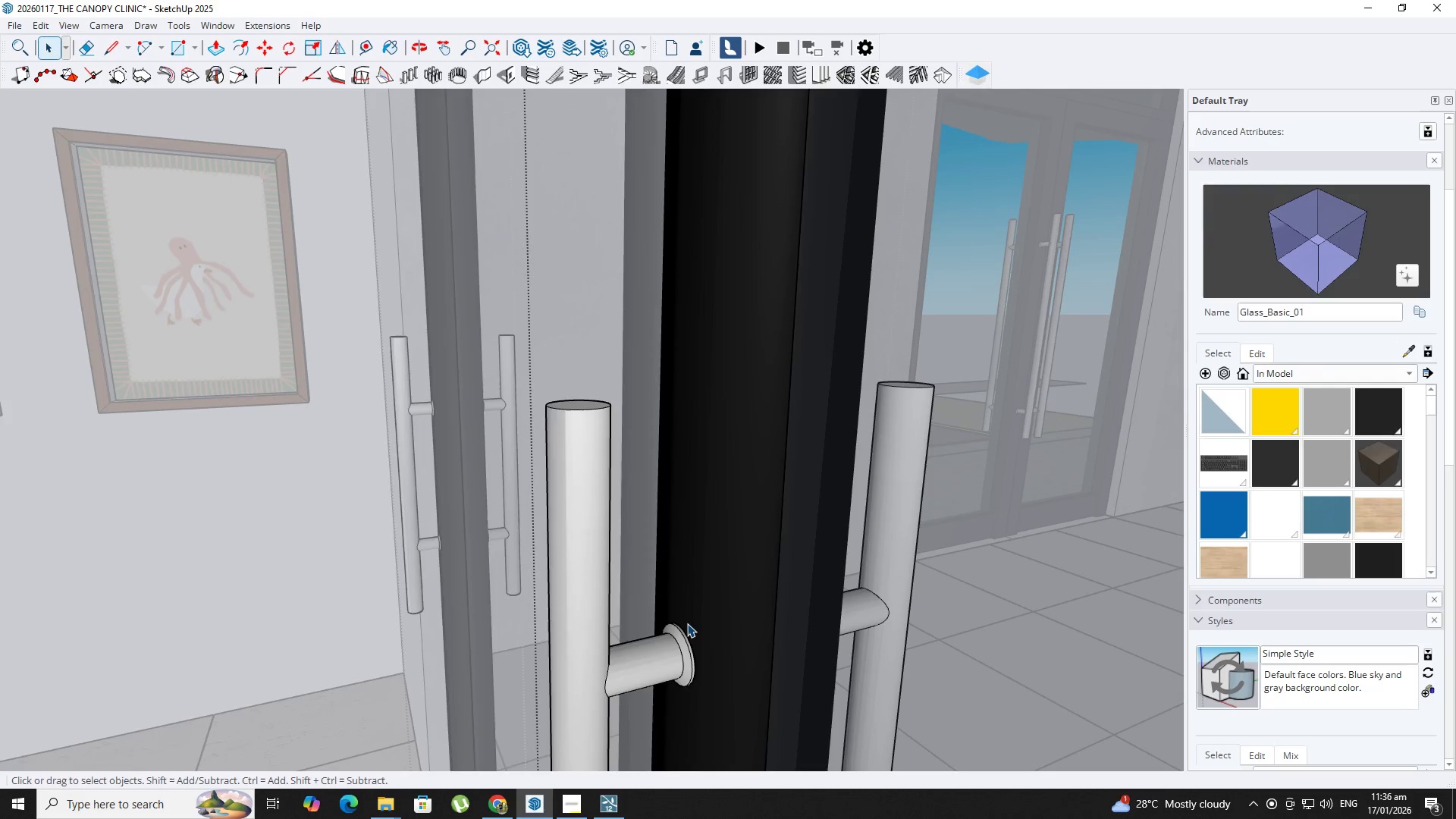 
key(Escape)
 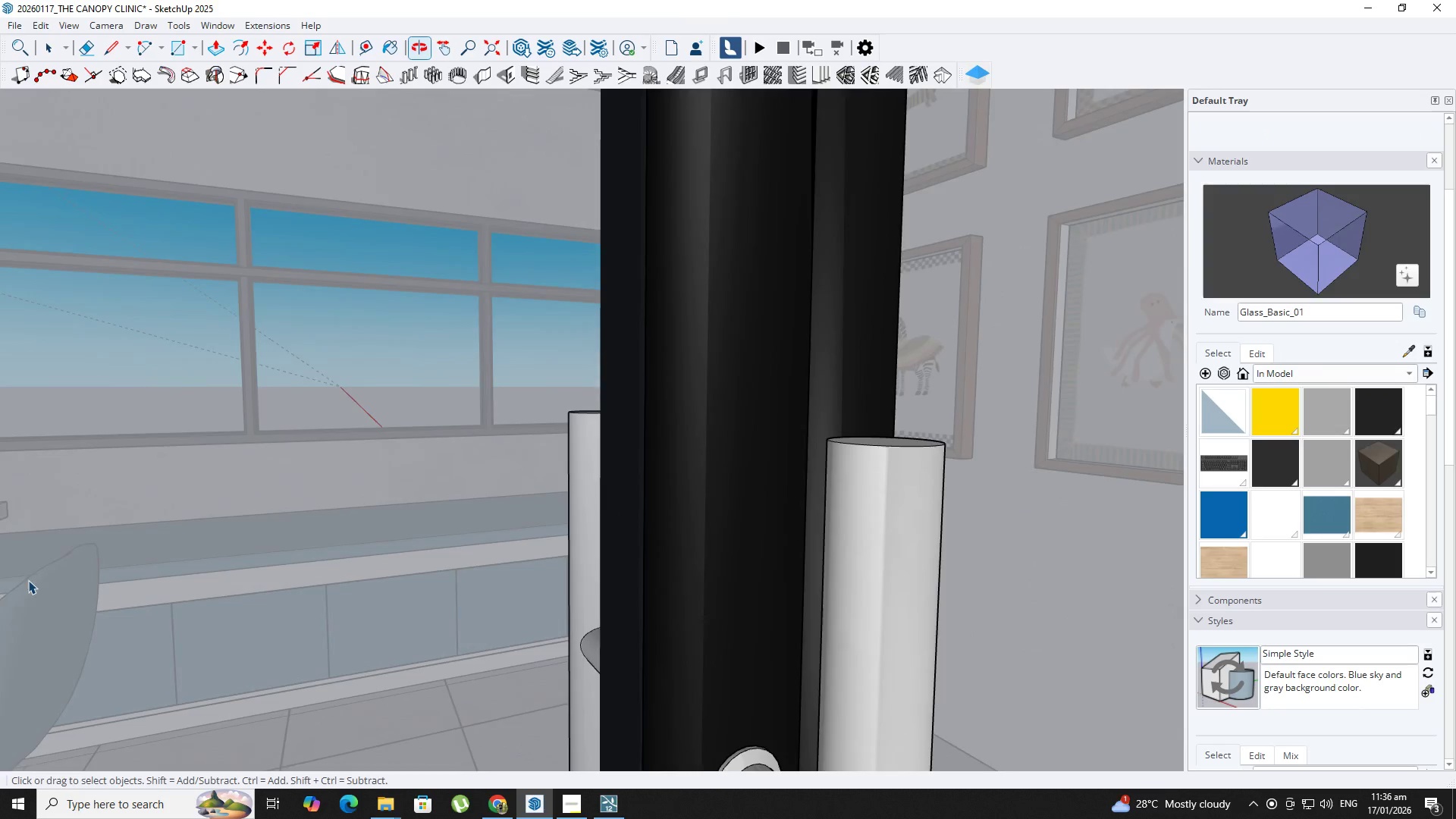 
double_click([609, 516])
 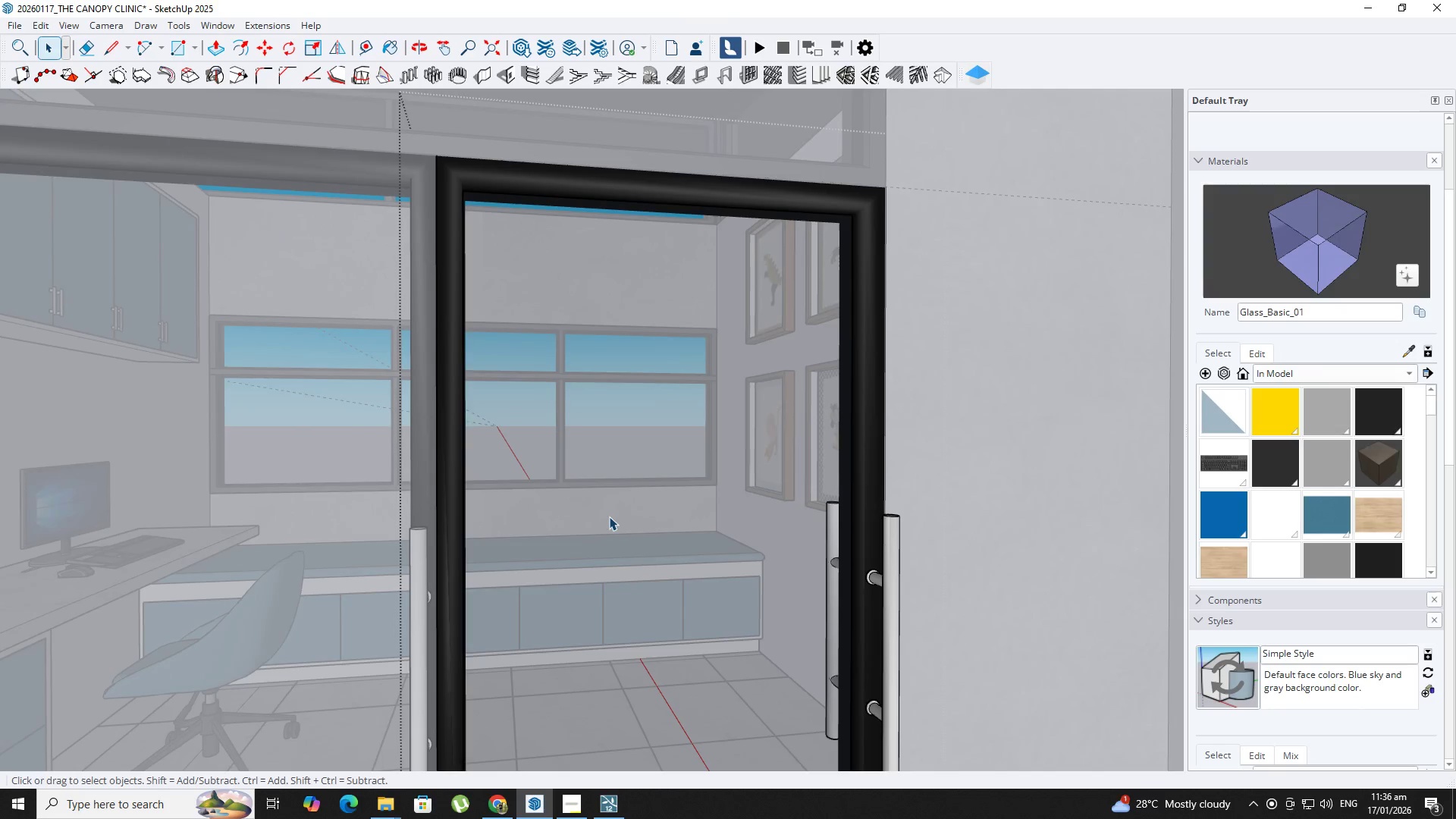 
scroll: coordinate [353, 548], scroll_direction: down, amount: 19.0
 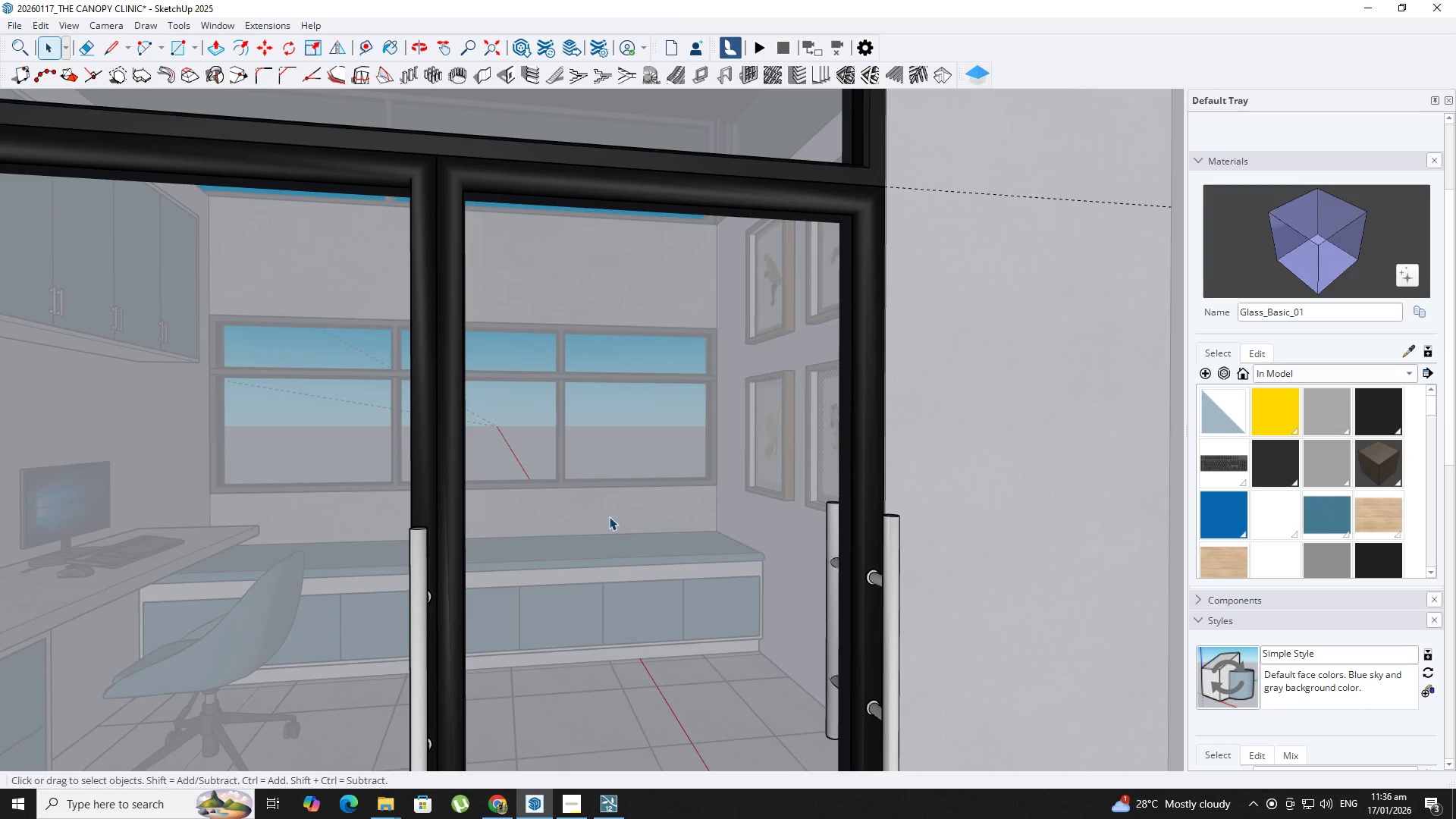 
triple_click([609, 516])
 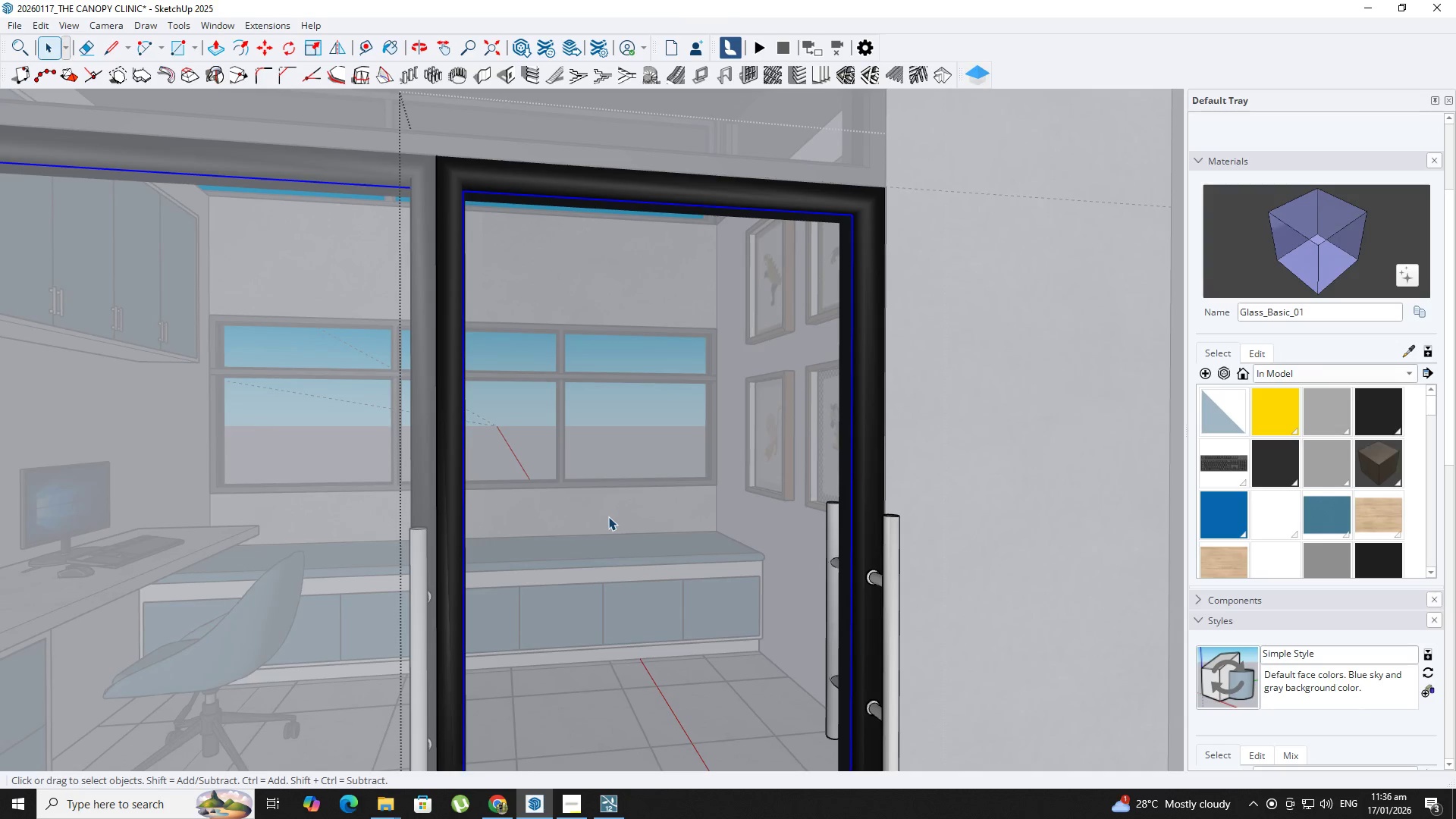 
key(Backquote)
 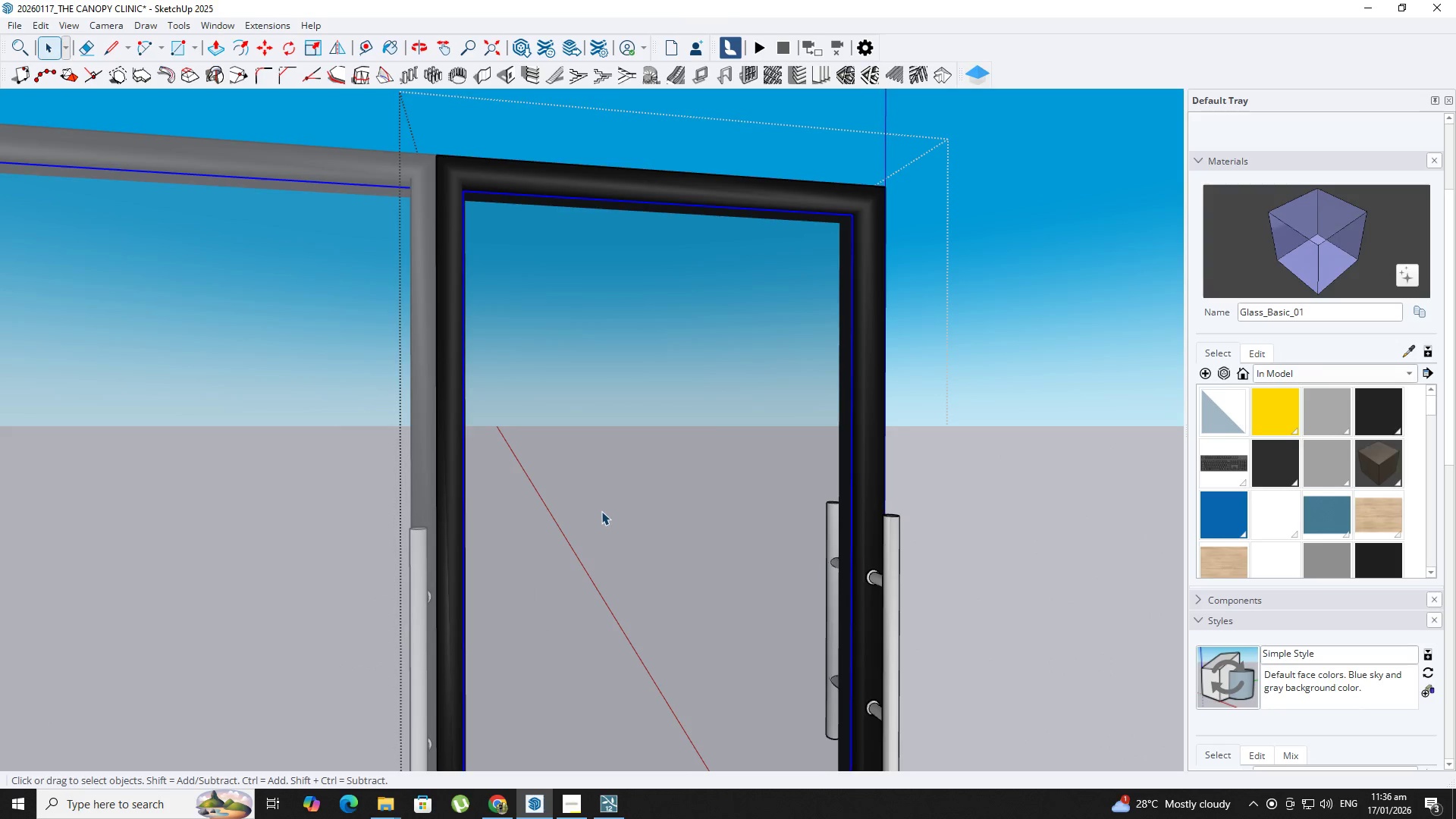 
key(Space)
 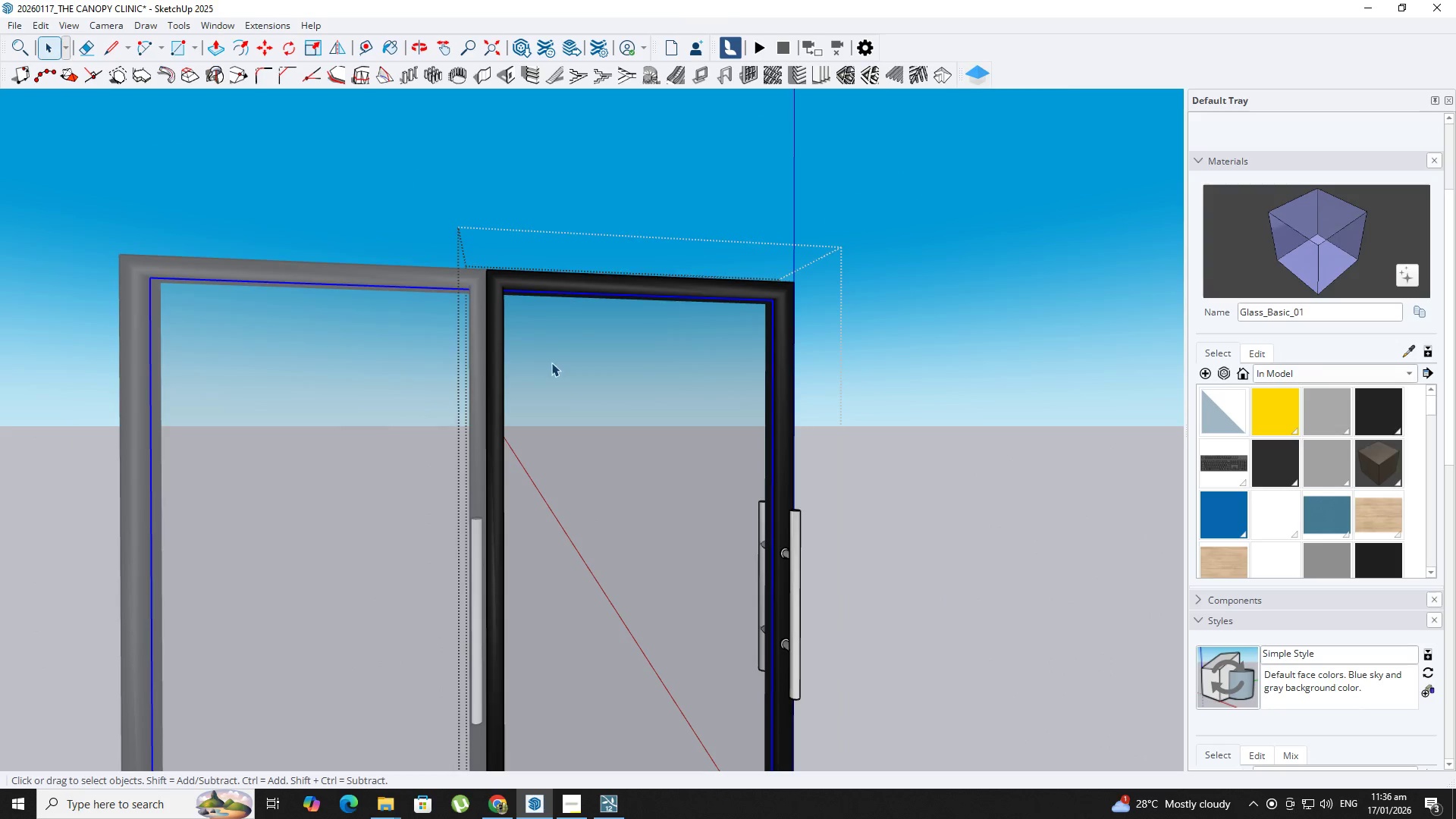 
key(Escape)
 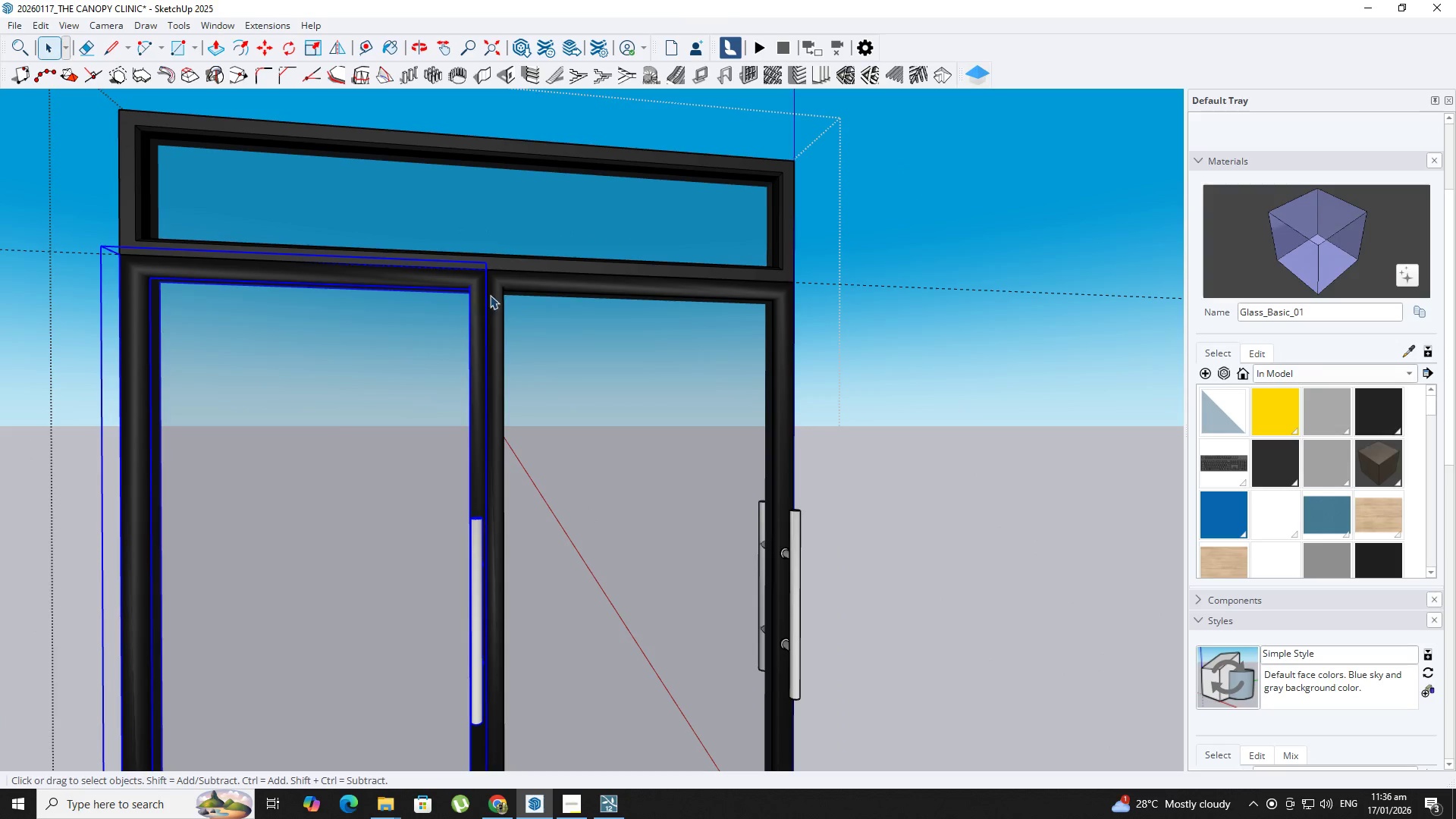 
scroll: coordinate [574, 484], scroll_direction: down, amount: 4.0
 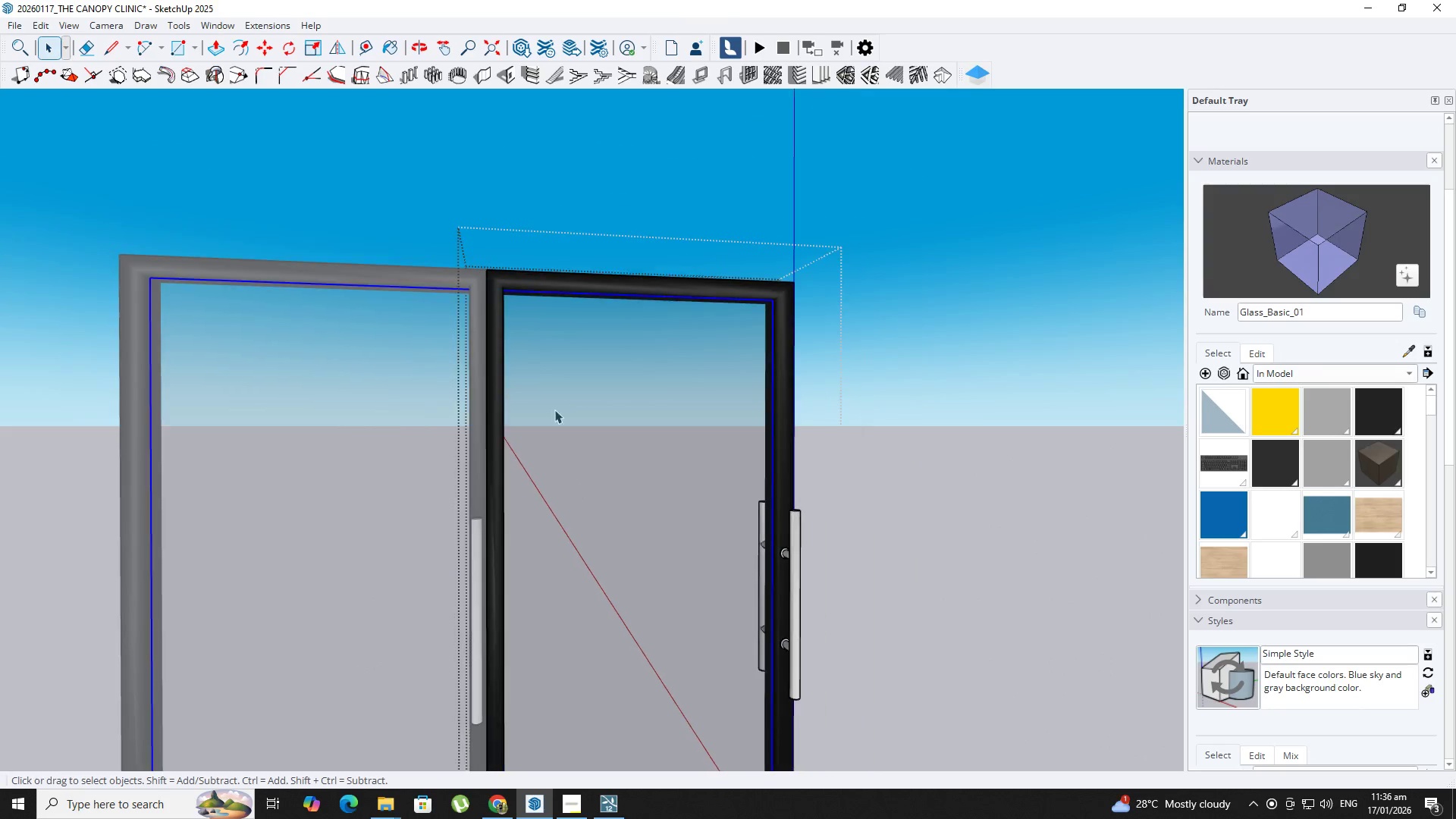 
double_click([515, 306])
 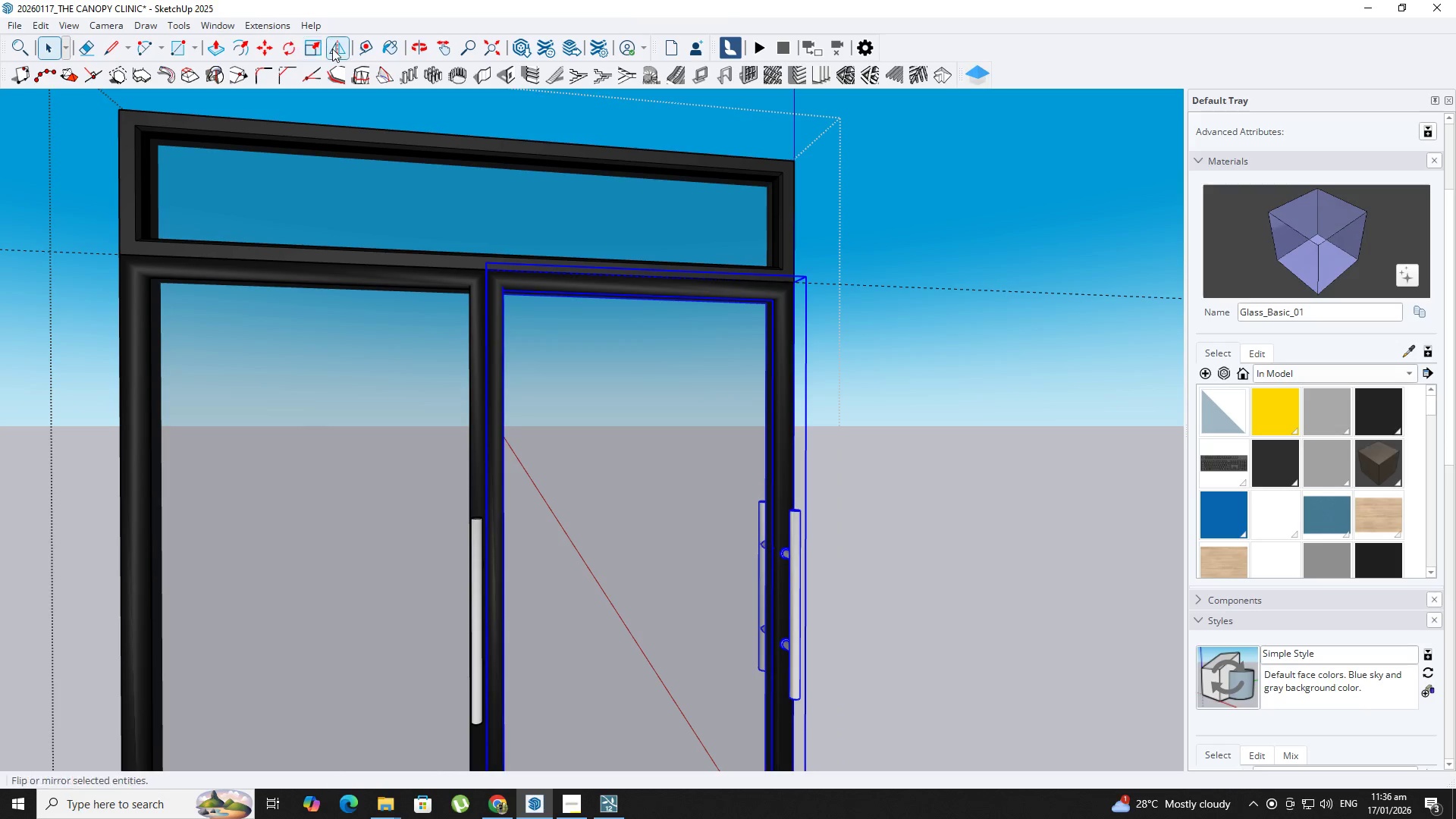 
left_click_drag(start_coordinate=[362, 77], to_coordinate=[363, 81])
 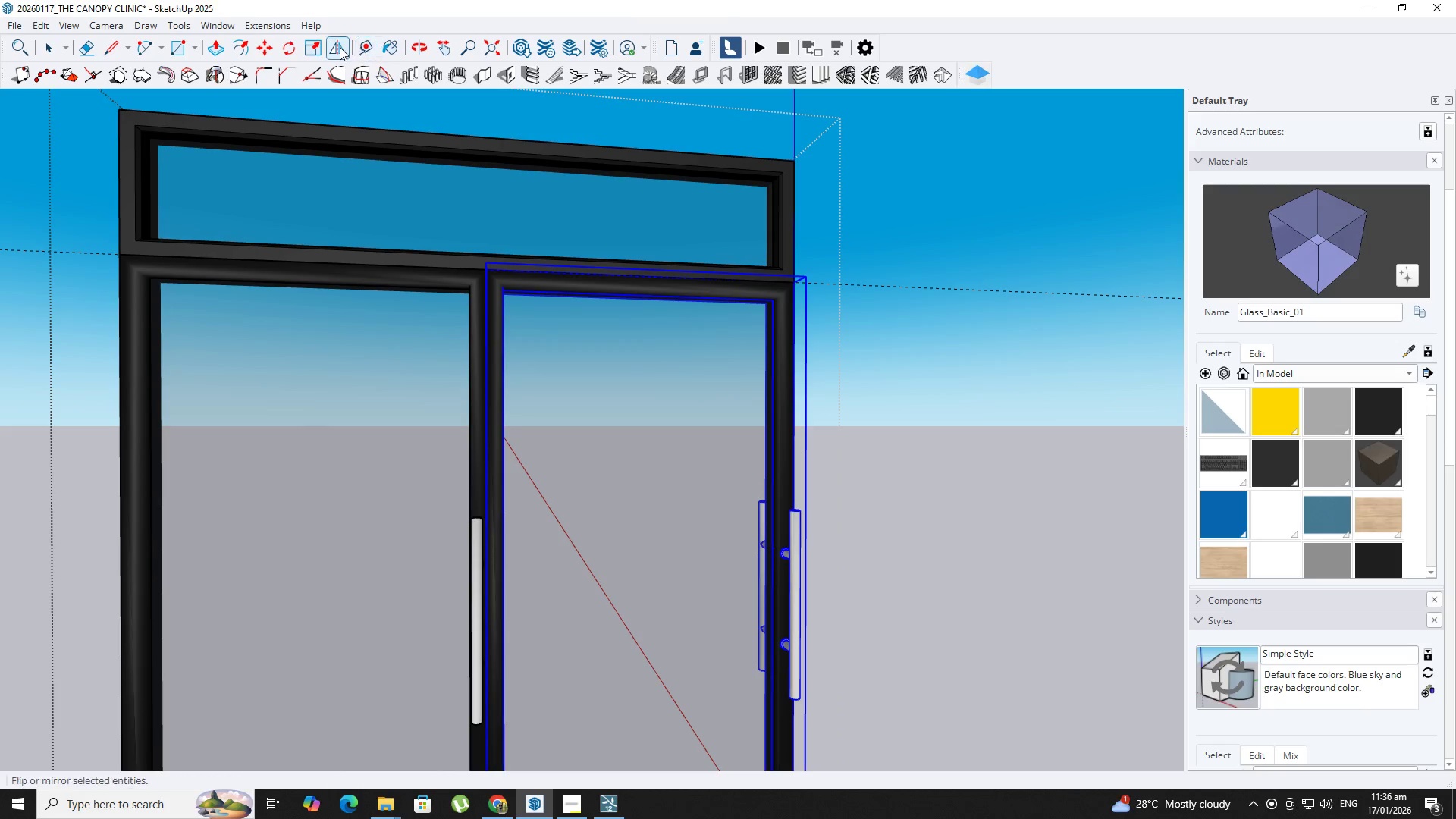 
left_click_drag(start_coordinate=[345, 70], to_coordinate=[349, 77])
 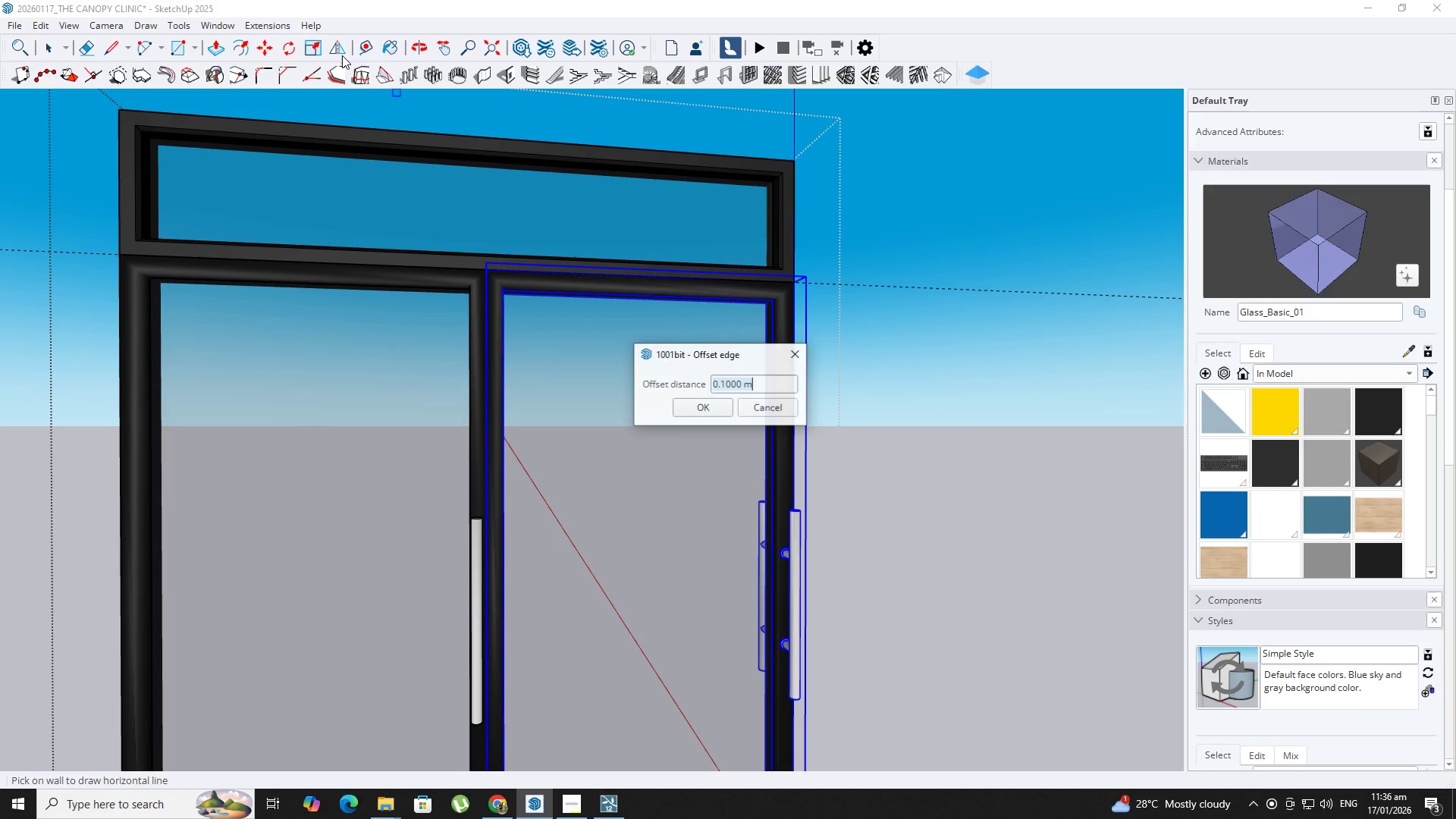 
key(Escape)
 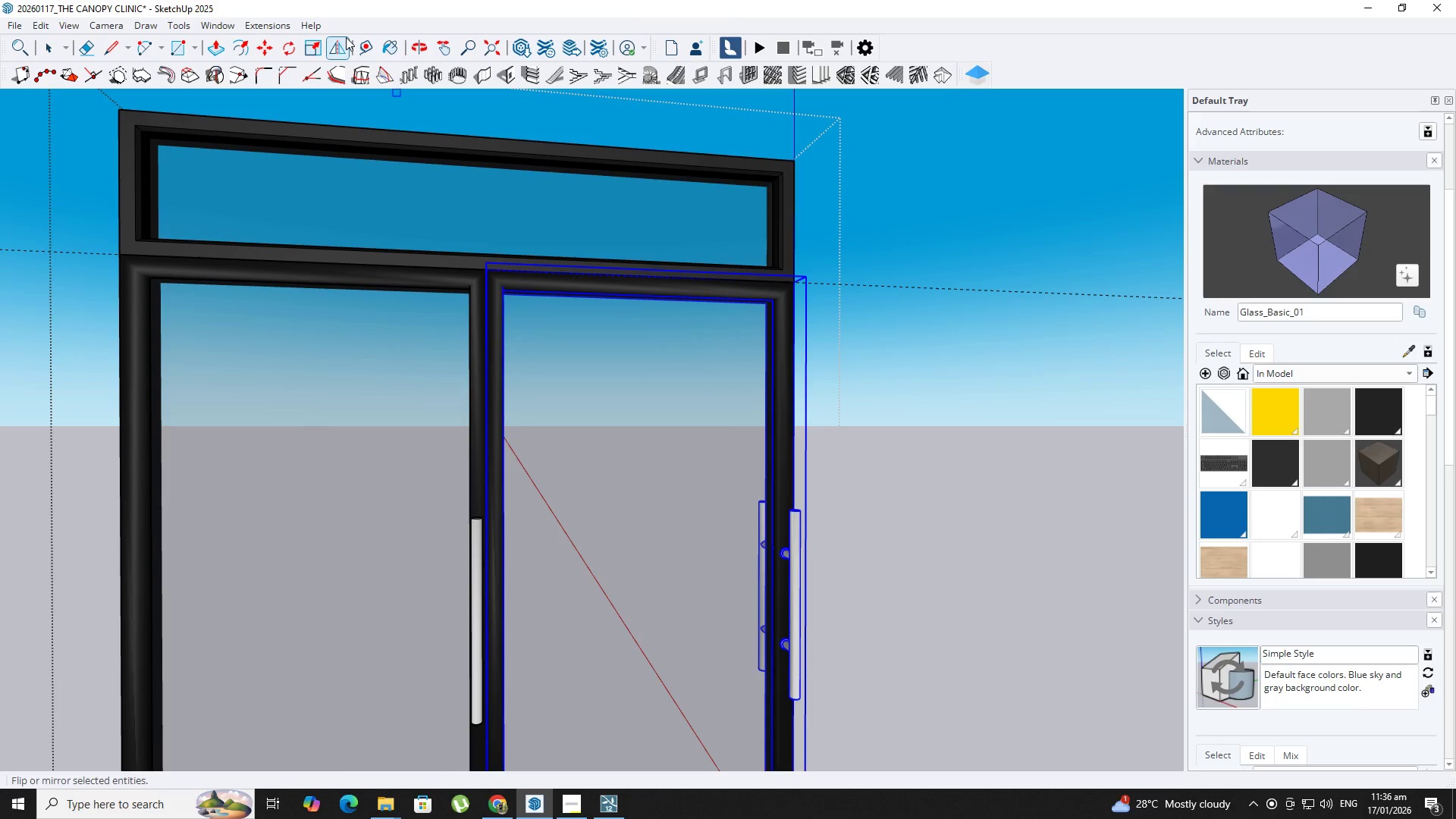 
left_click([338, 38])
 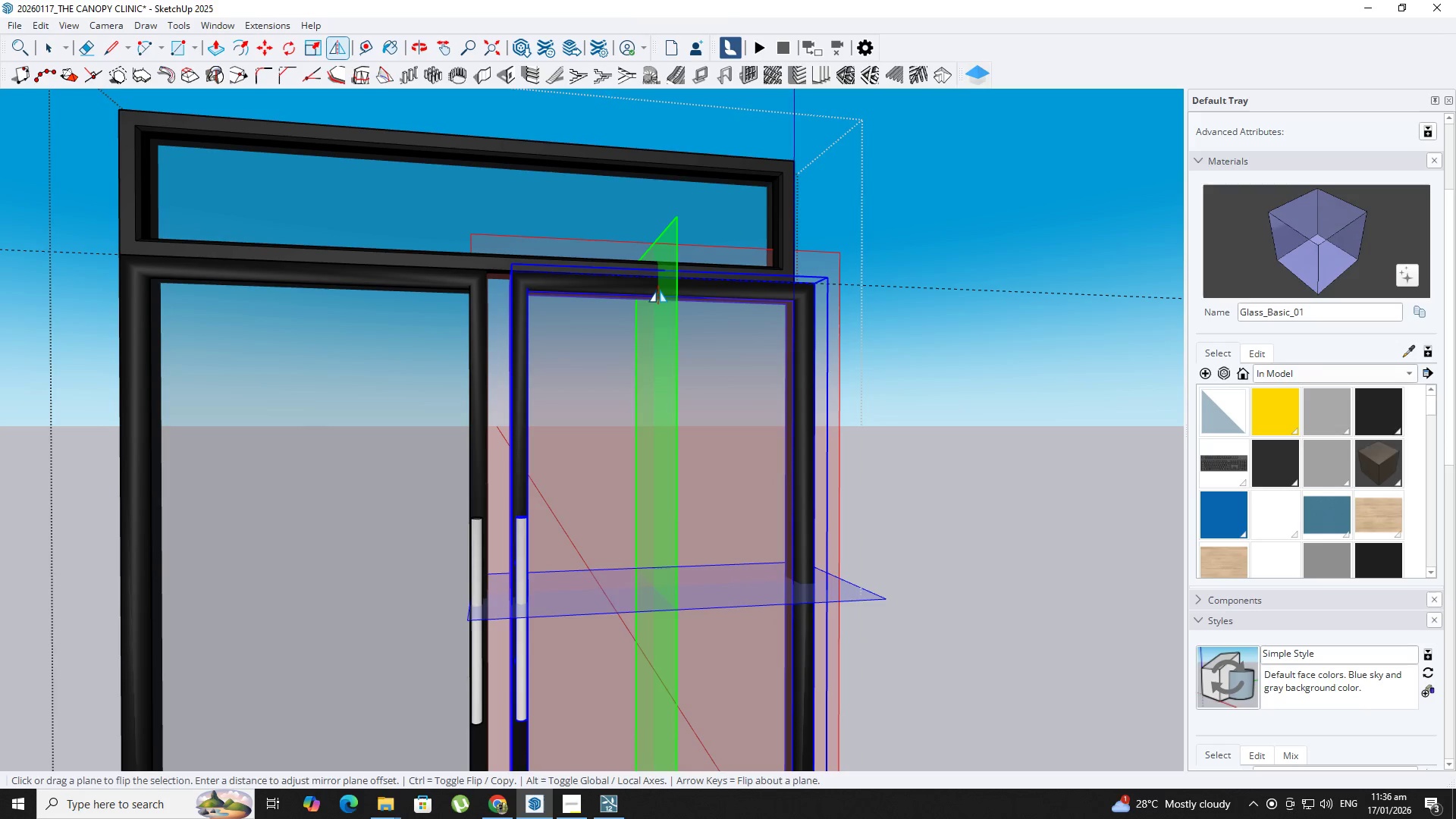 
type( nm)
 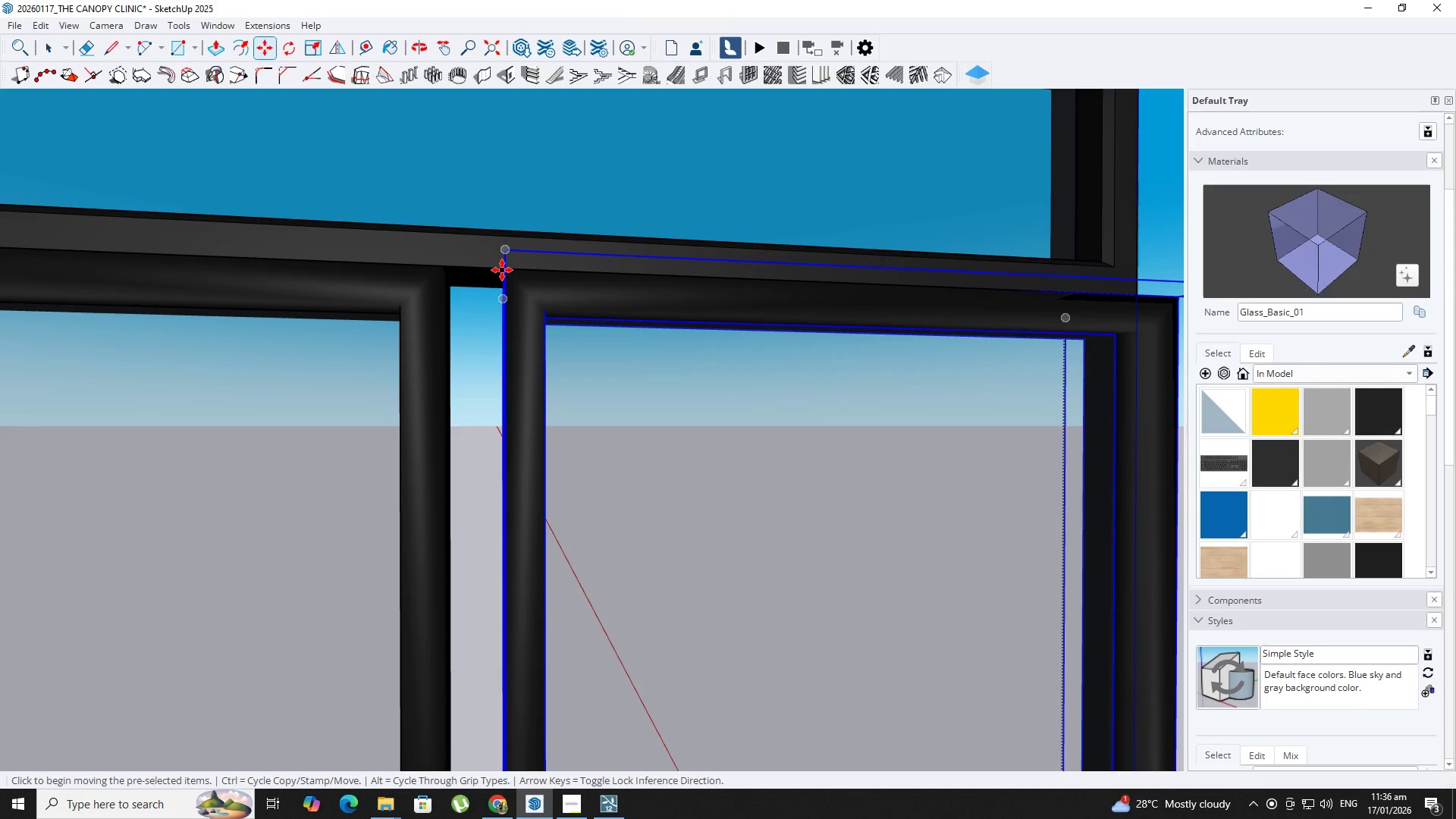 
left_click([502, 270])
 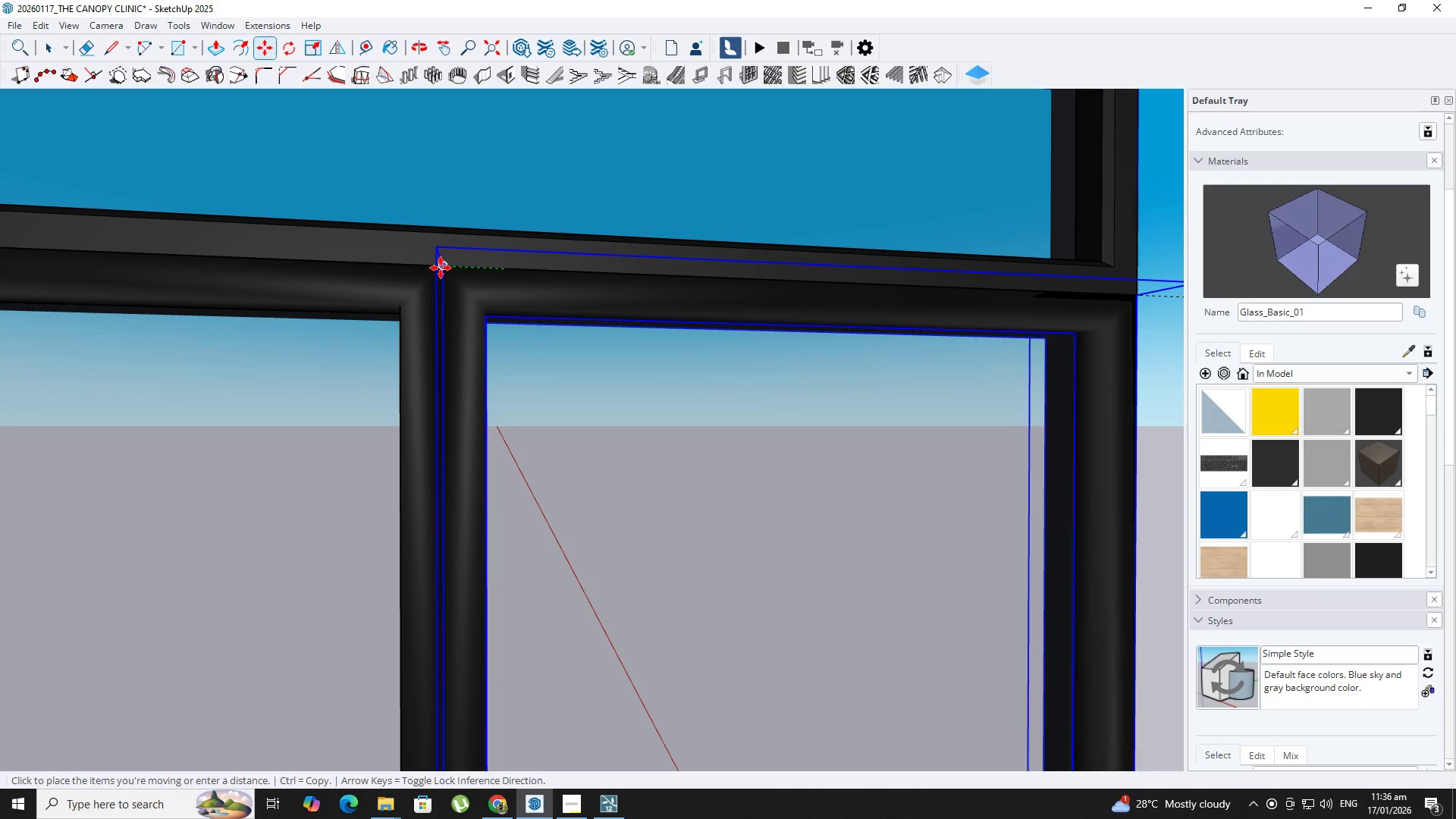 
scroll: coordinate [510, 270], scroll_direction: up, amount: 9.0
 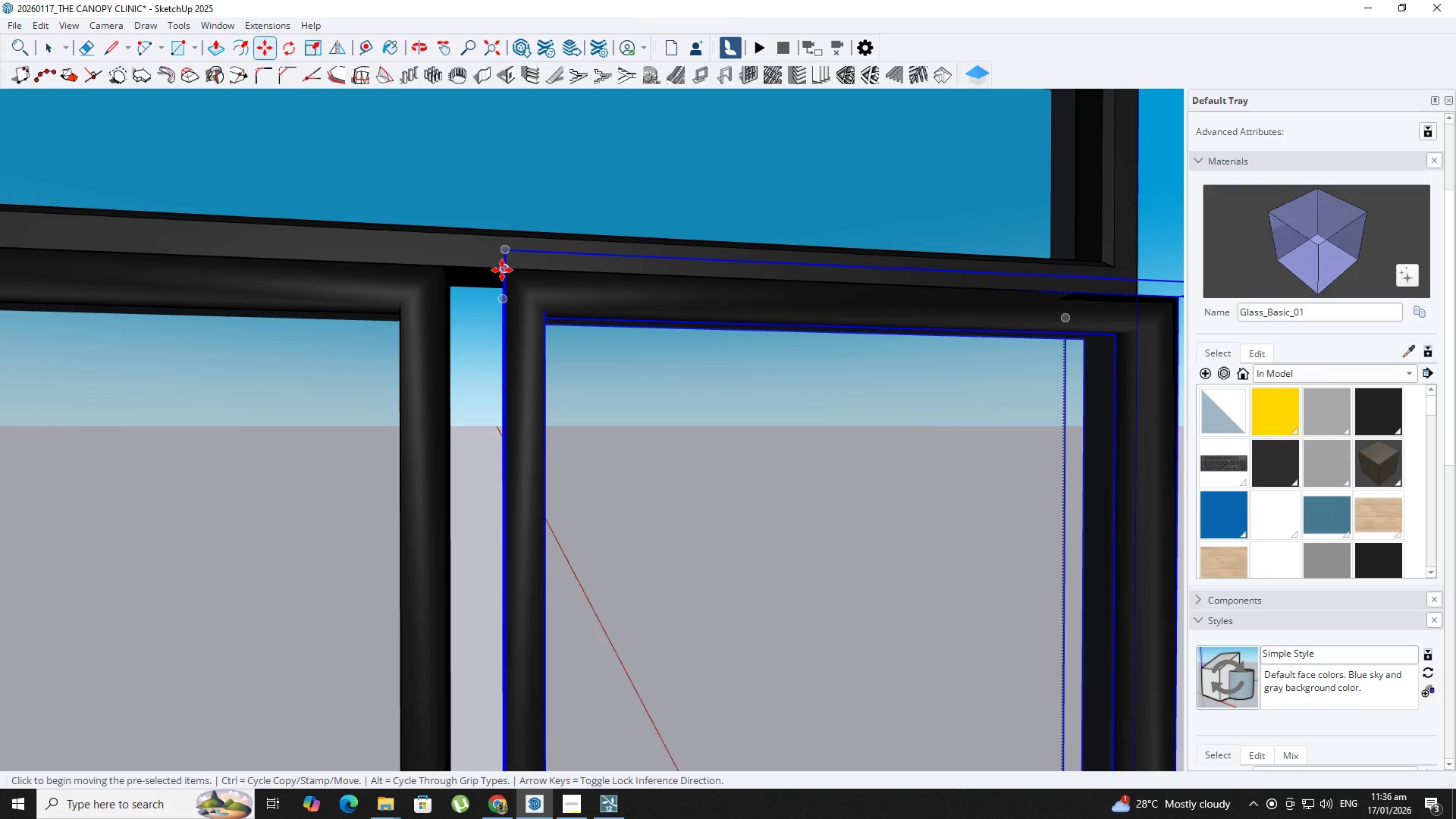 
key(Space)
 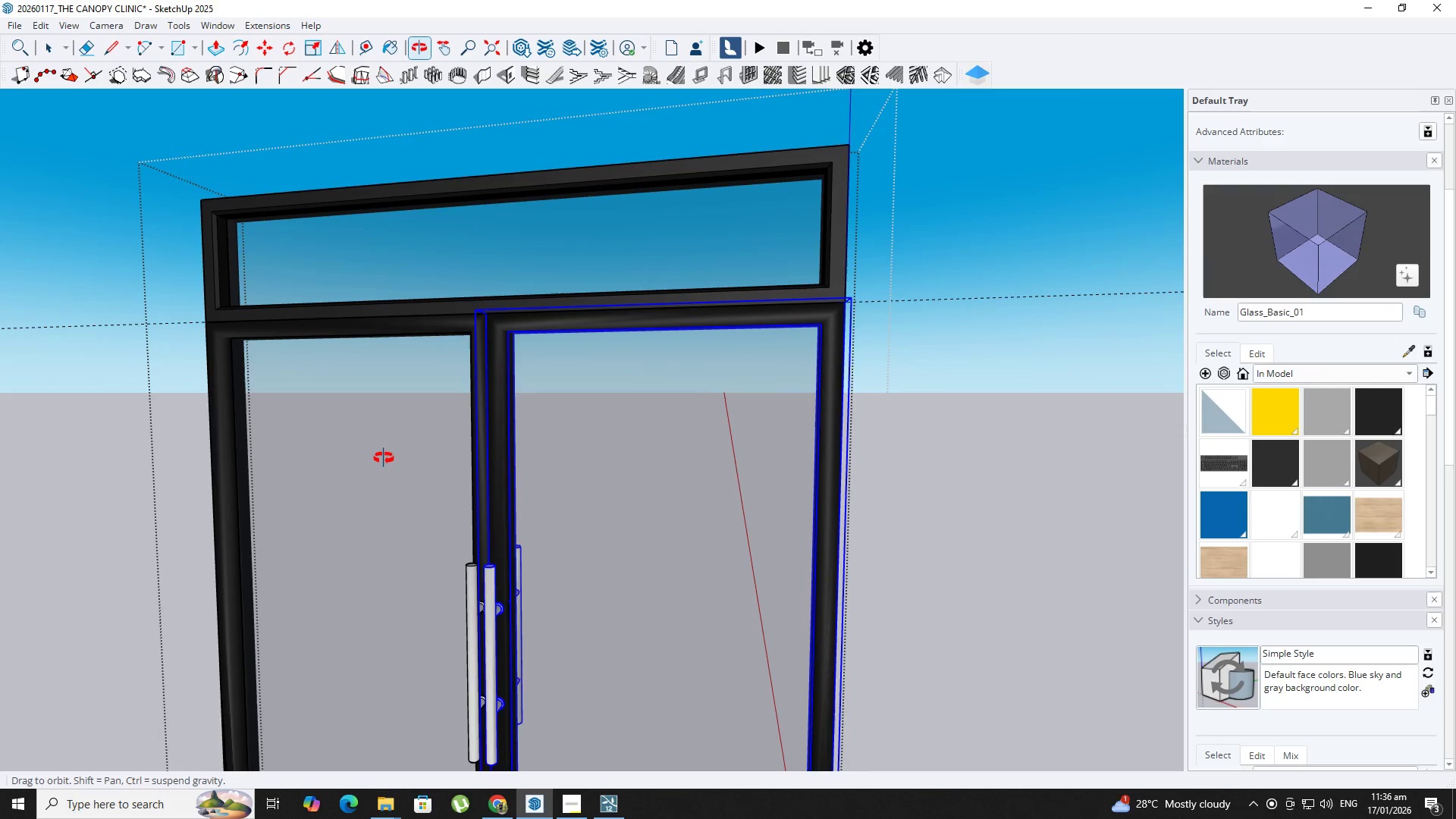 
scroll: coordinate [550, 372], scroll_direction: down, amount: 10.0
 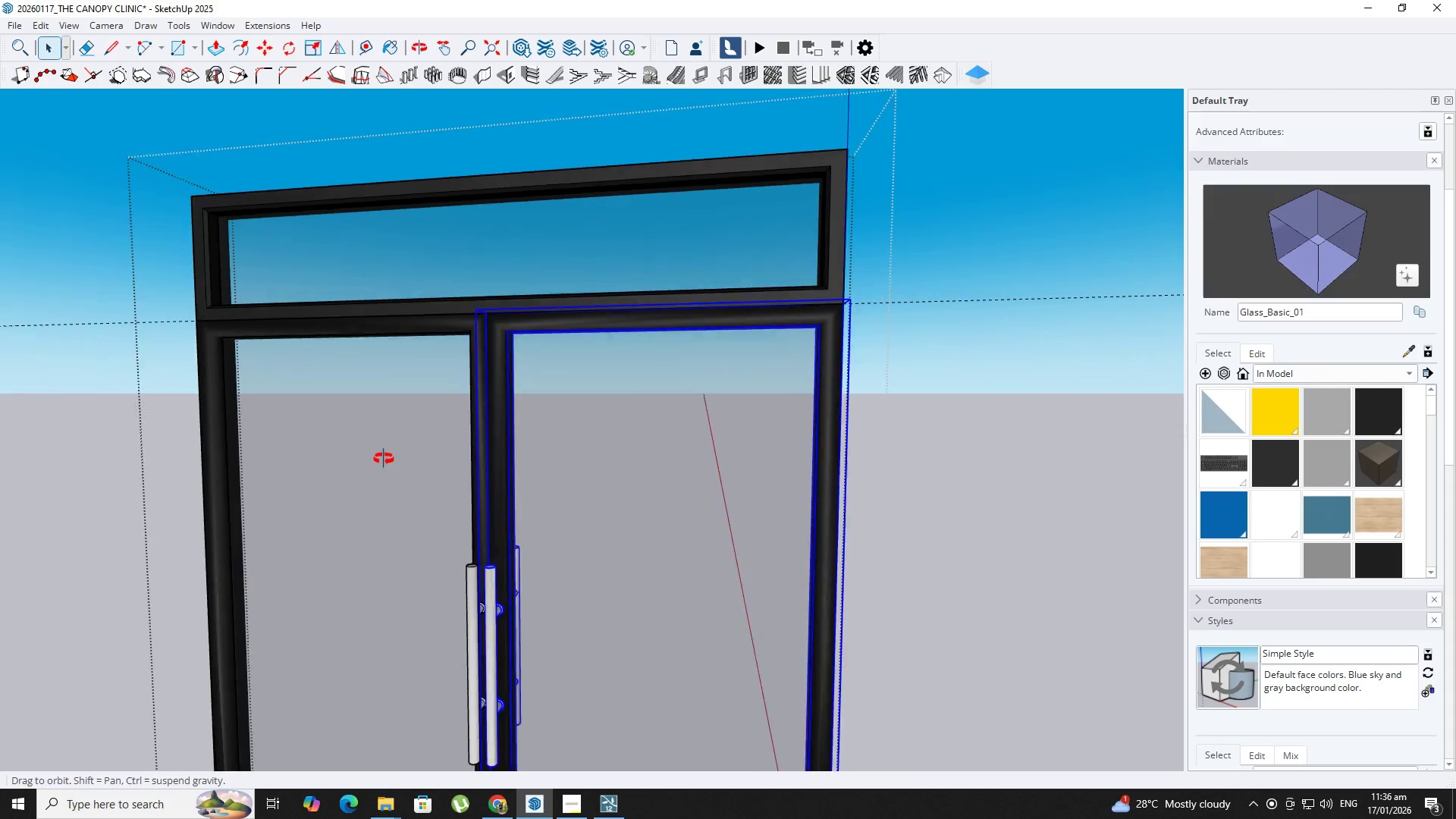 
hold_key(key=ShiftLeft, duration=0.34)
 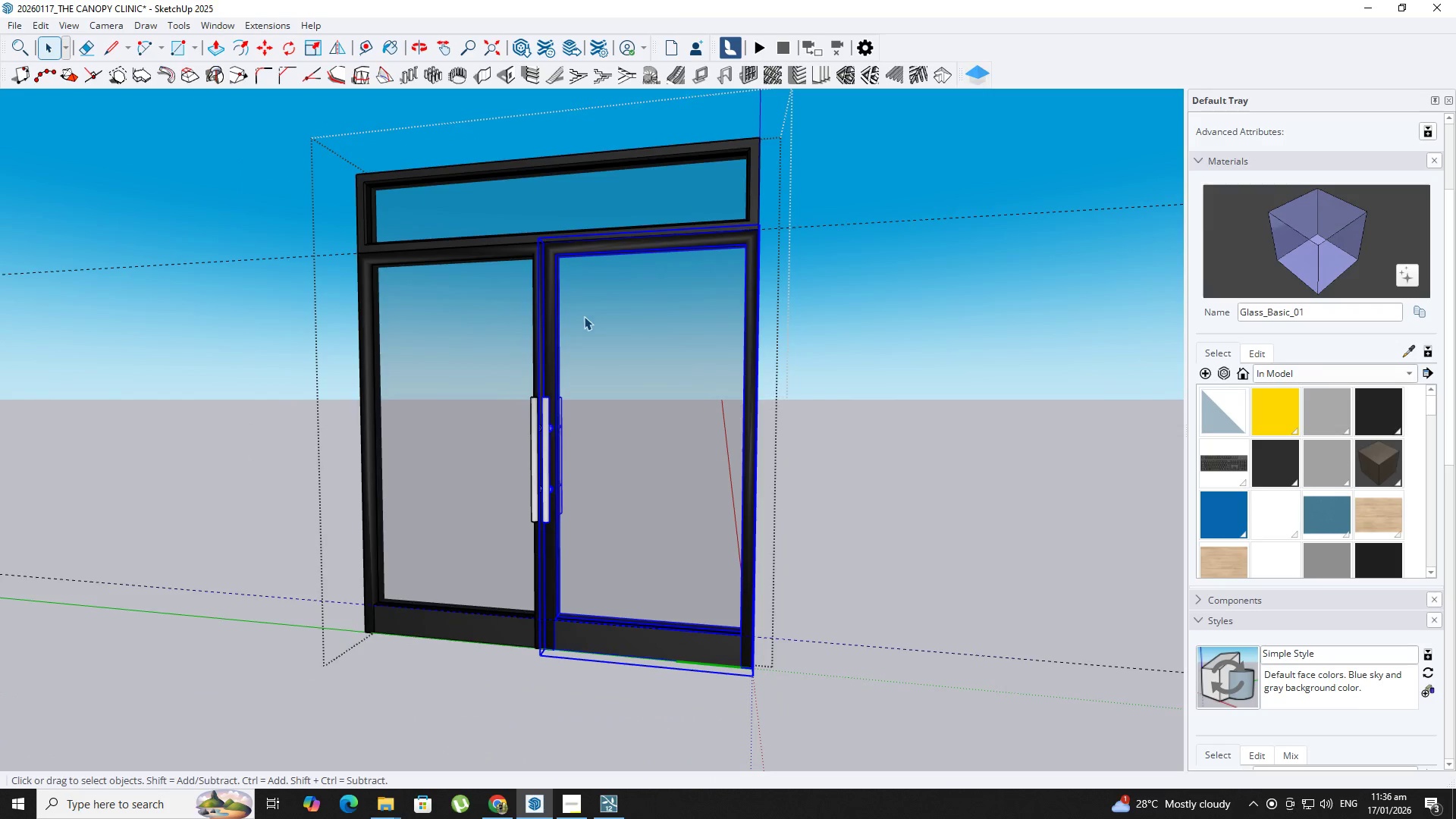 
key(Space)
 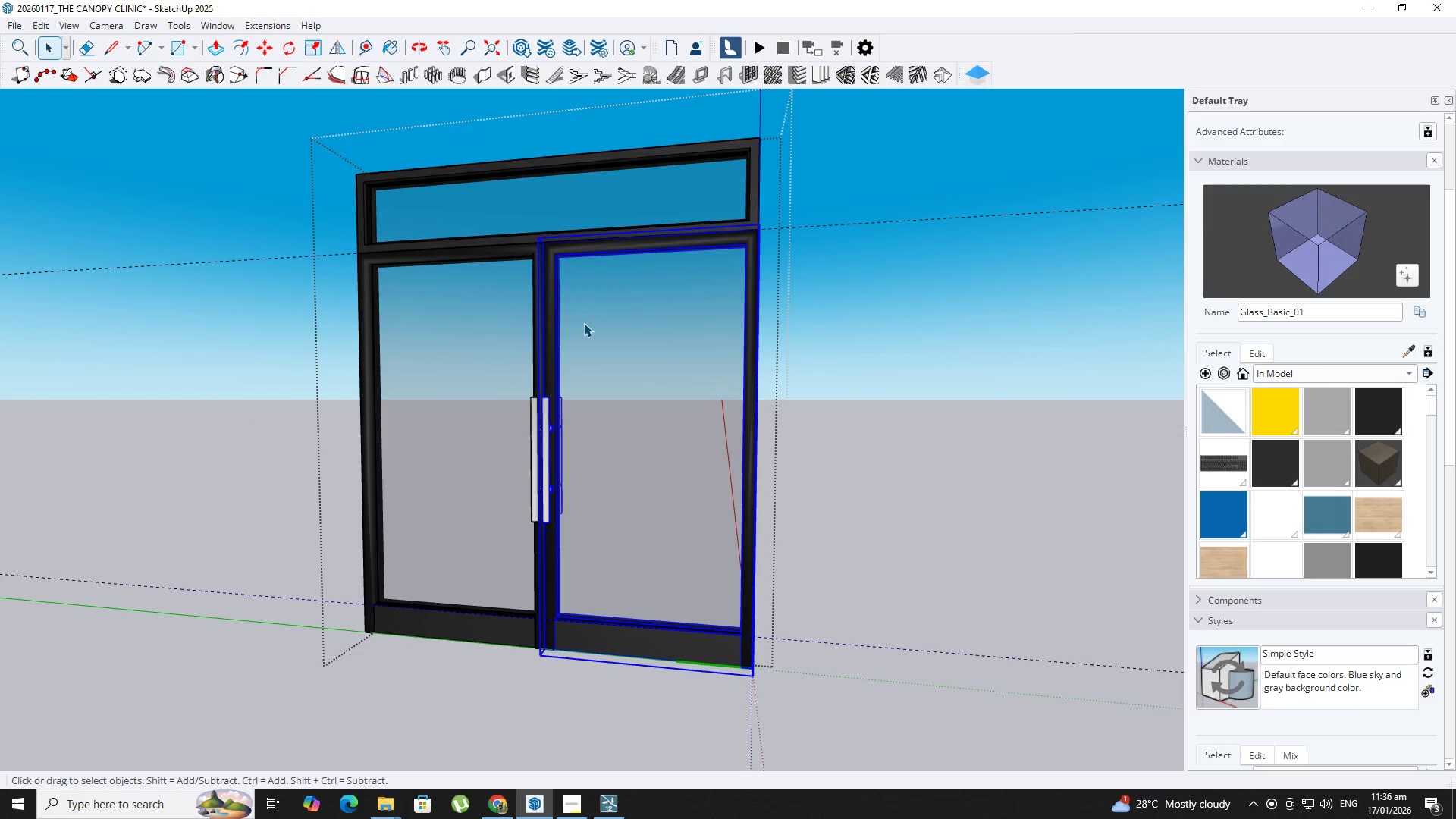 
key(Escape)
 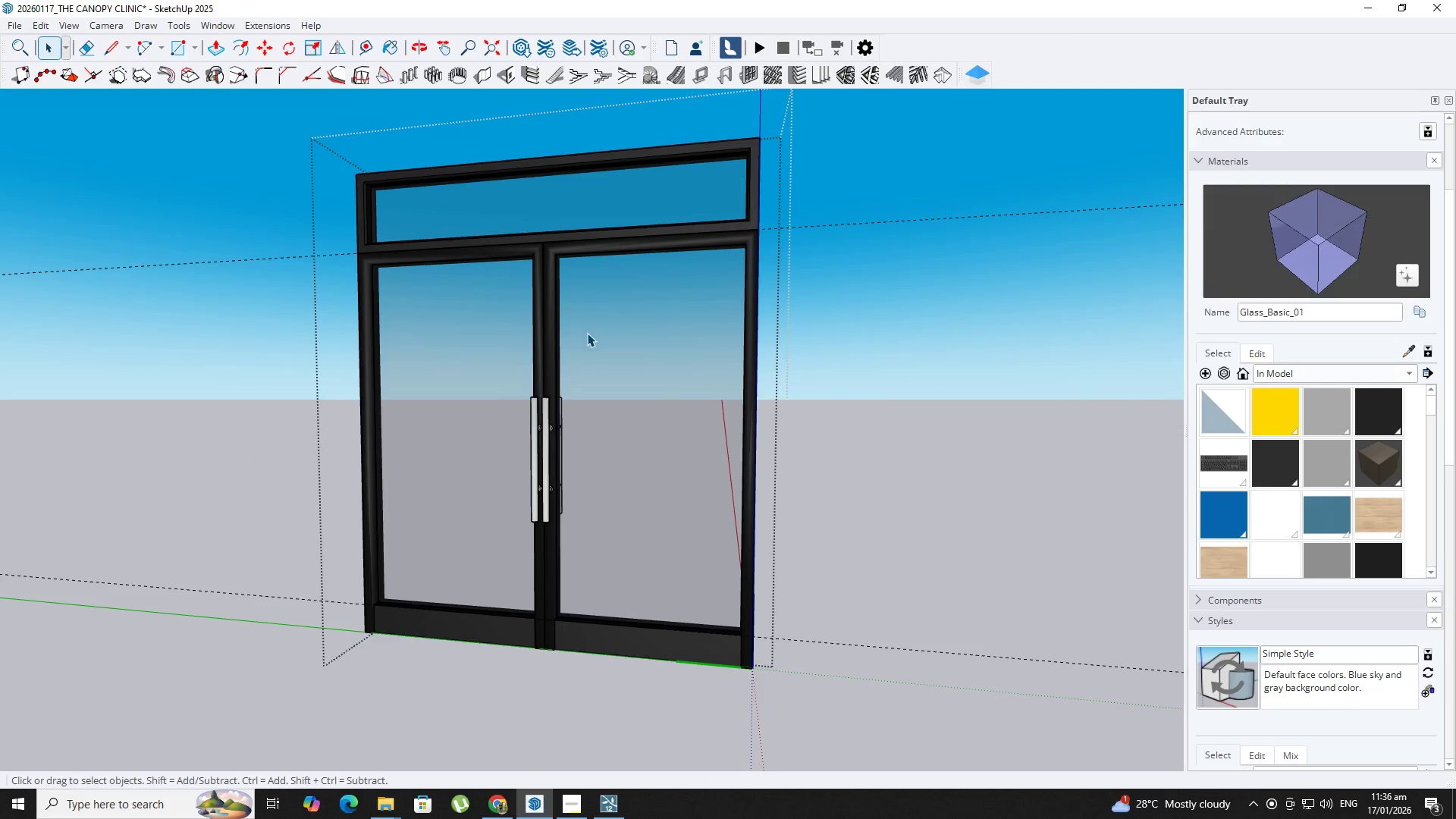 
scroll: coordinate [586, 301], scroll_direction: down, amount: 5.0
 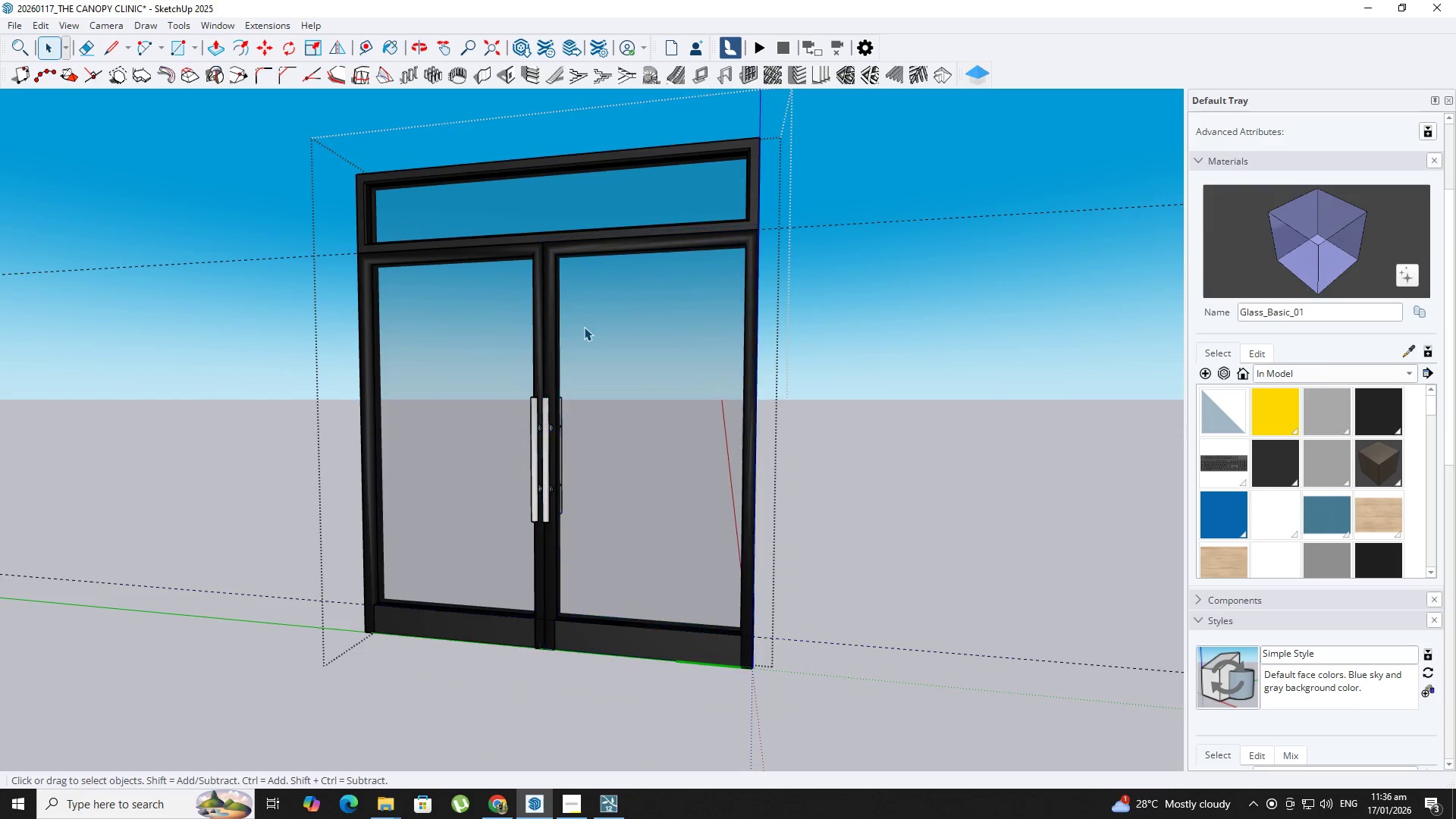 
key(Escape)
 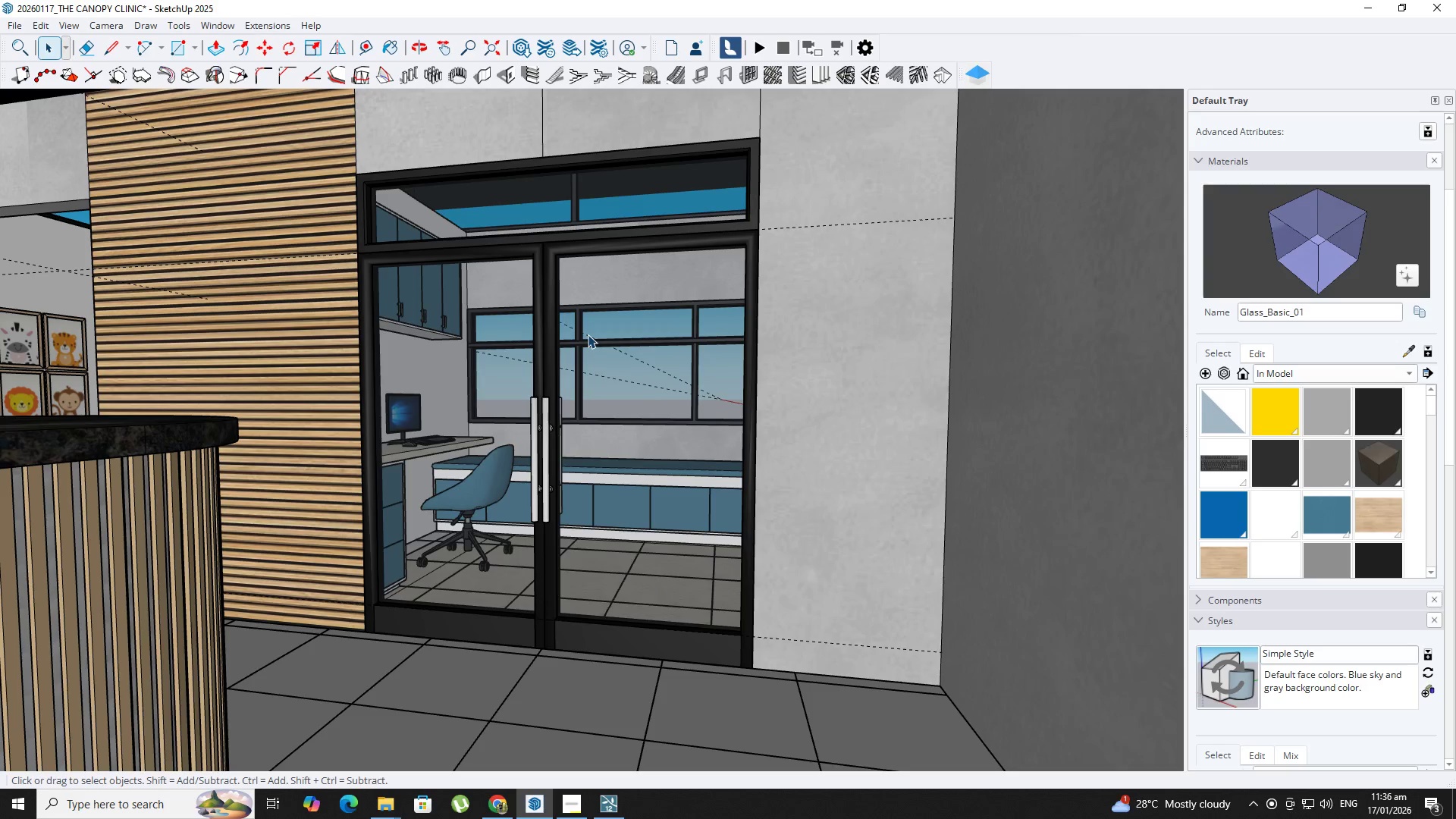 
key(Escape)
 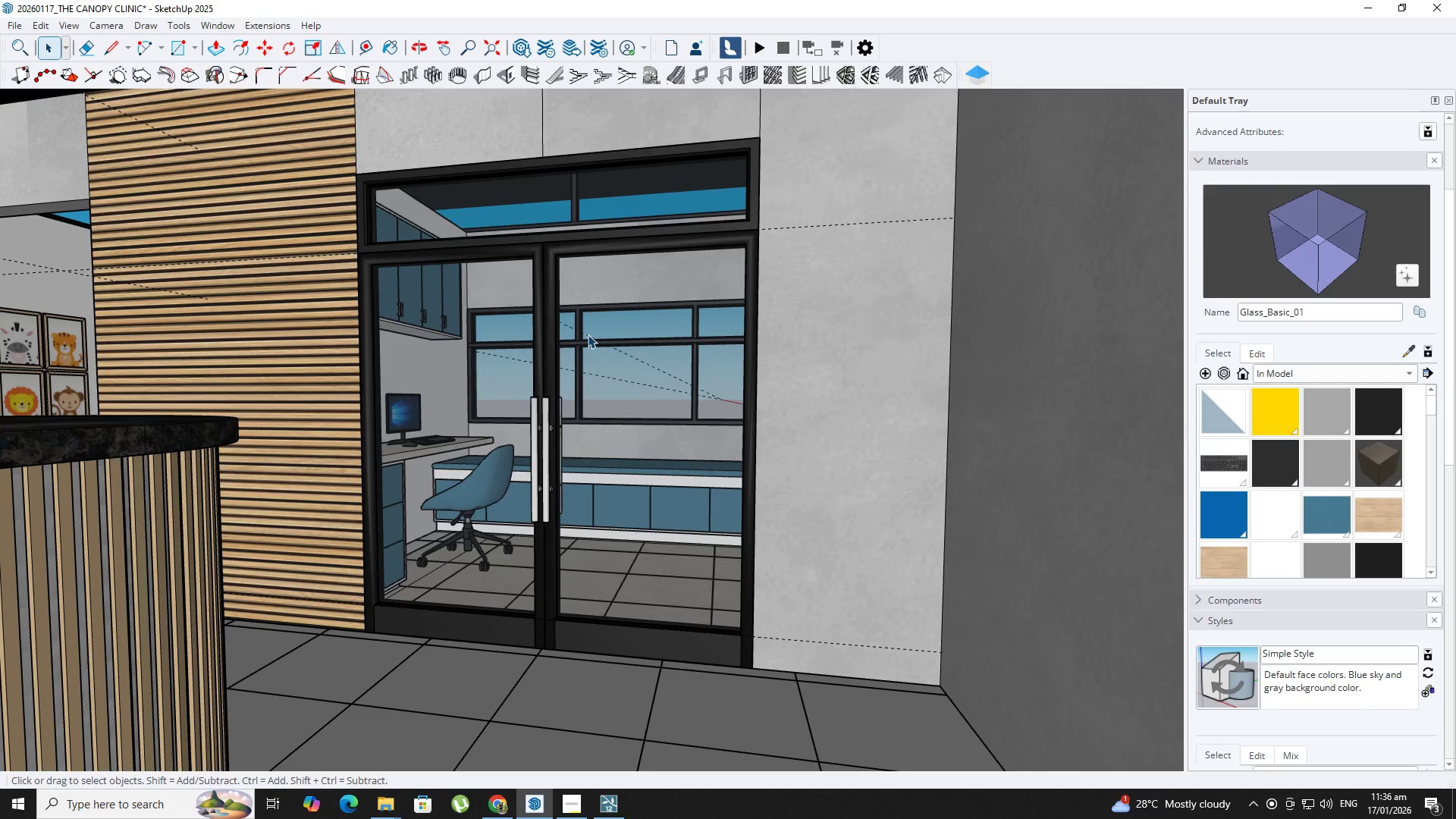 
key(Escape)
 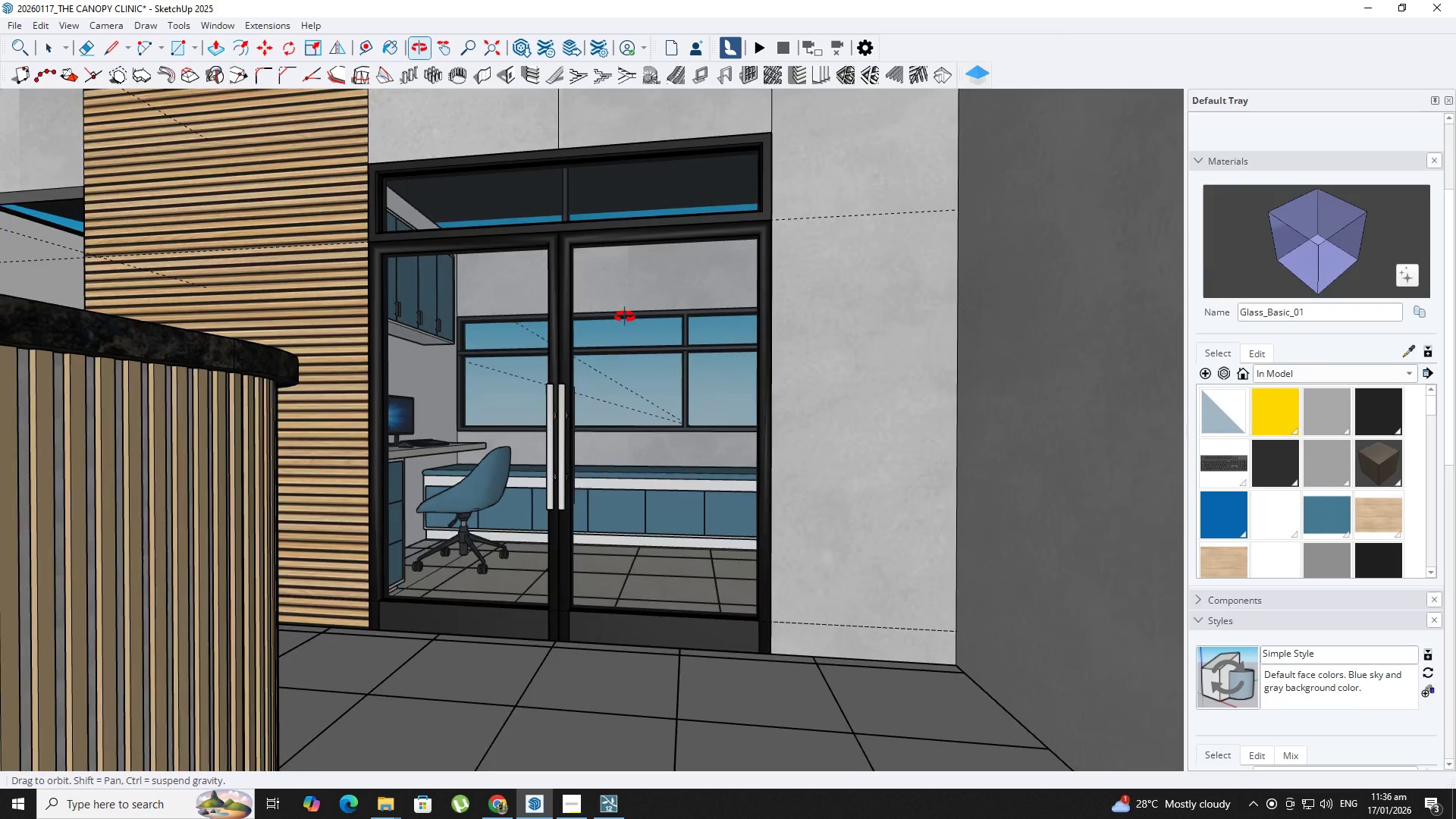 
key(Space)
 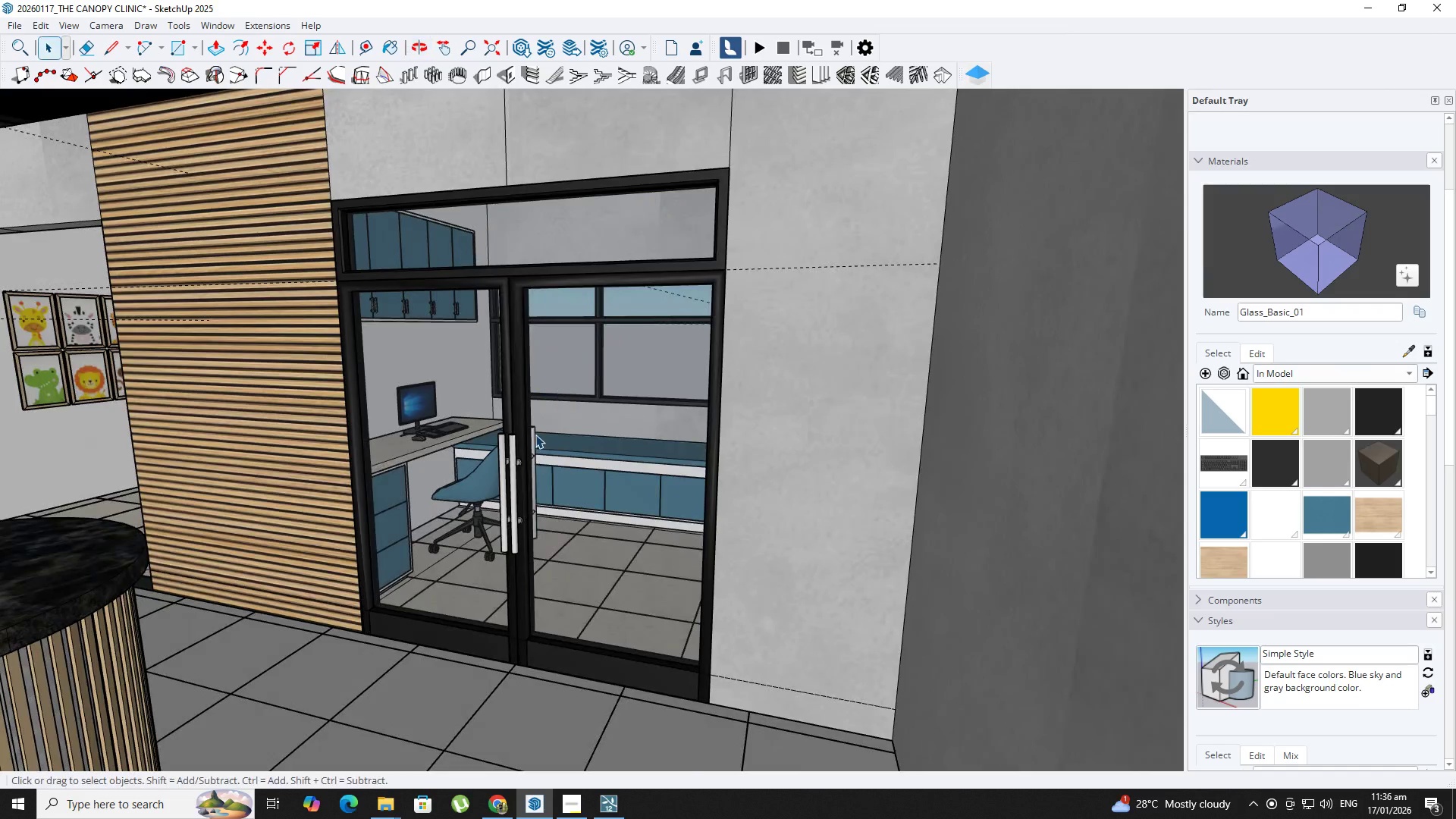 
left_click([485, 447])
 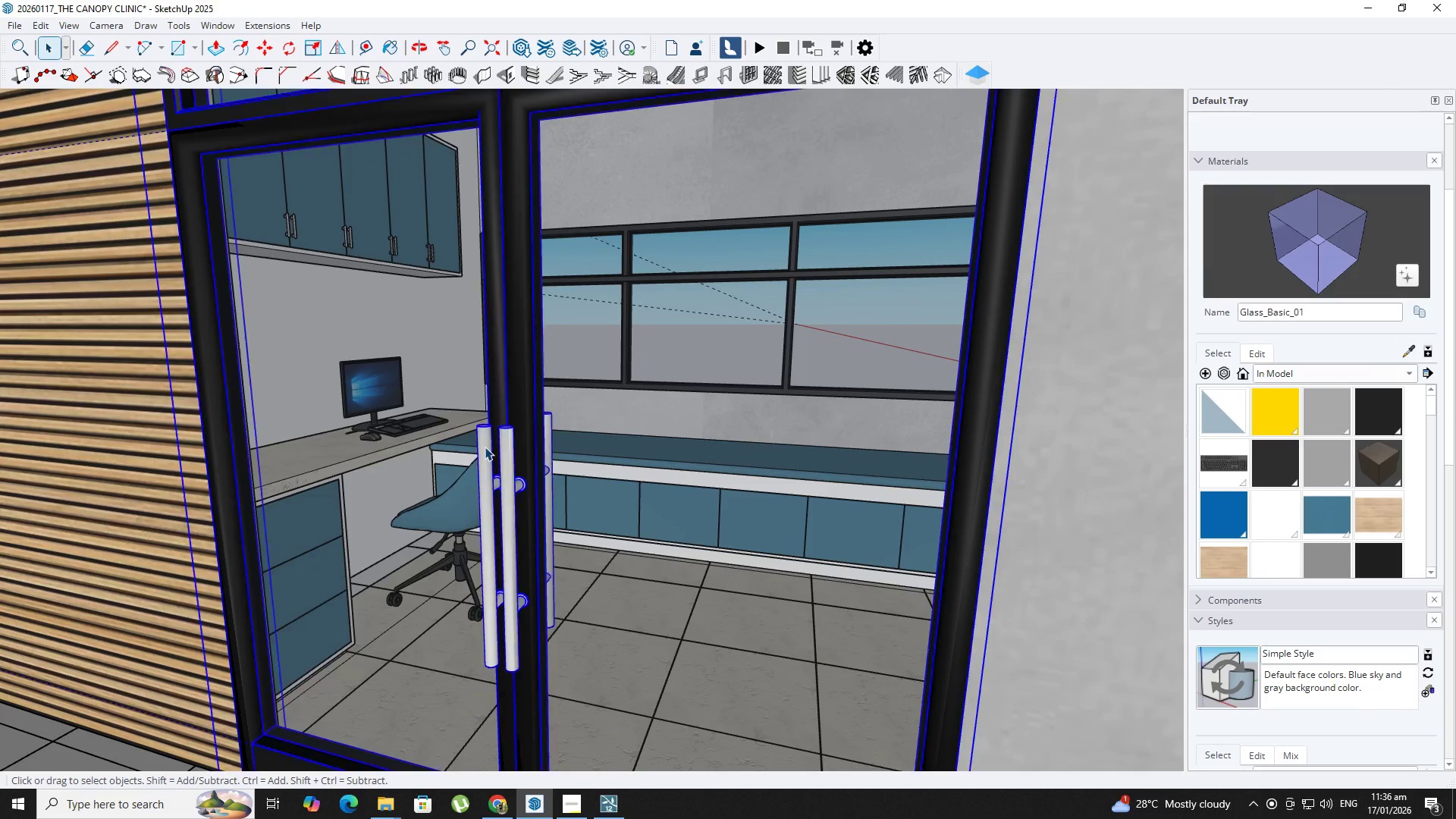 
scroll: coordinate [497, 450], scroll_direction: up, amount: 7.0
 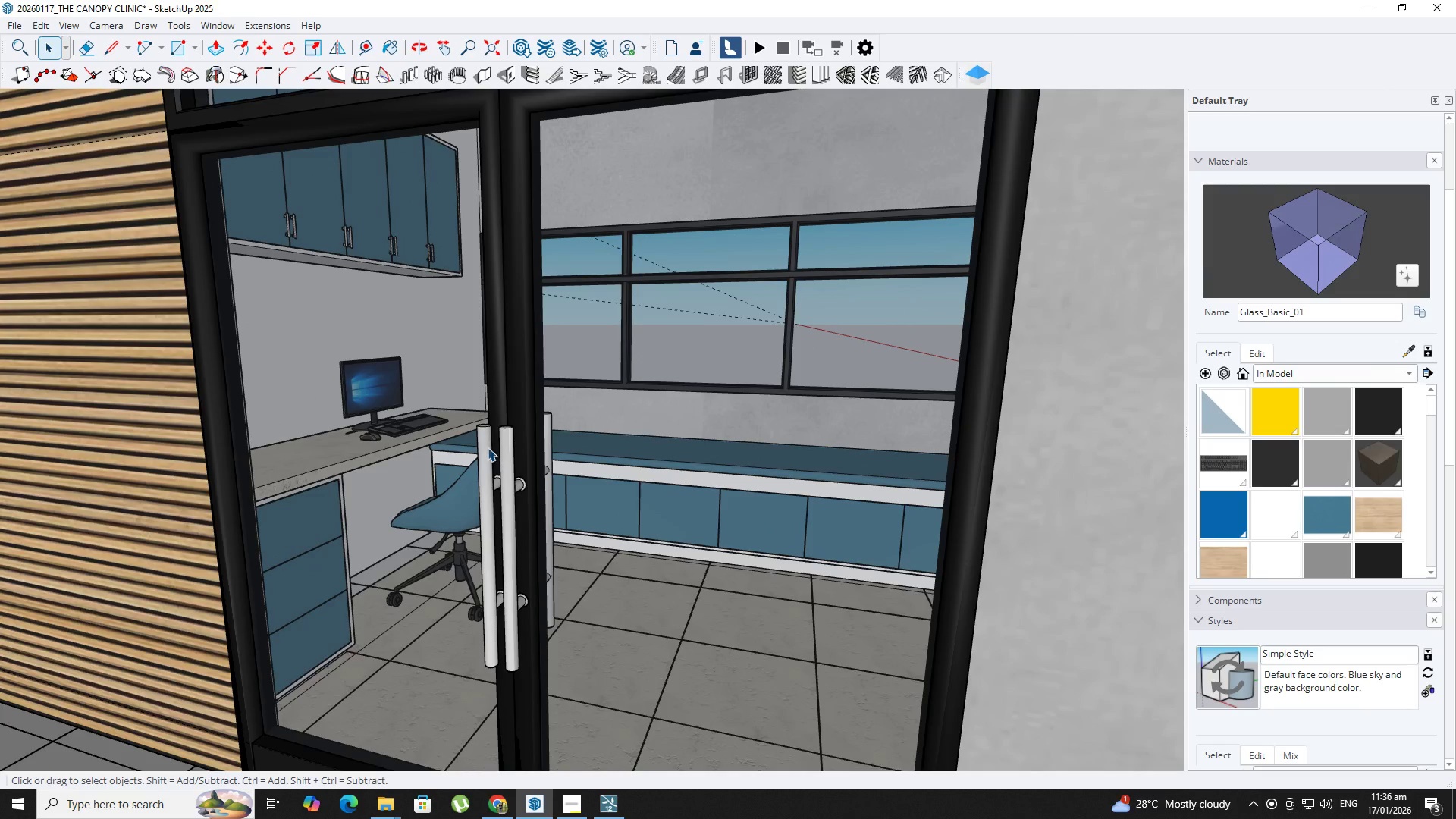 
double_click([485, 447])
 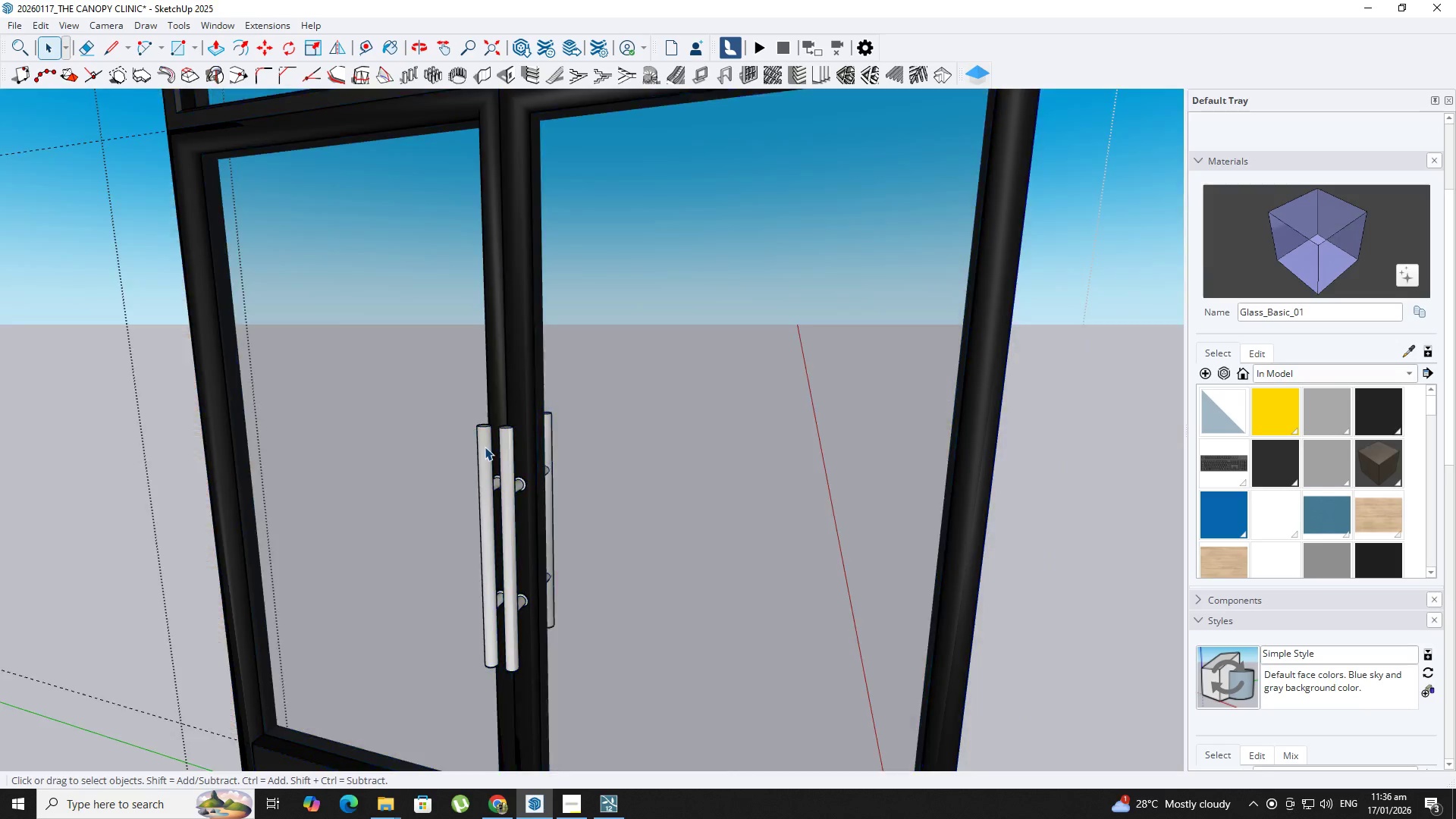 
triple_click([485, 447])
 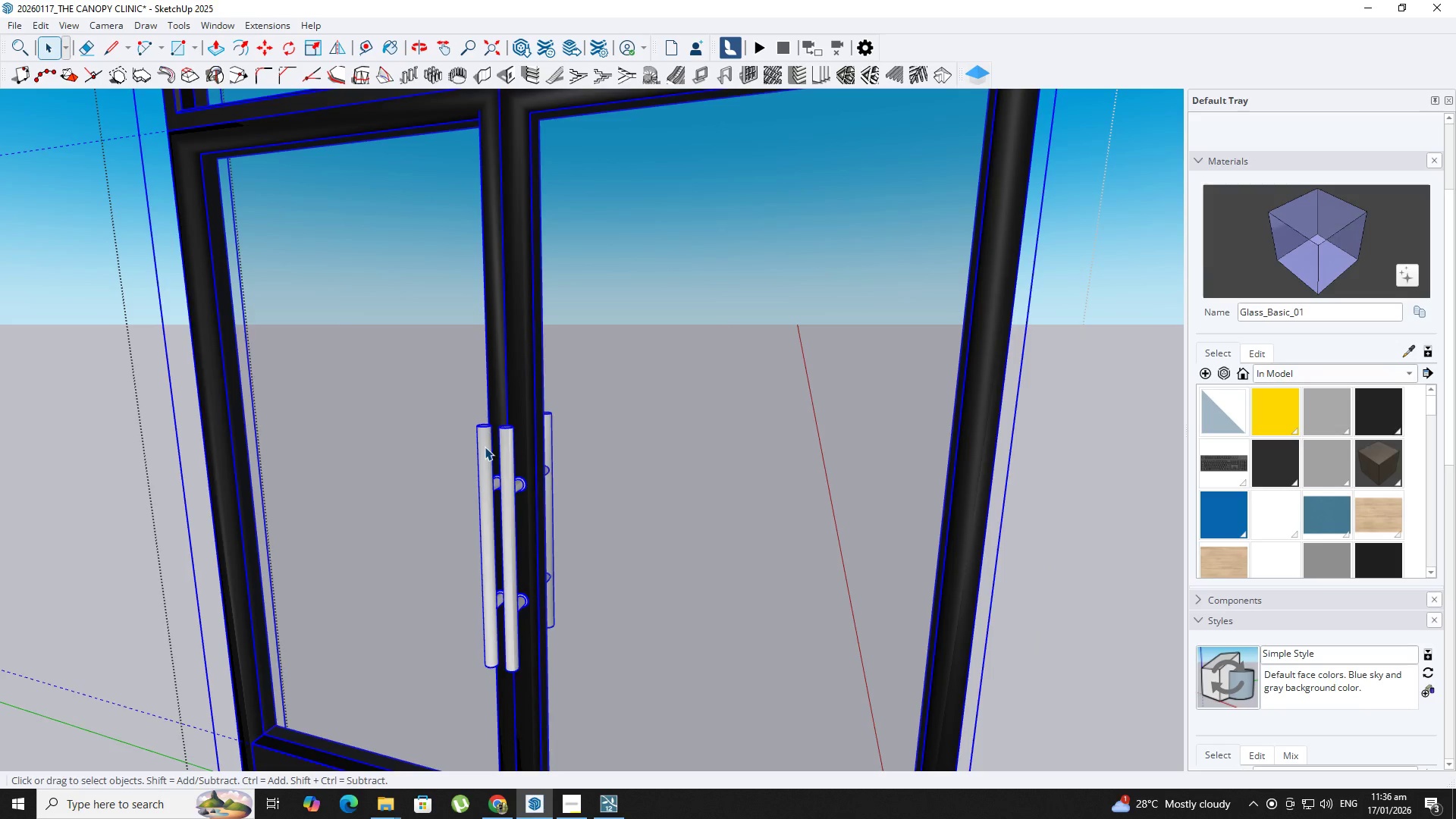 
triple_click([485, 447])
 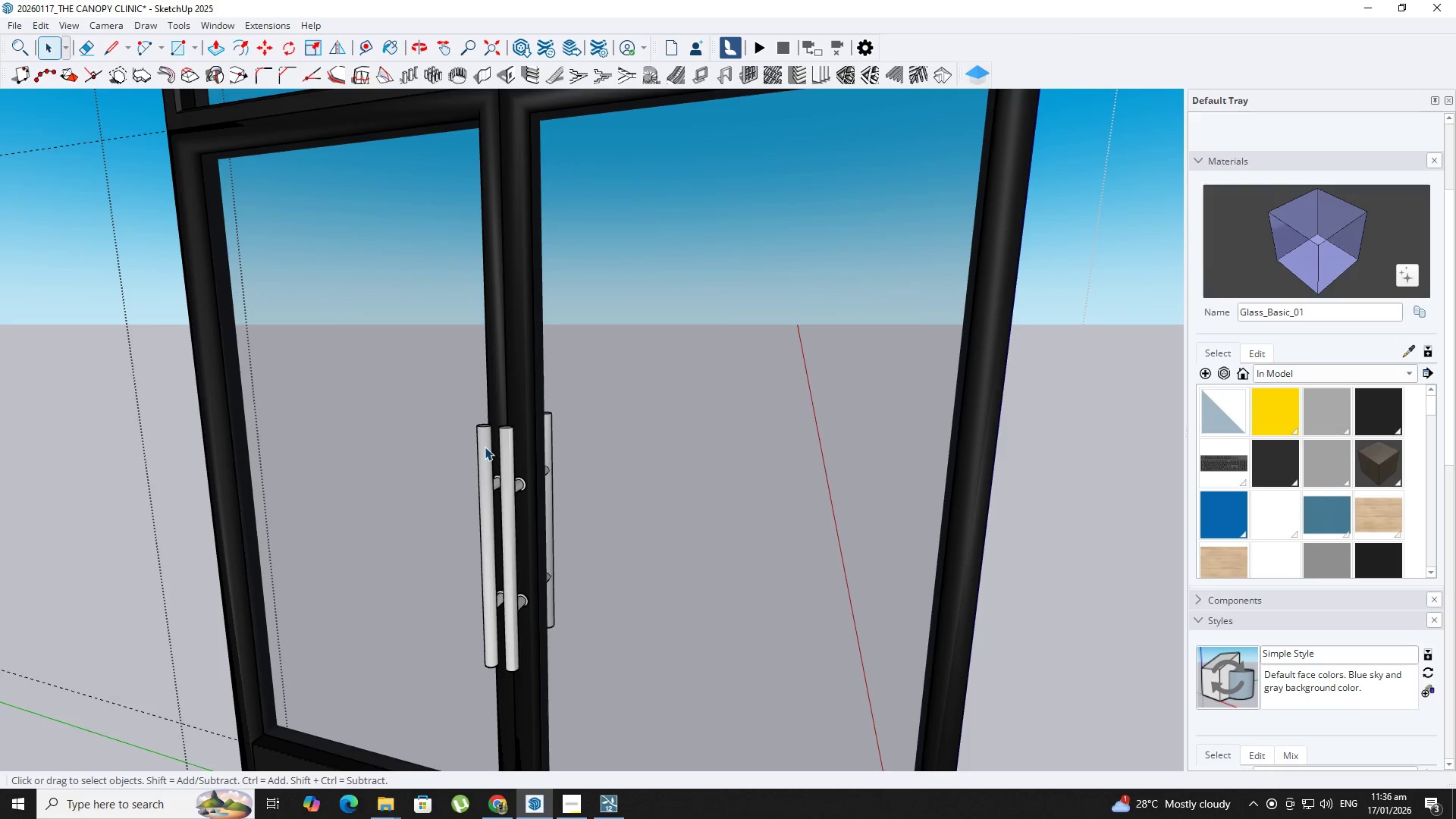 
triple_click([485, 447])
 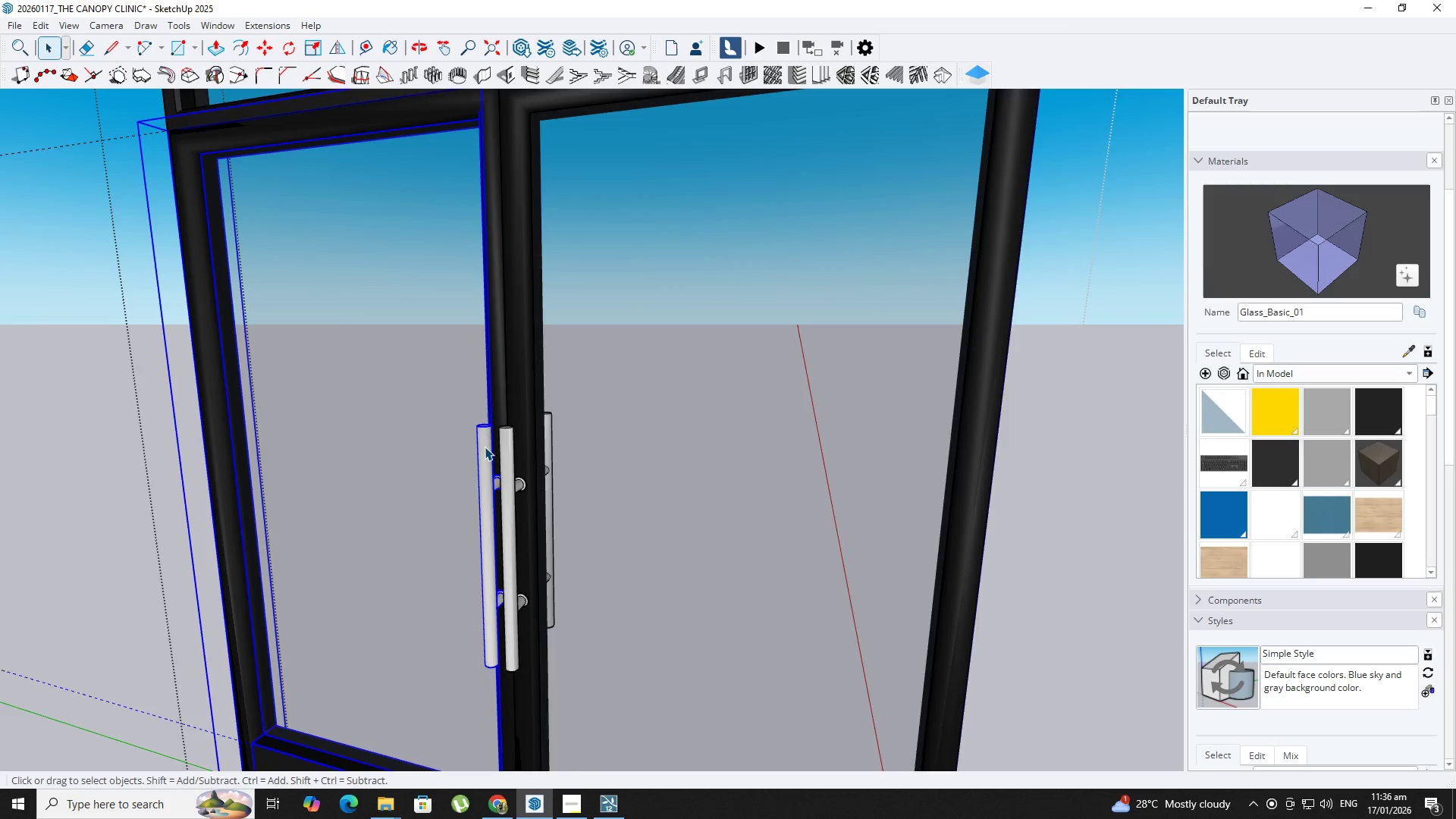 
triple_click([485, 447])
 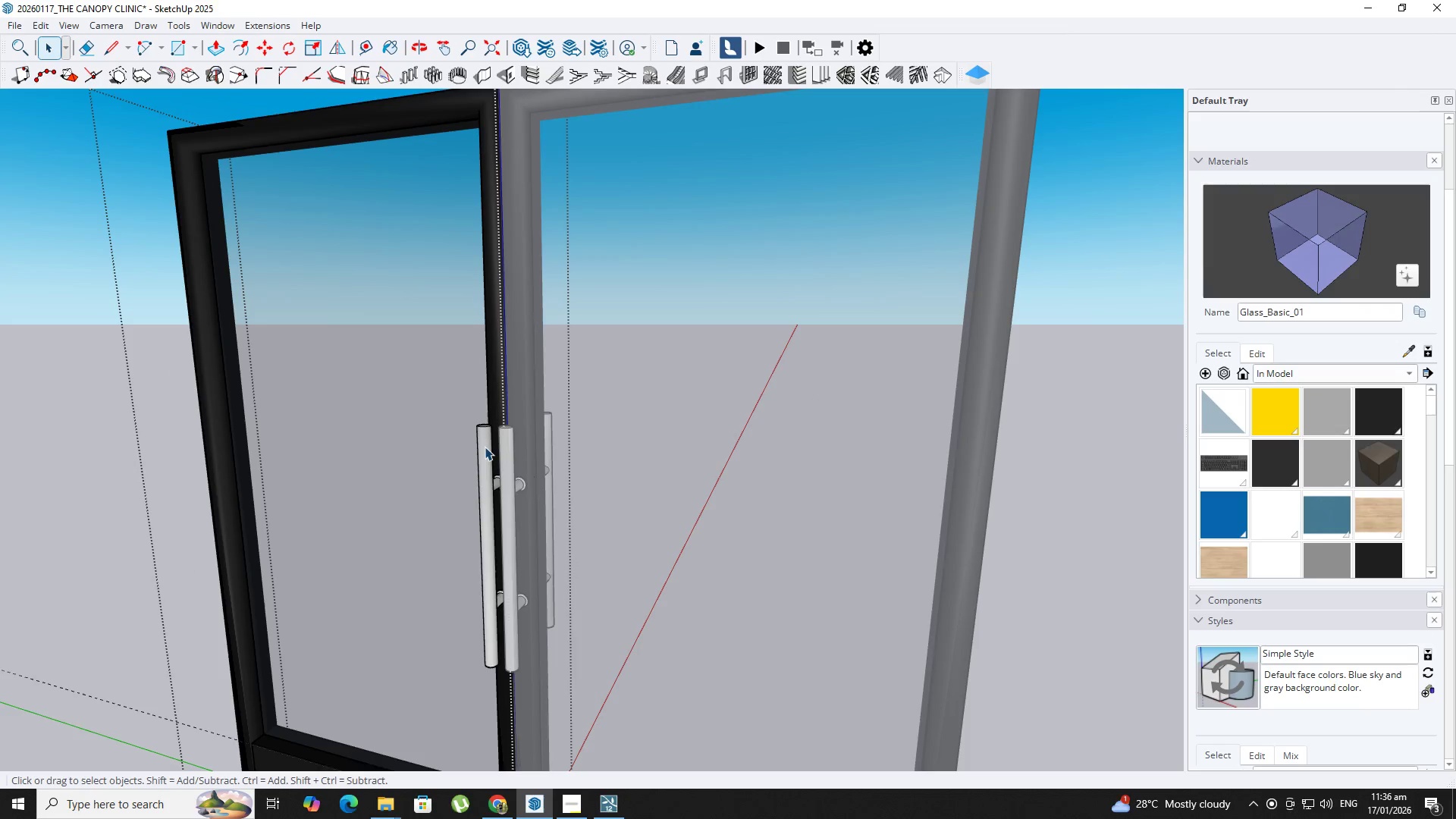 
triple_click([485, 447])
 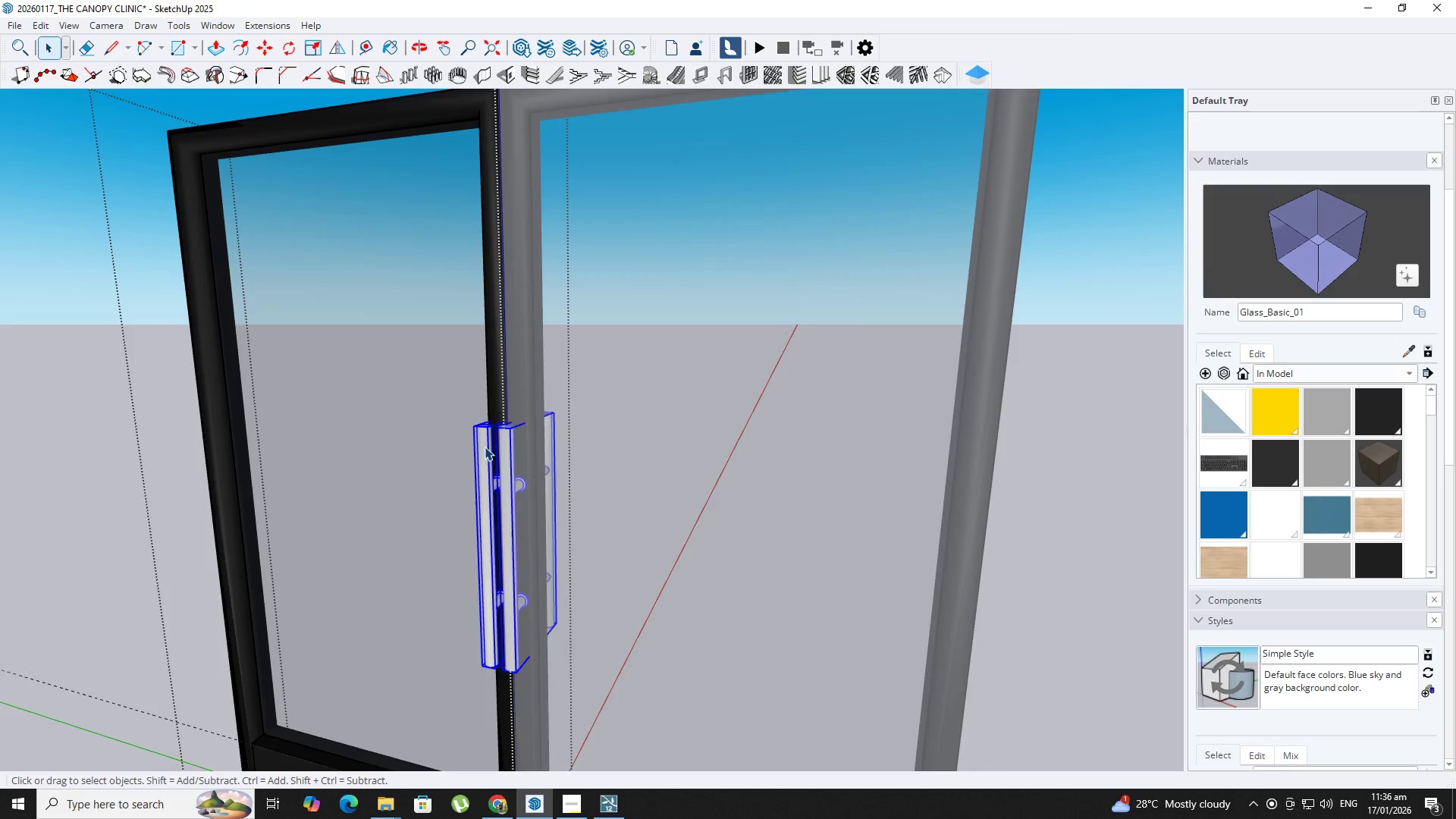 
triple_click([485, 447])
 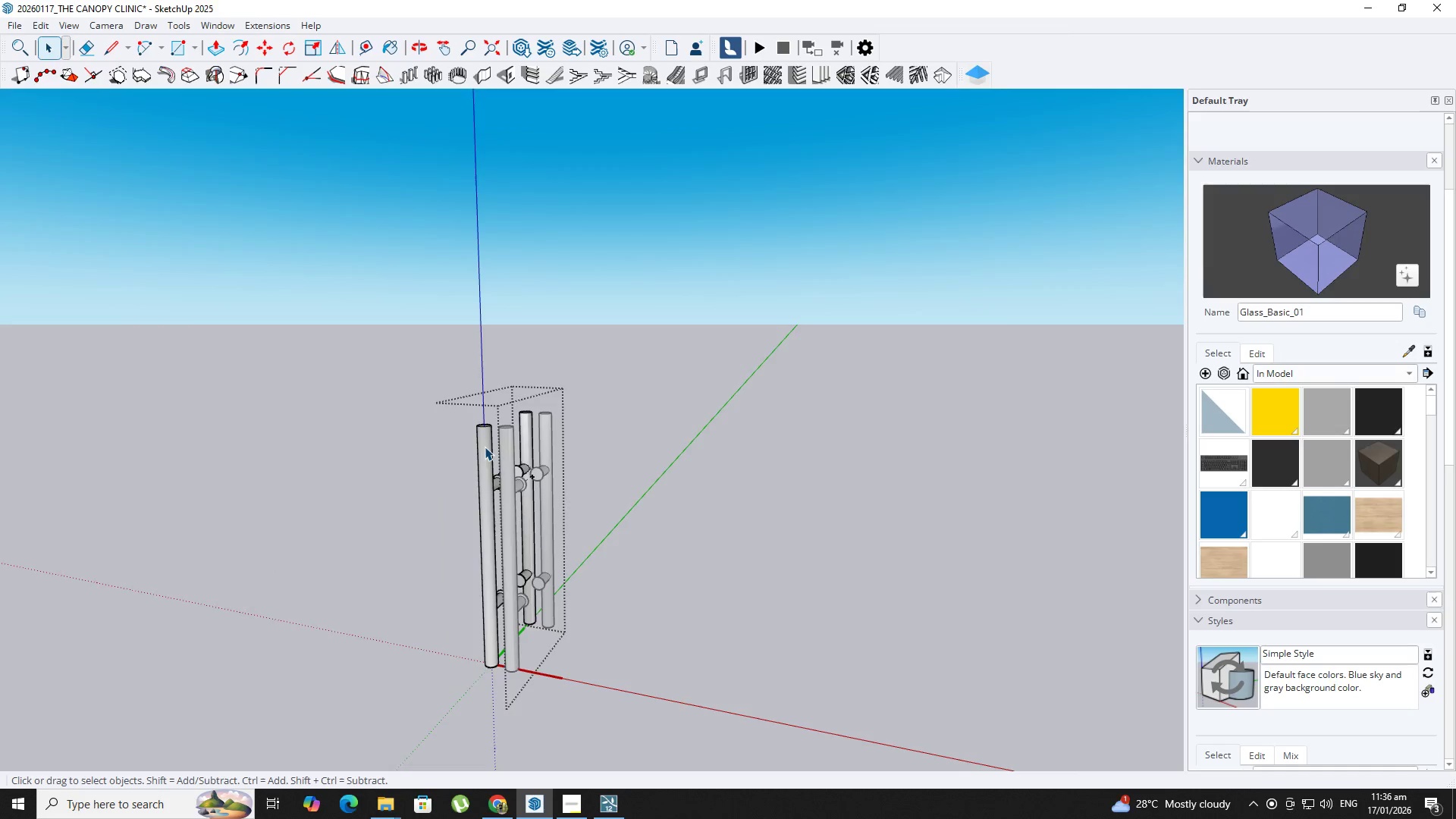 
key(Backquote)
 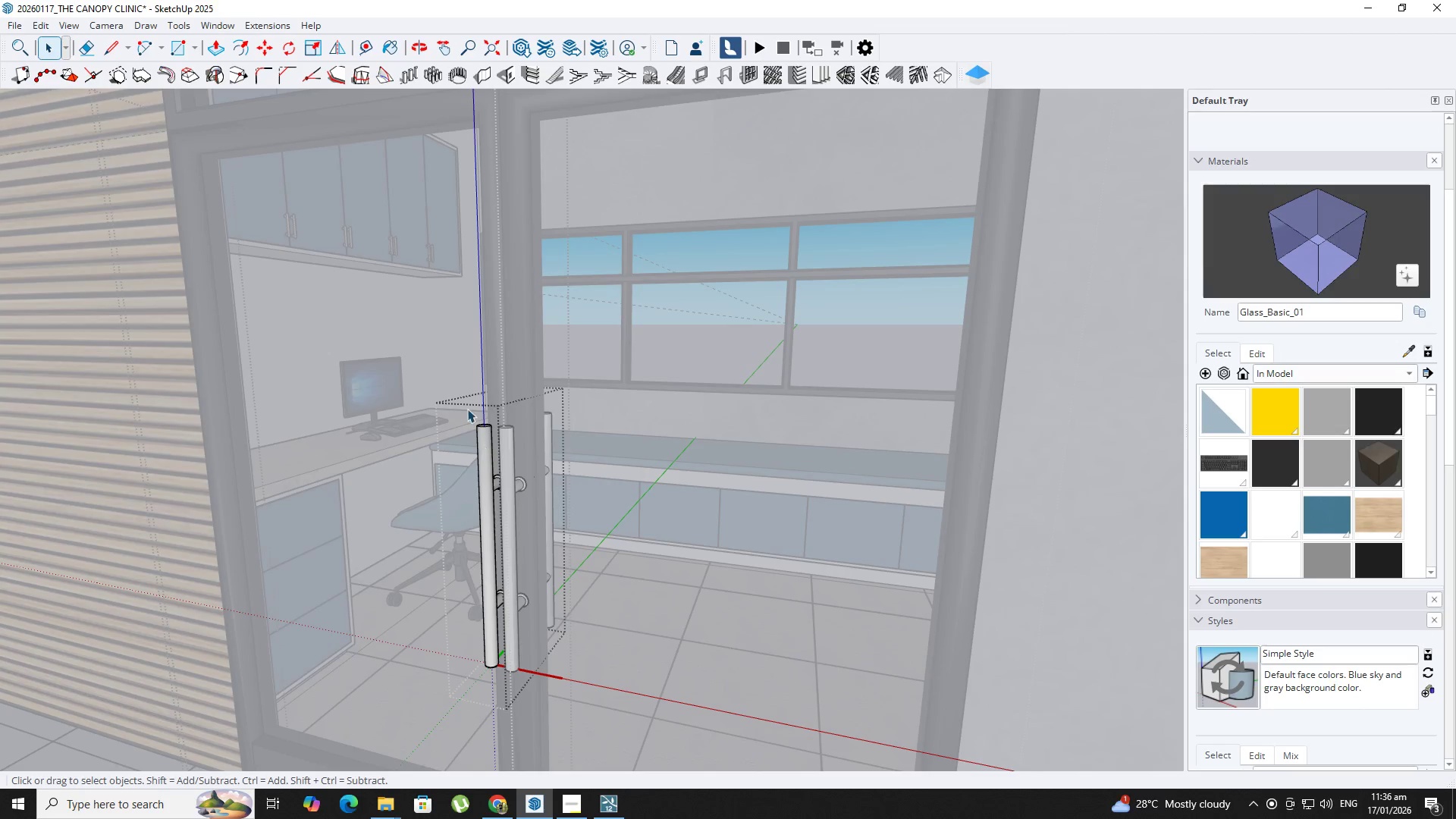 
key(Backquote)
 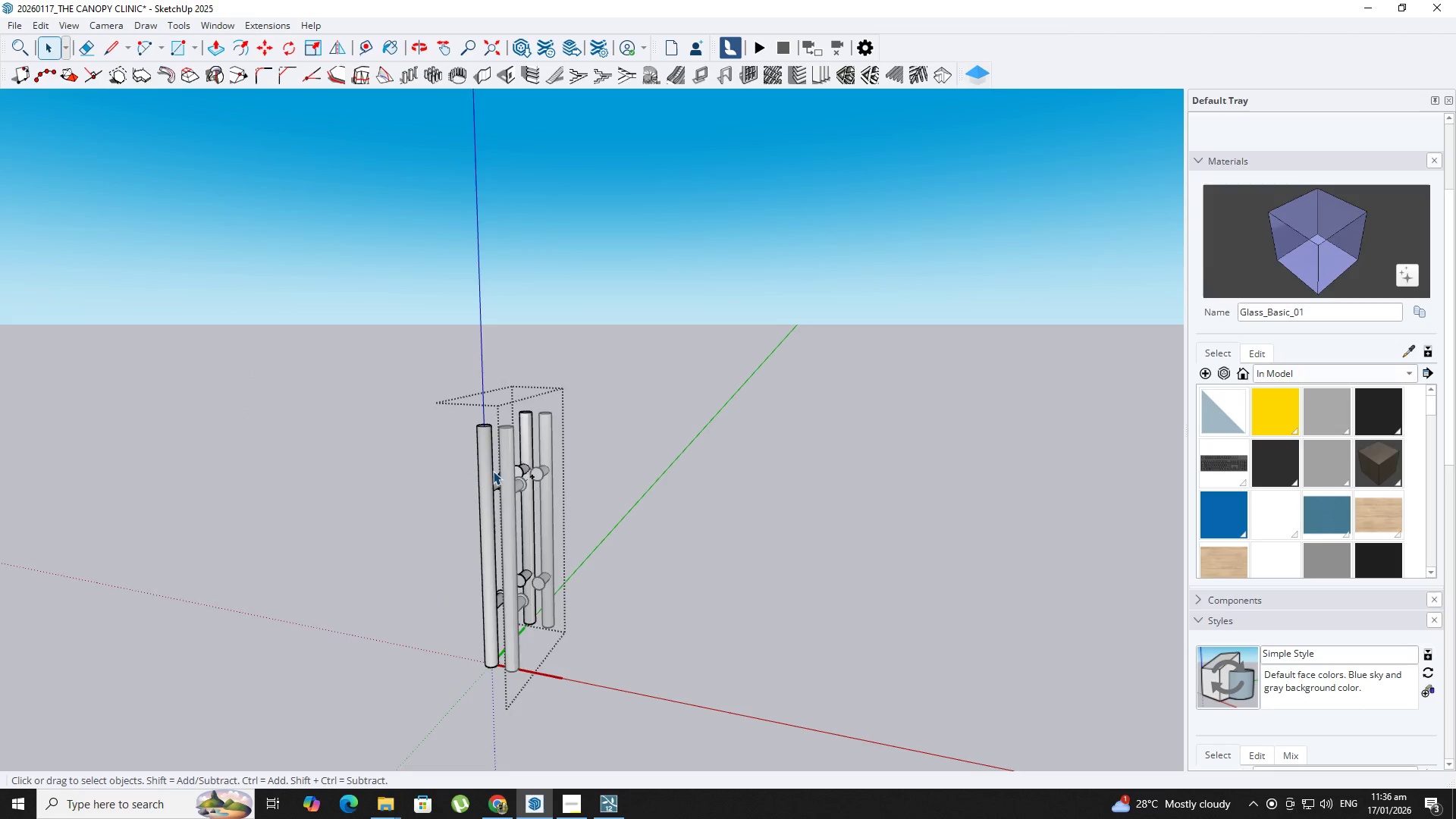 
double_click([493, 472])
 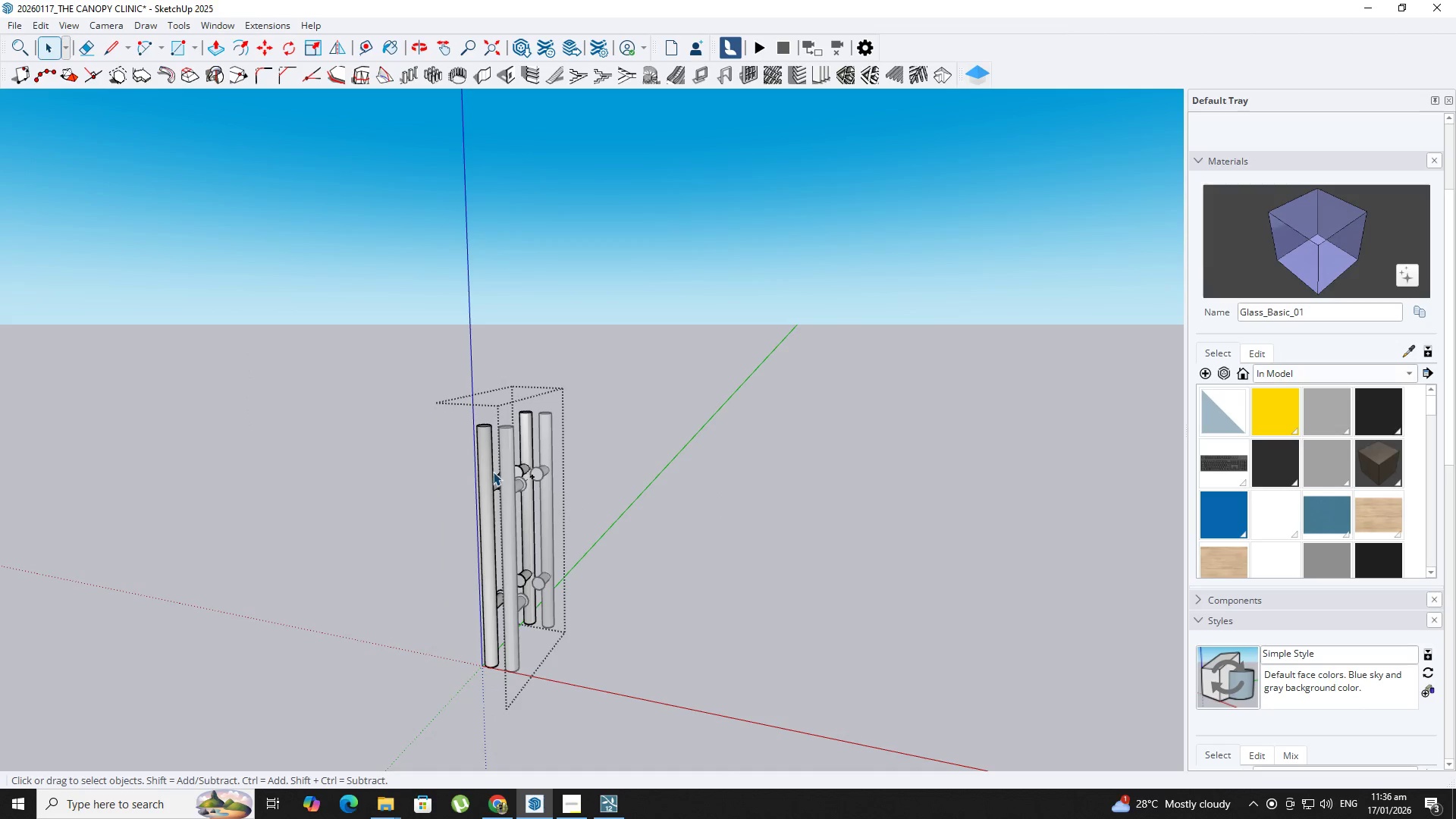 
triple_click([493, 472])
 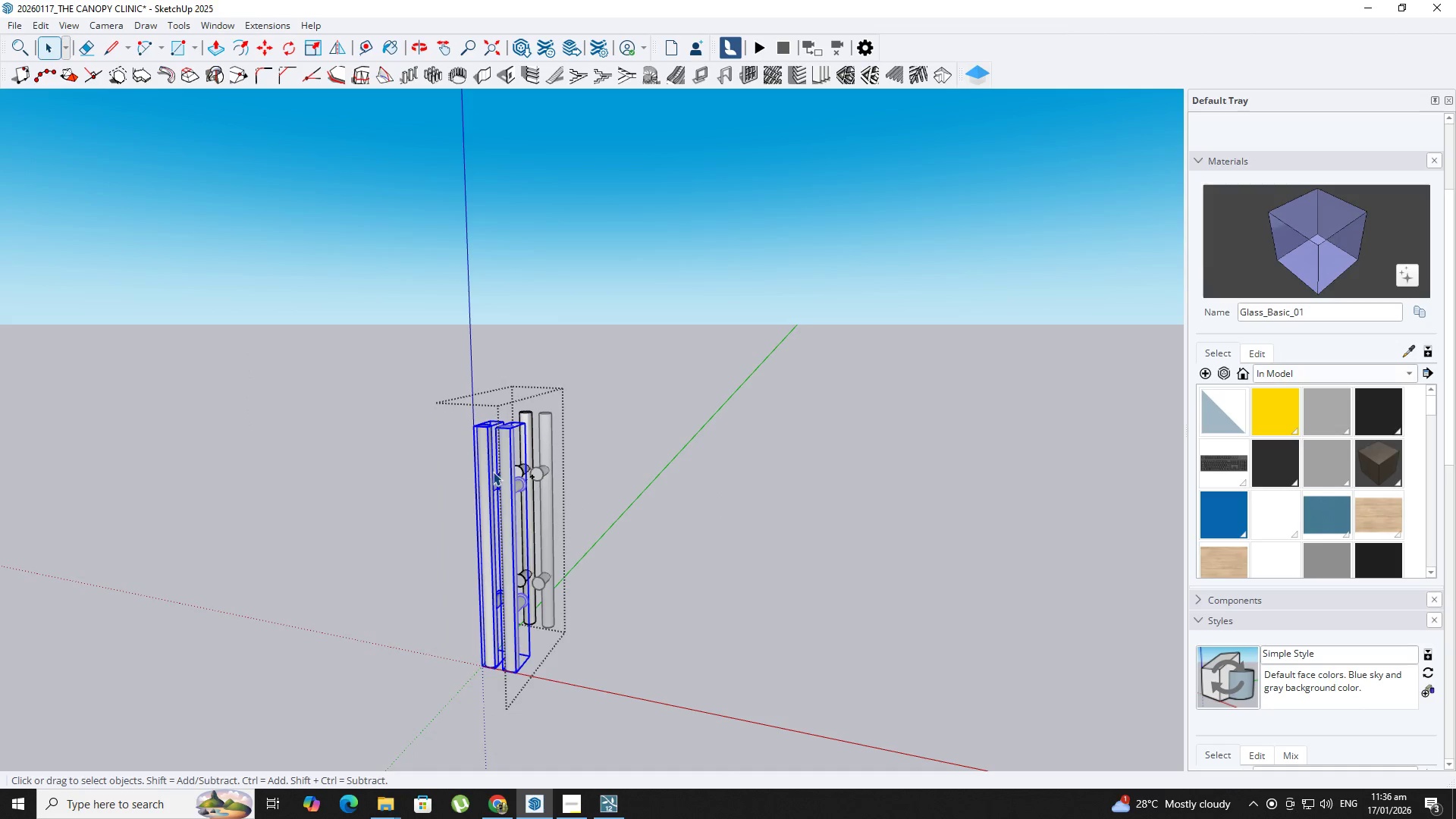 
triple_click([493, 472])
 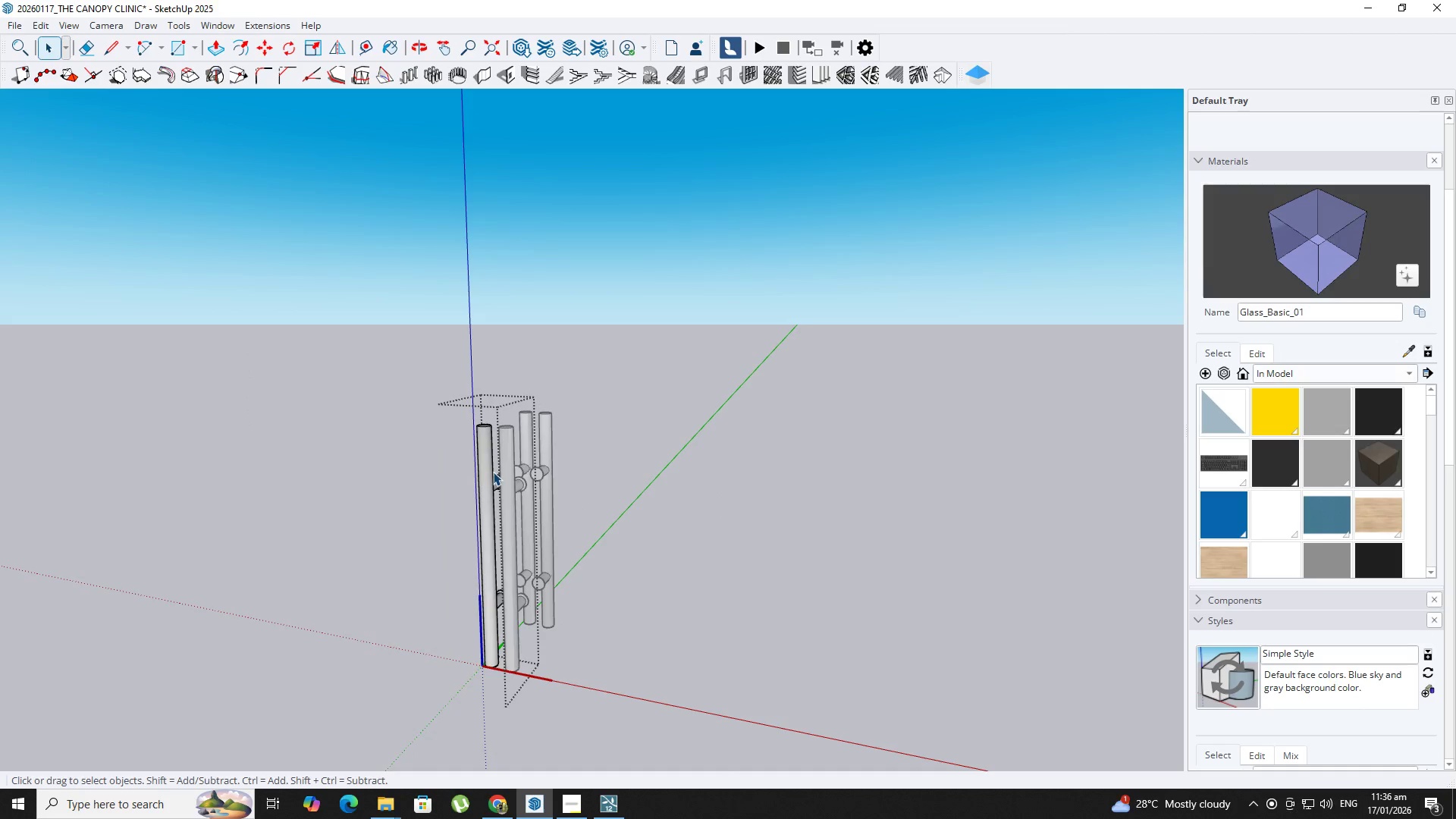 
triple_click([493, 472])
 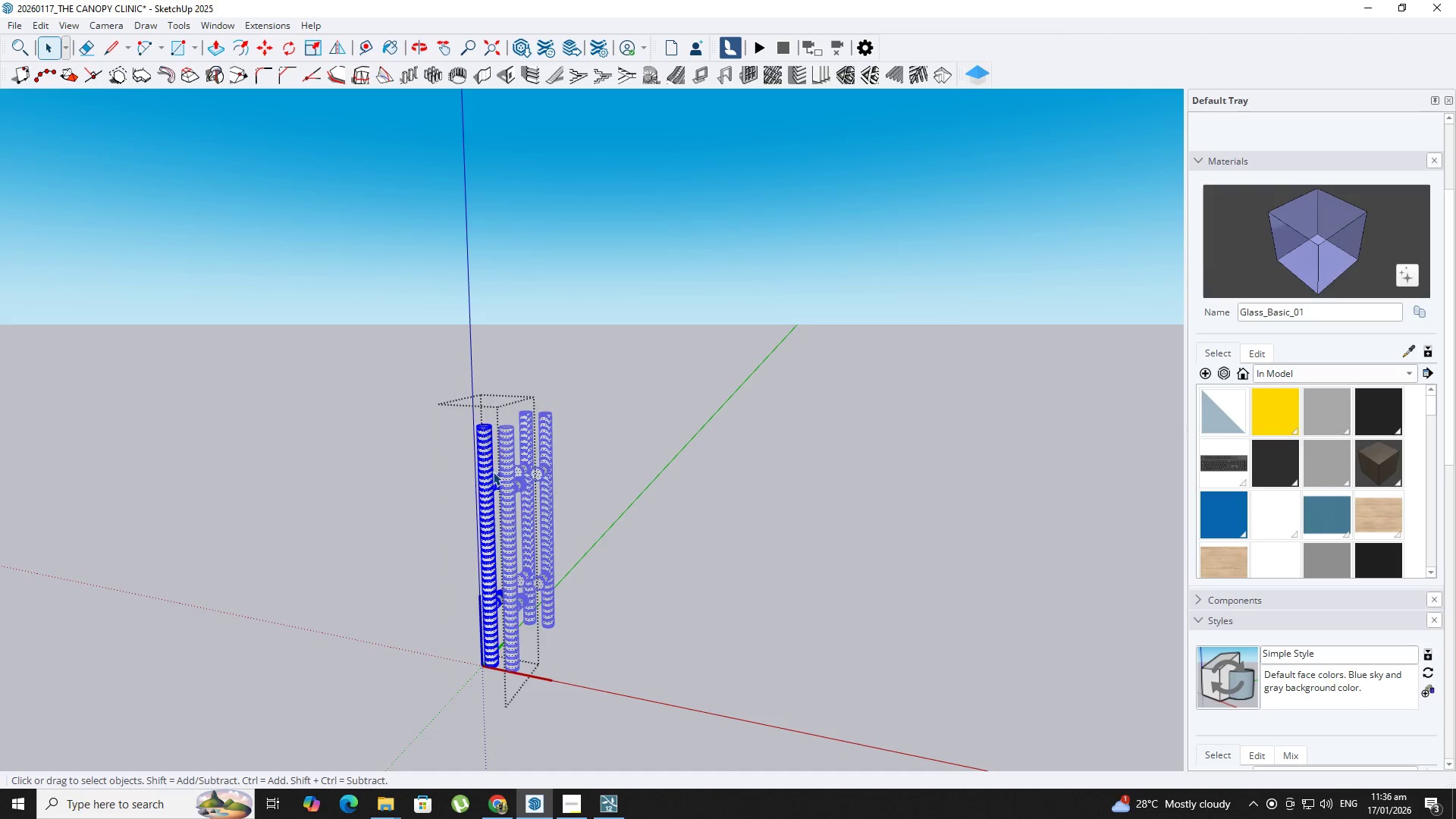 
triple_click([493, 472])
 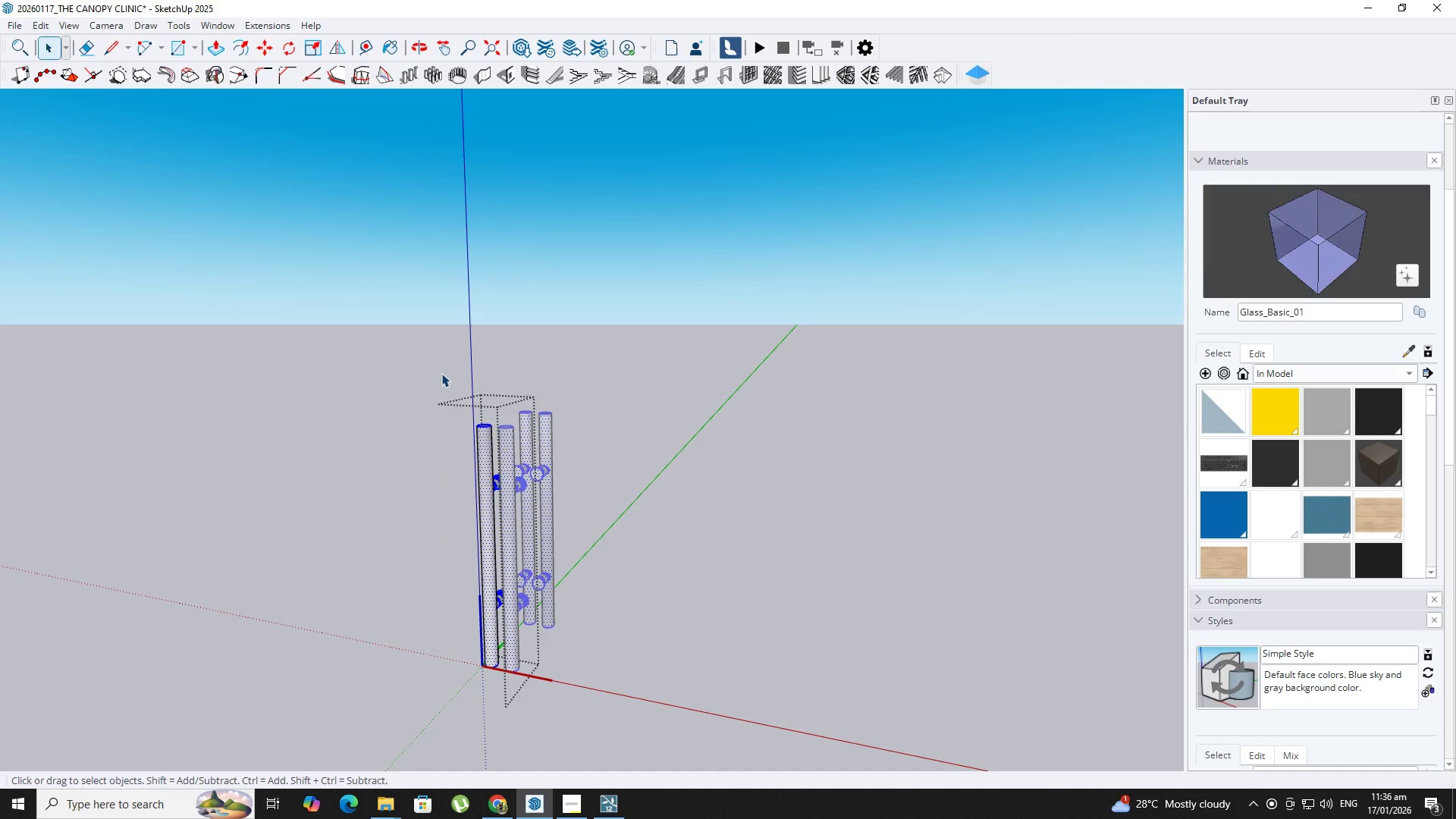 
left_click_drag(start_coordinate=[422, 350], to_coordinate=[610, 560])
 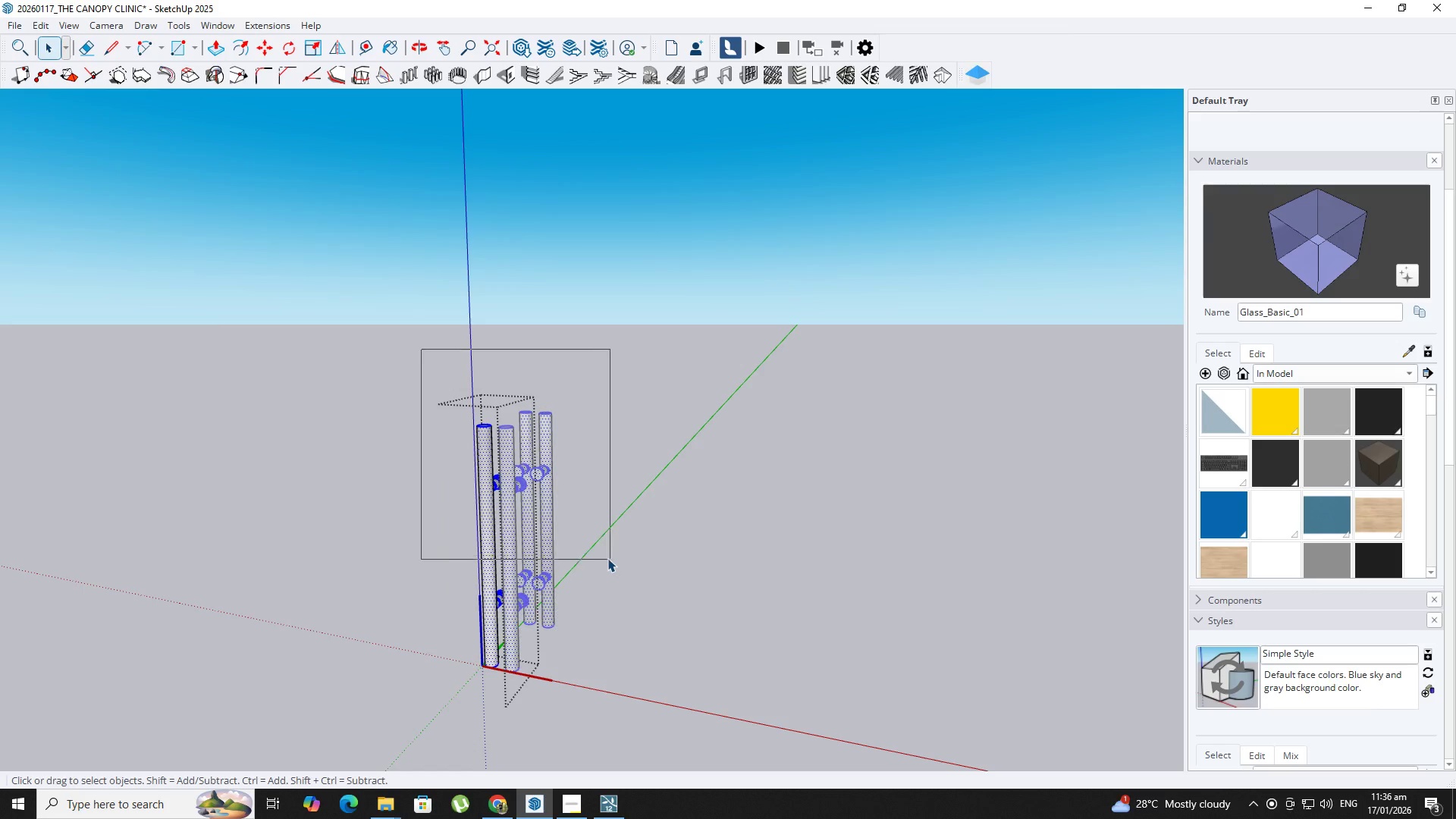 
type(nm)
 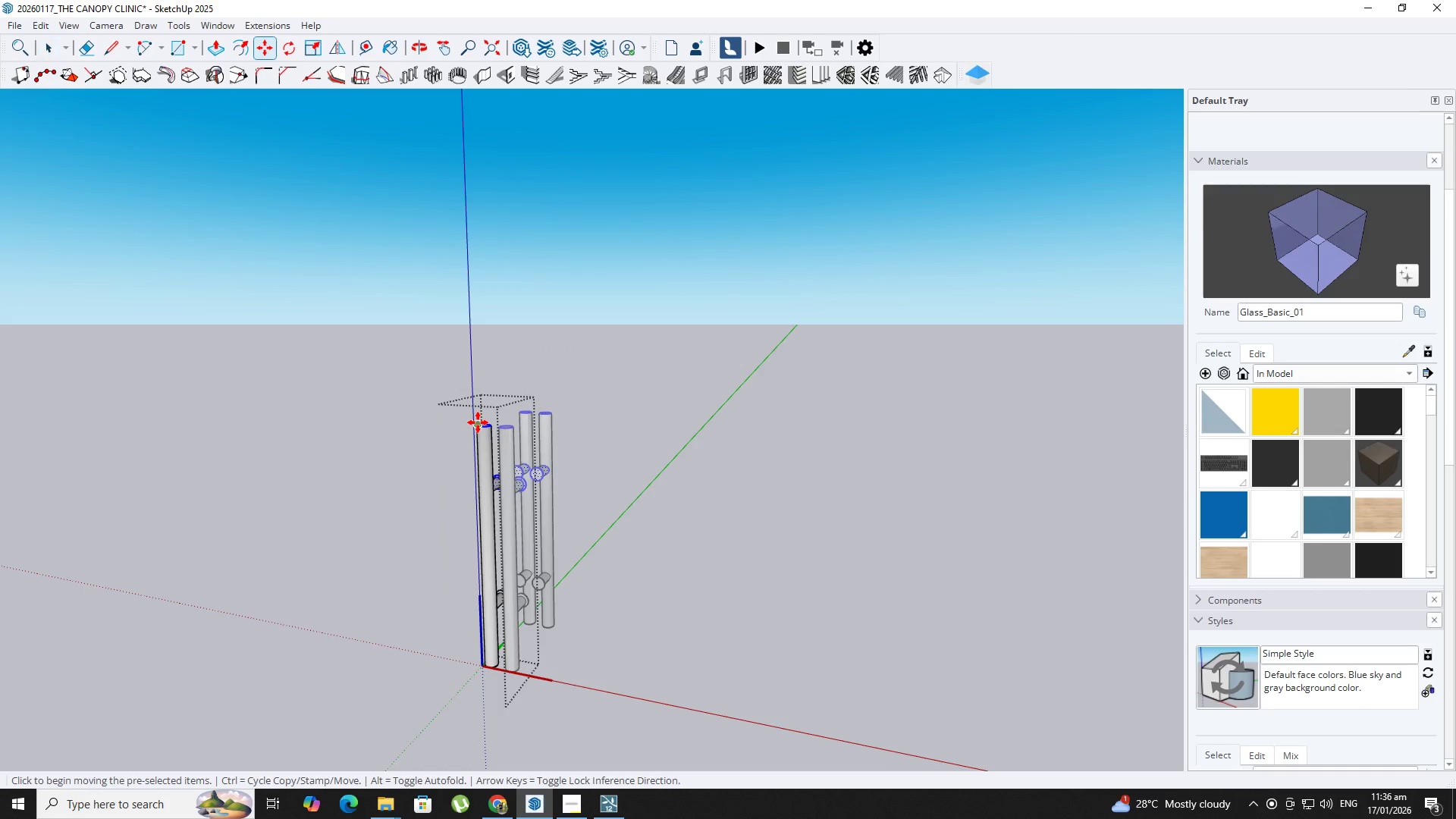 
left_click([478, 422])
 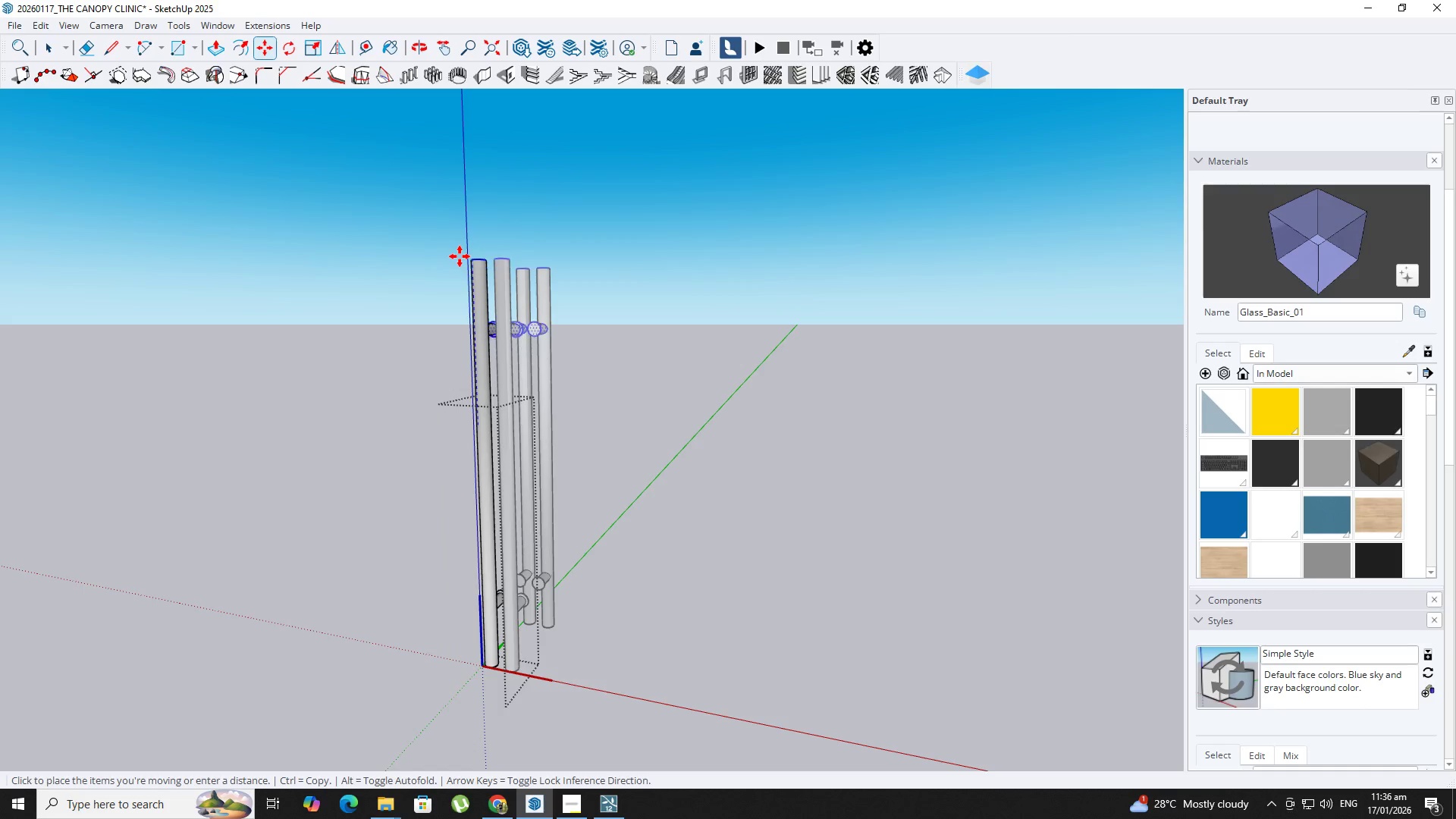 
key(Backquote)
 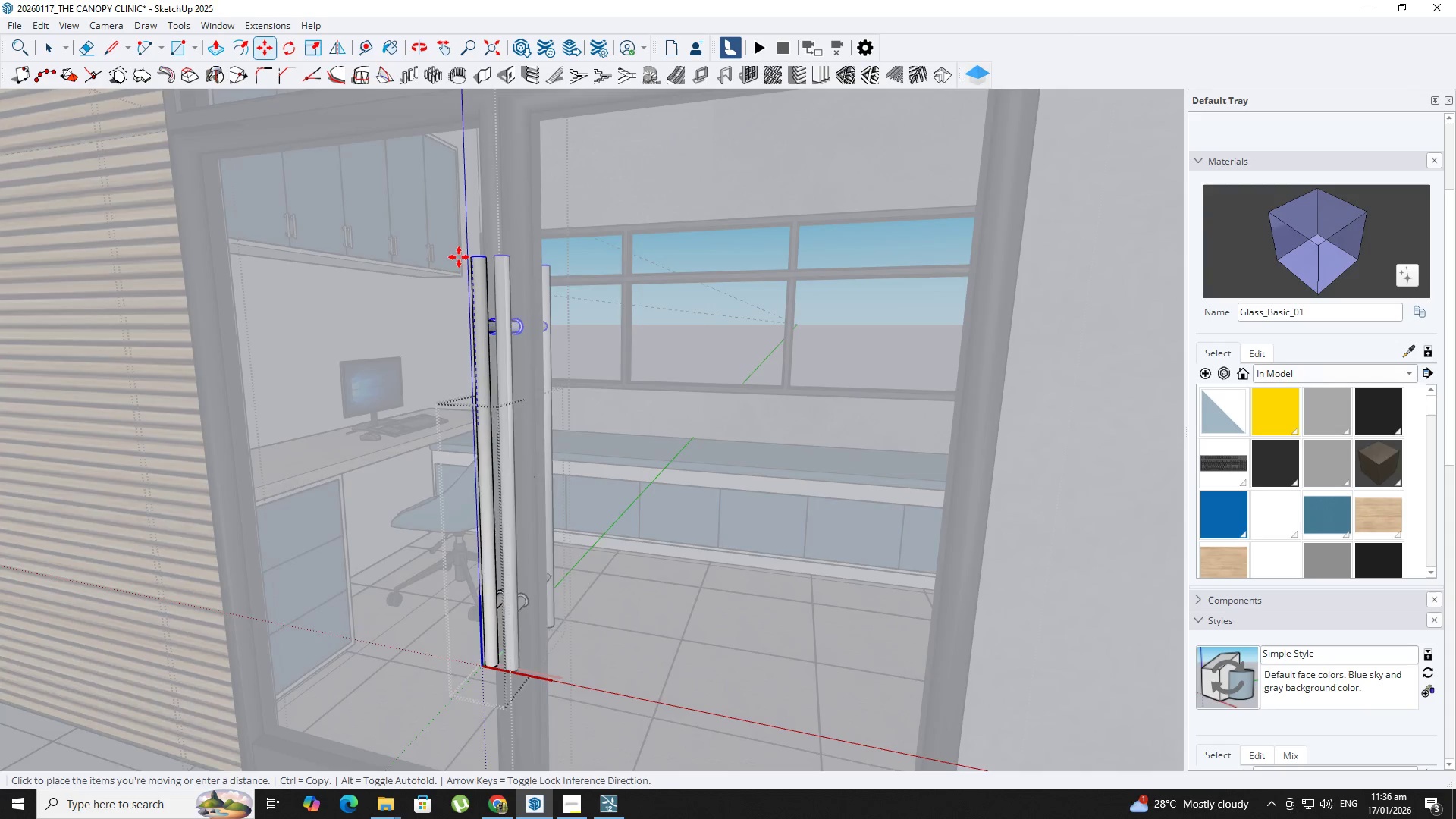 
scroll: coordinate [459, 258], scroll_direction: down, amount: 3.0
 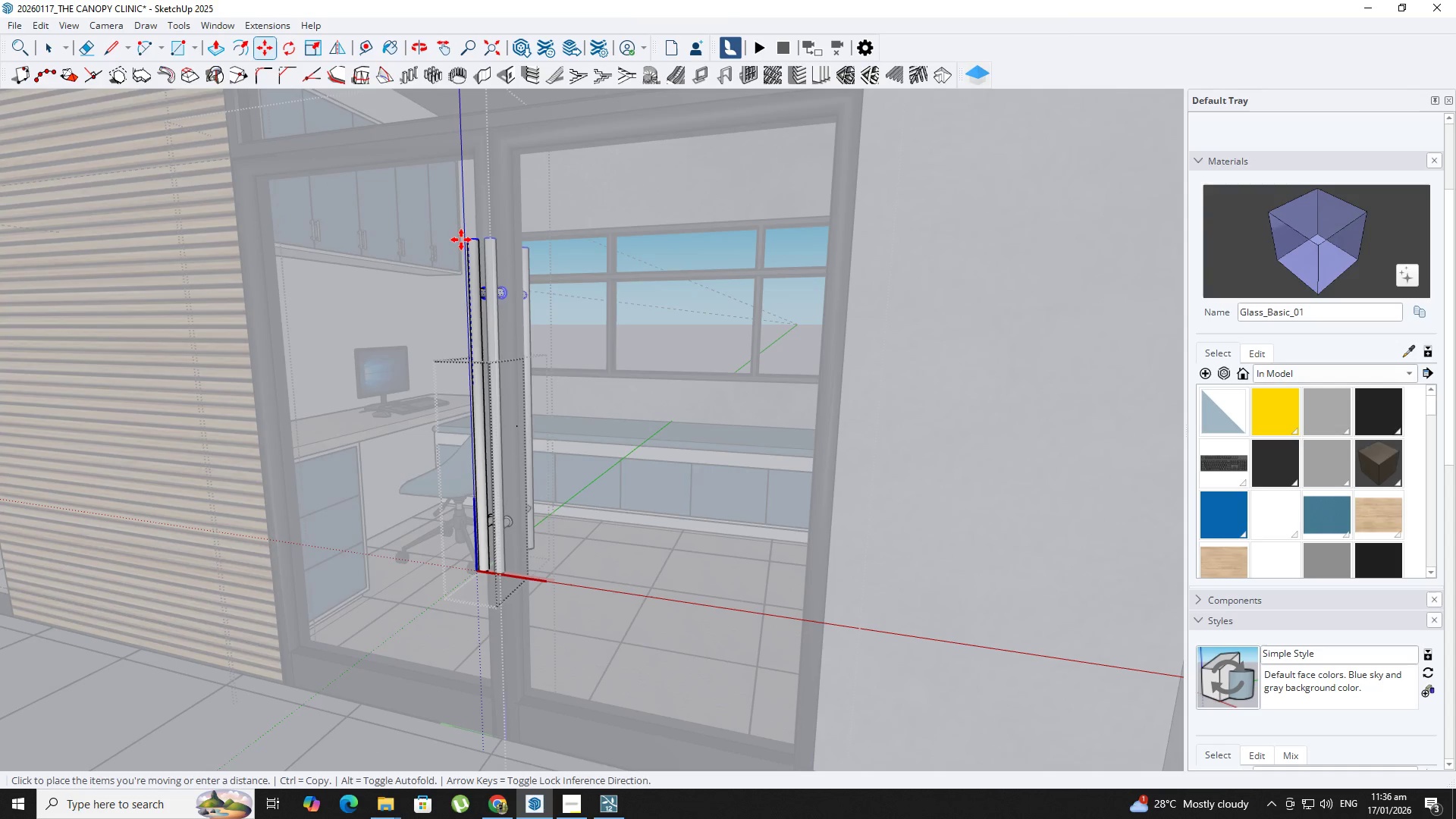 
left_click([461, 240])
 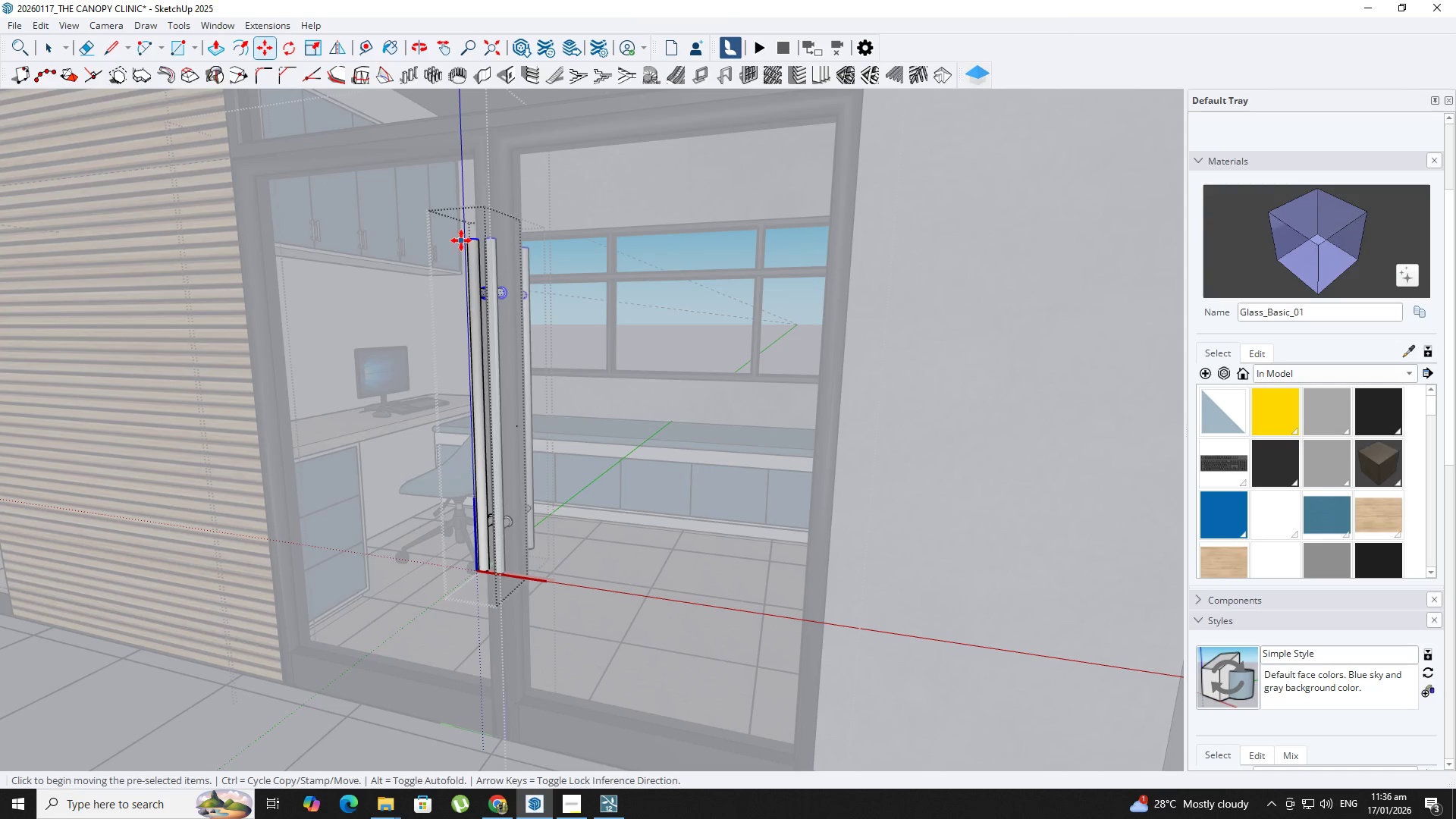 
key(Space)
 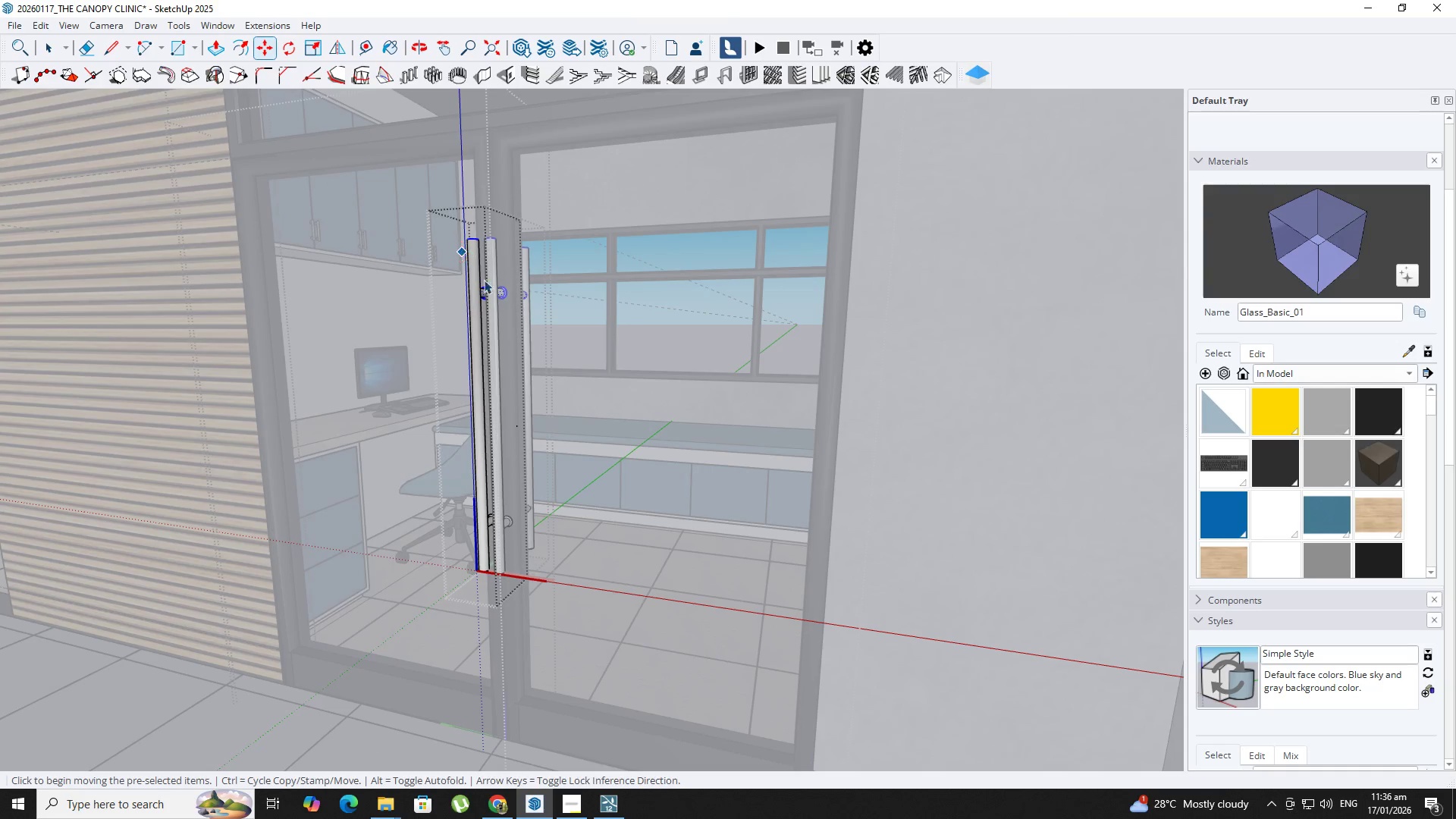 
key(Escape)
 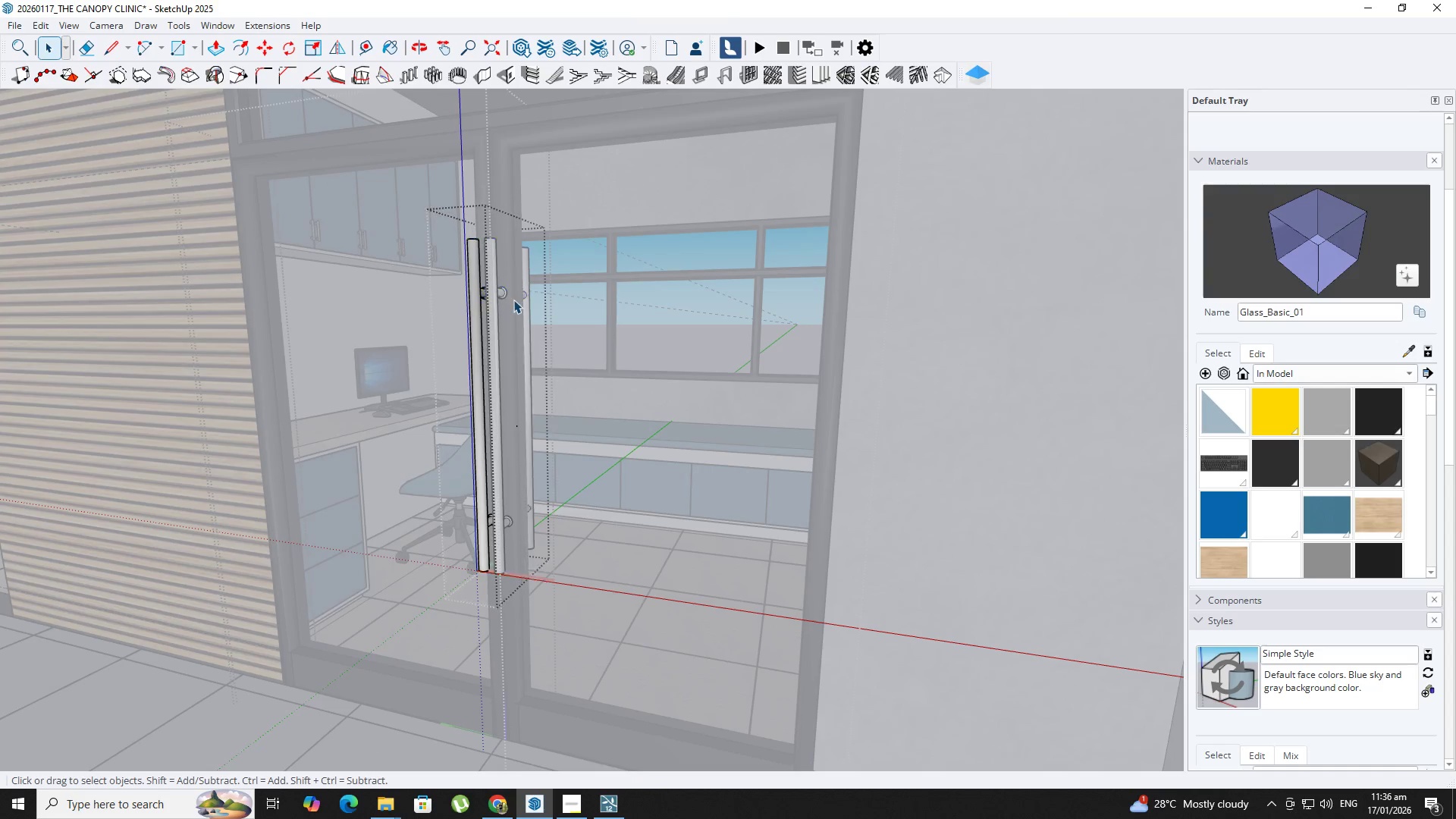 
key(Escape)
 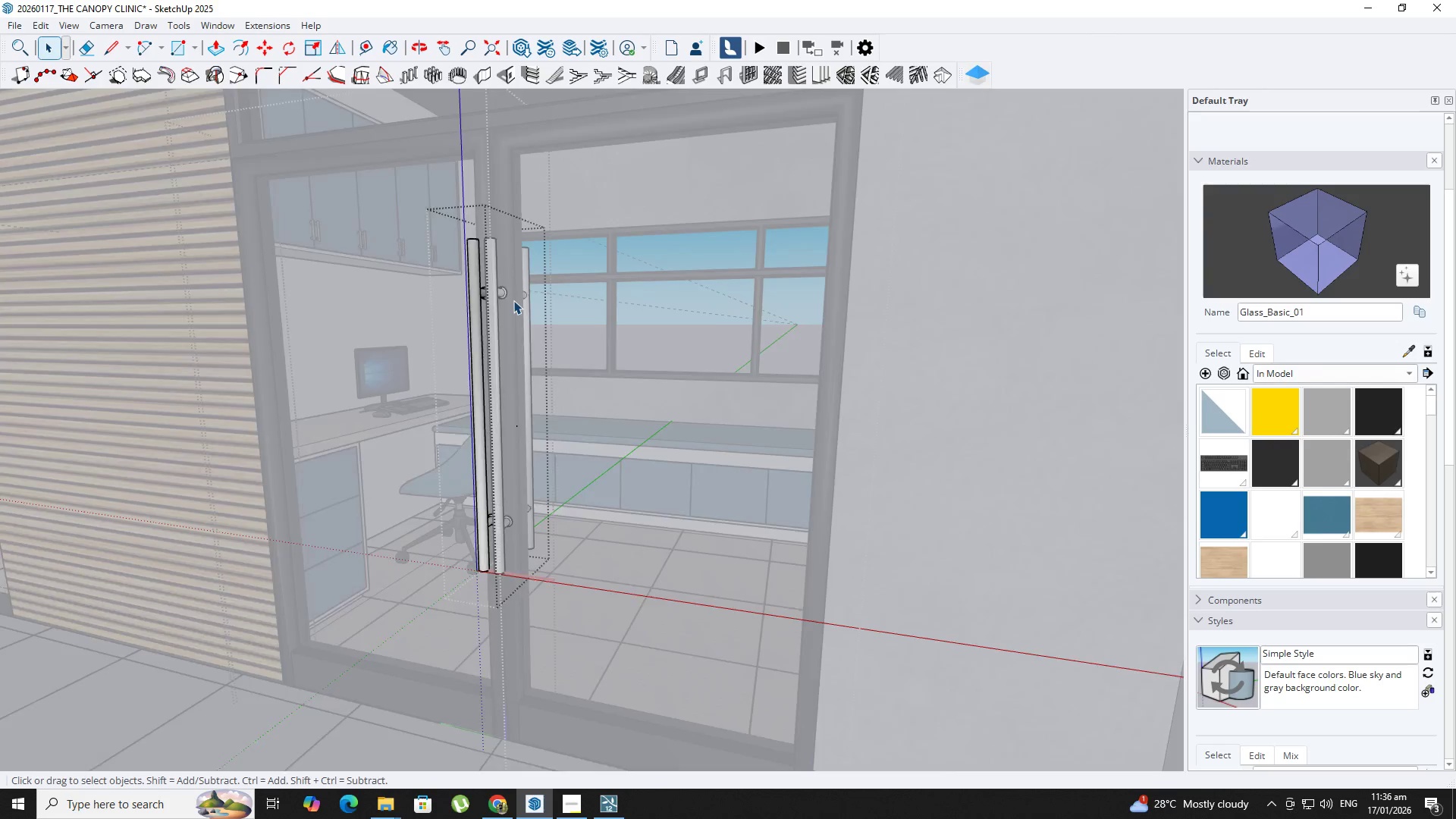 
key(Escape)
 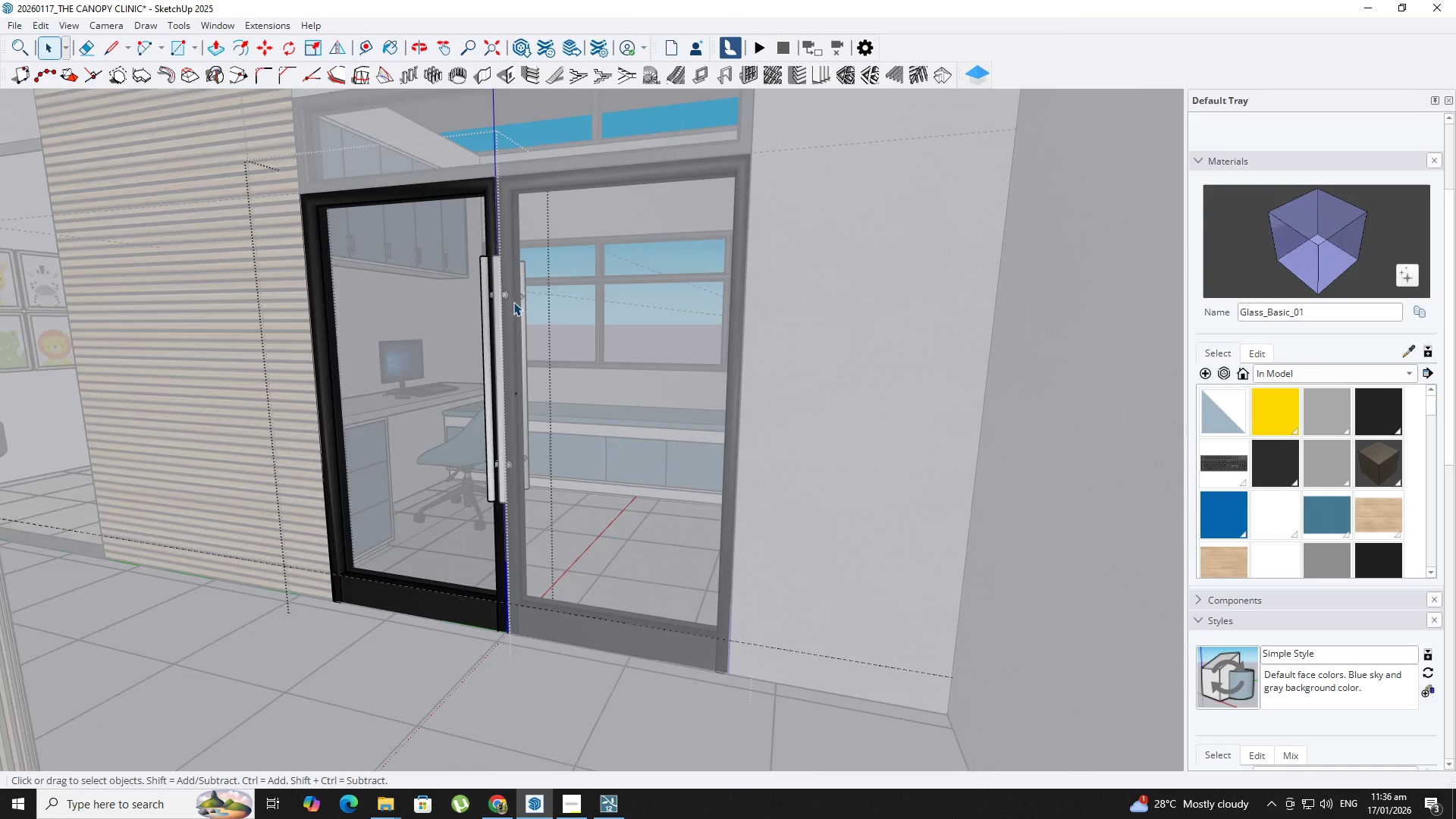 
key(Escape)
 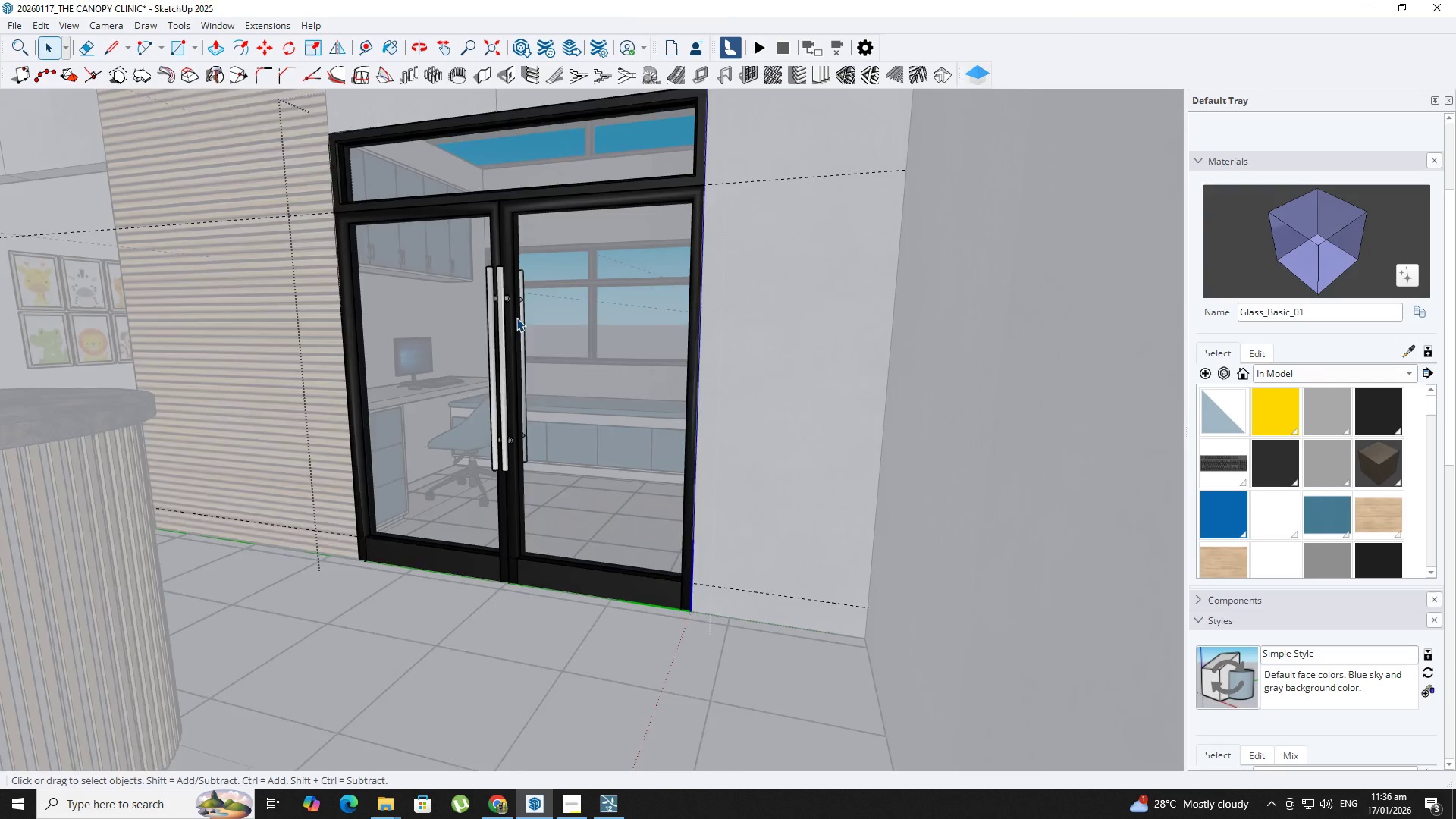 
key(Escape)
 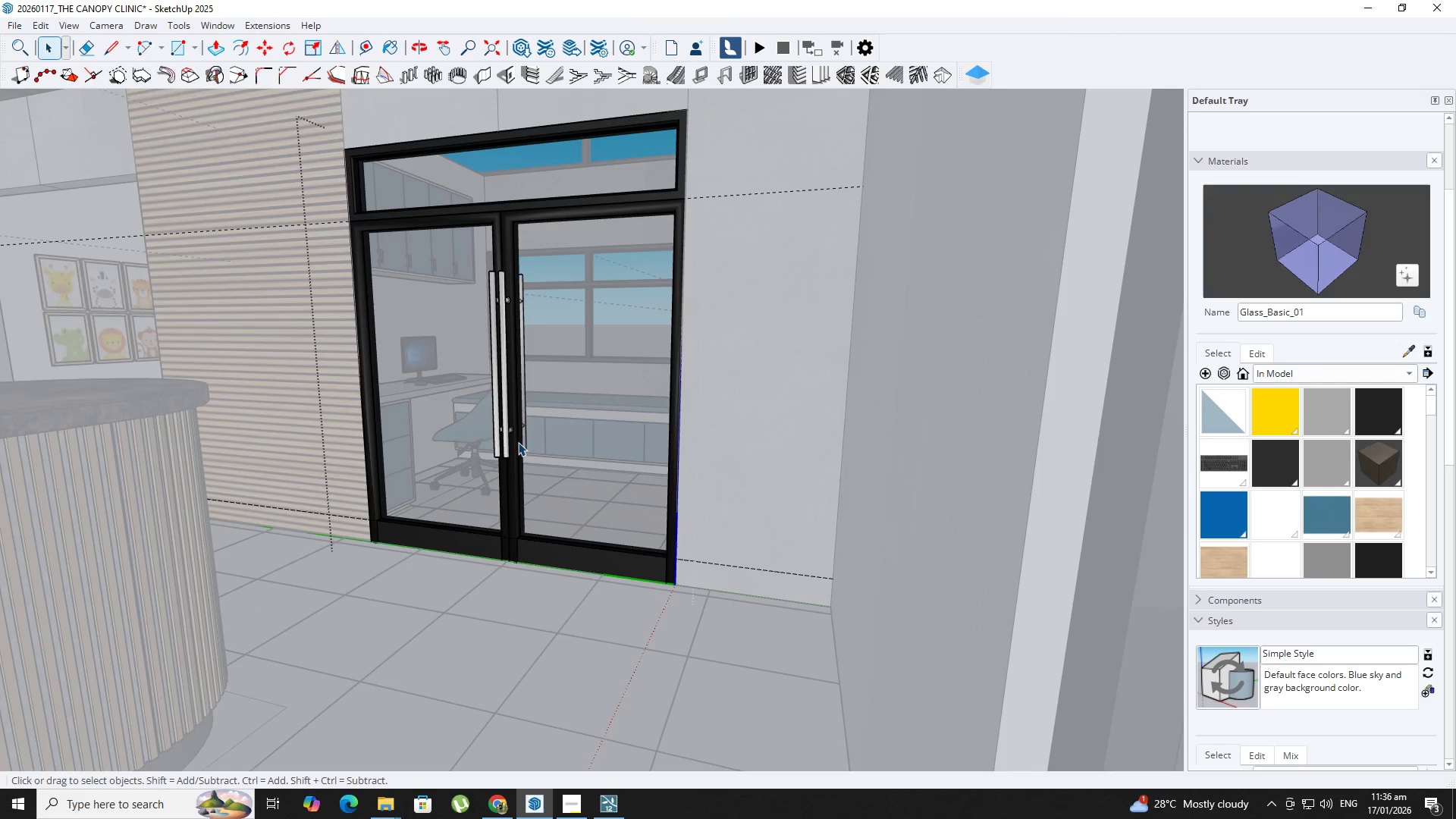 
scroll: coordinate [516, 318], scroll_direction: down, amount: 7.0
 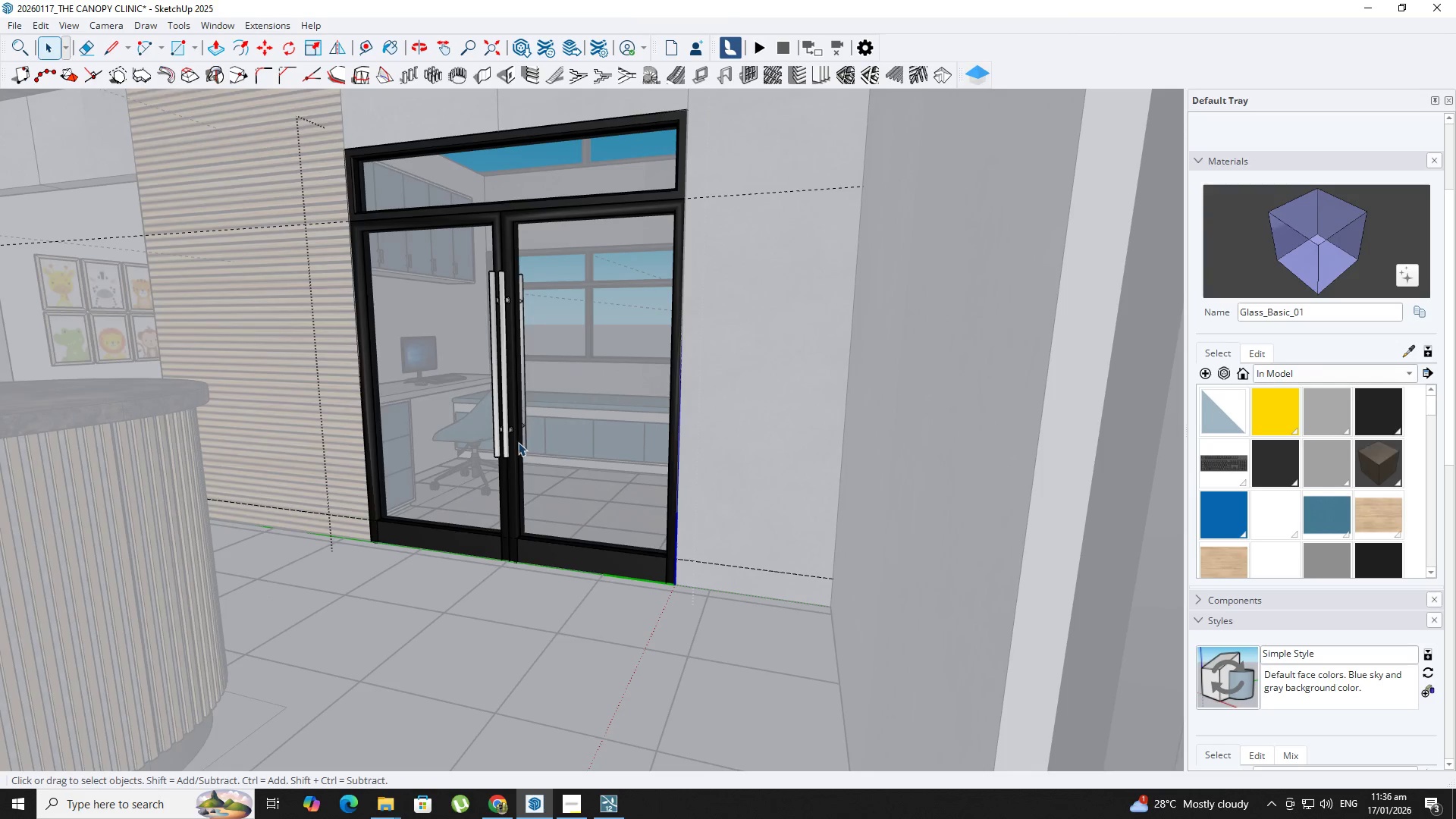 
scroll: coordinate [518, 443], scroll_direction: up, amount: 3.0
 